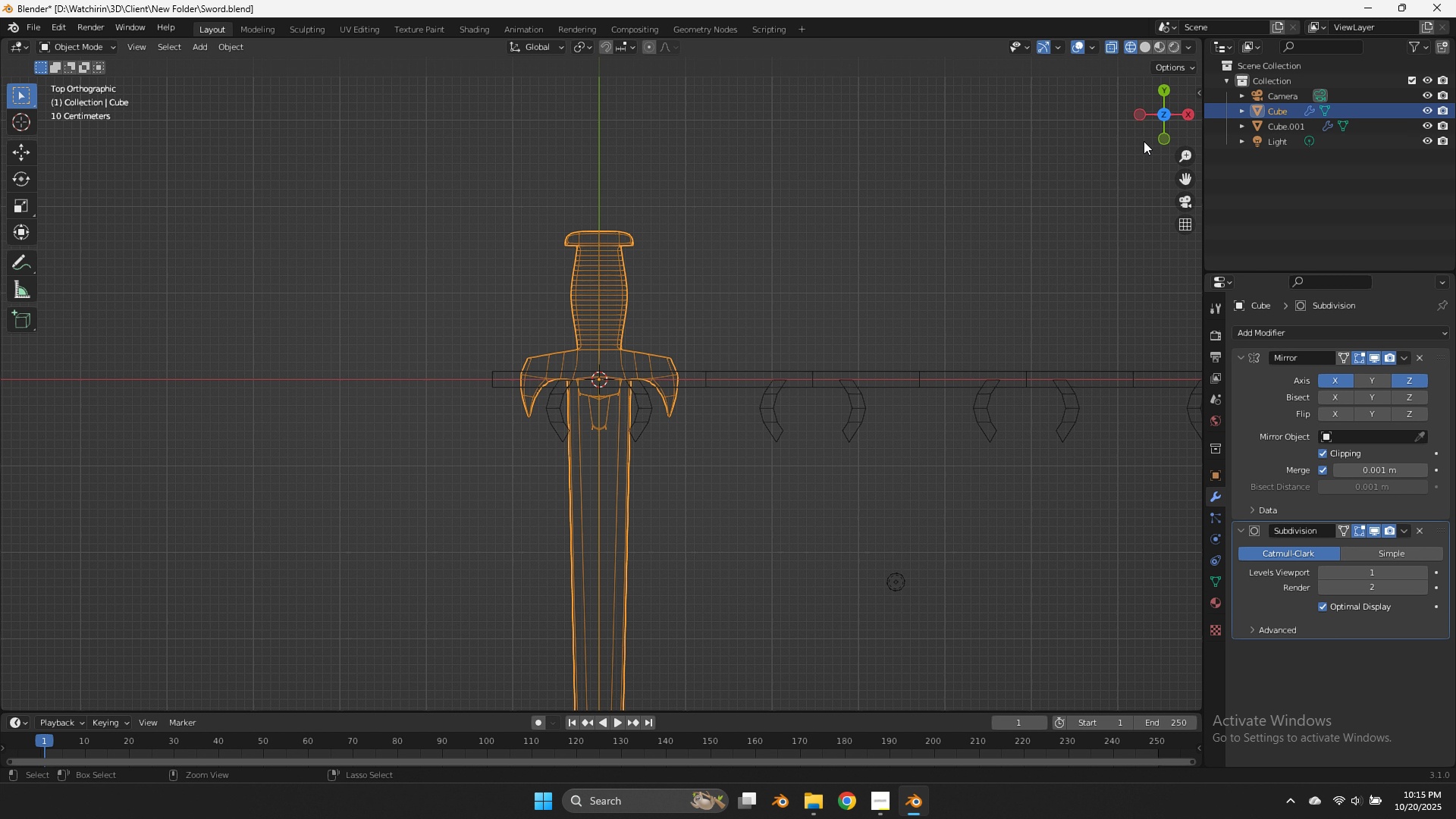 
key(Control+S)
 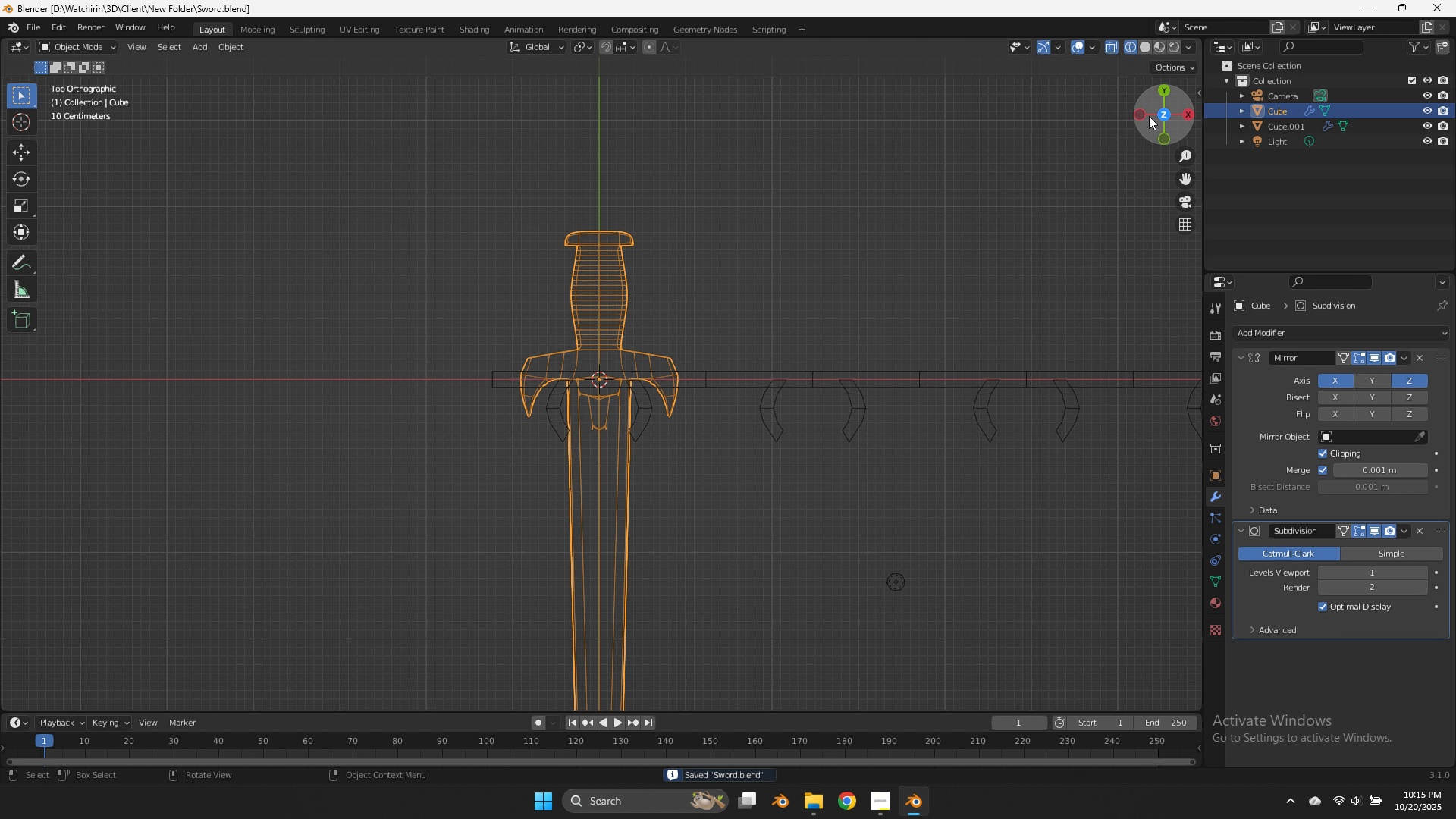 
left_click([1148, 116])
 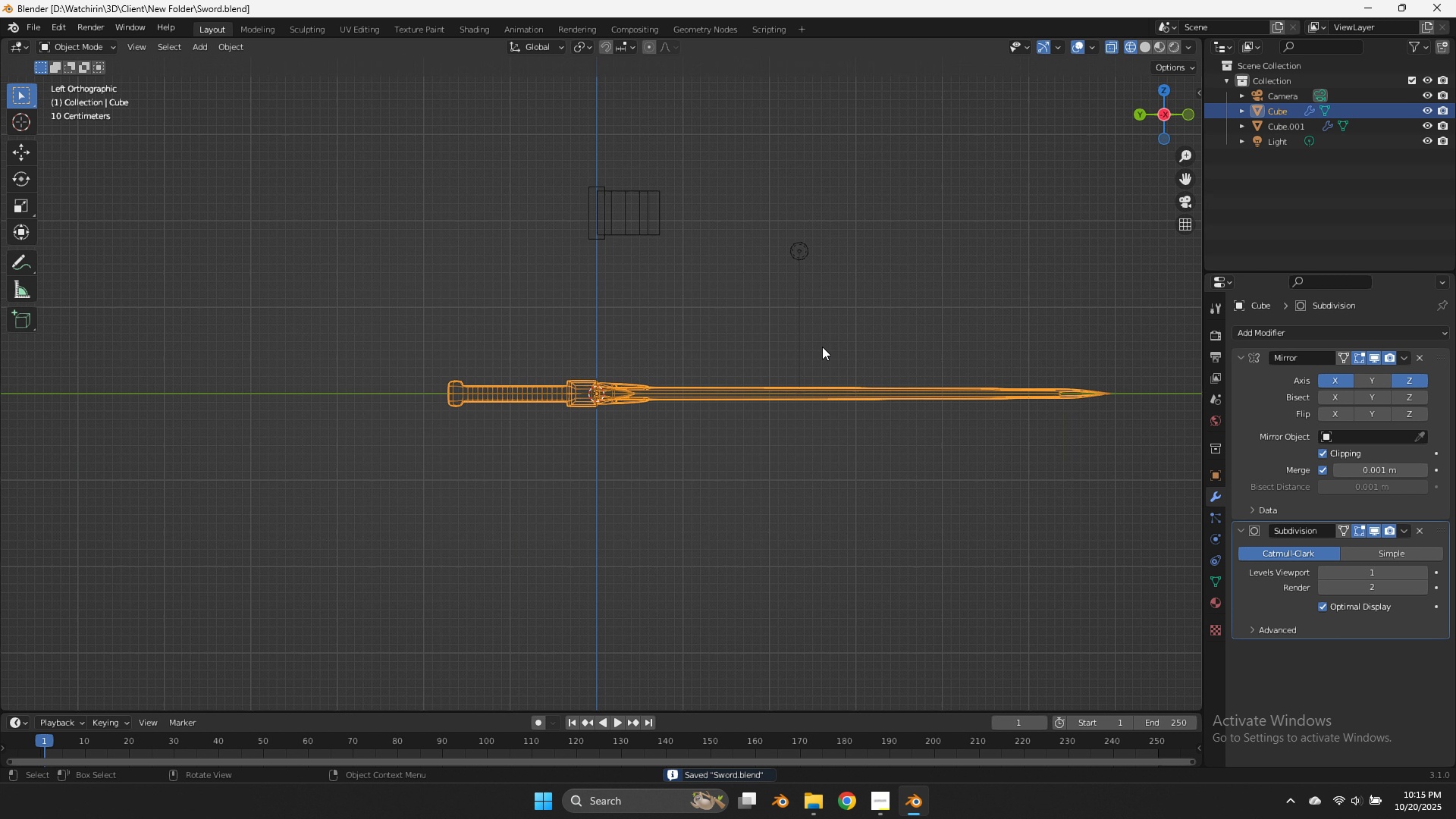 
key(R)
 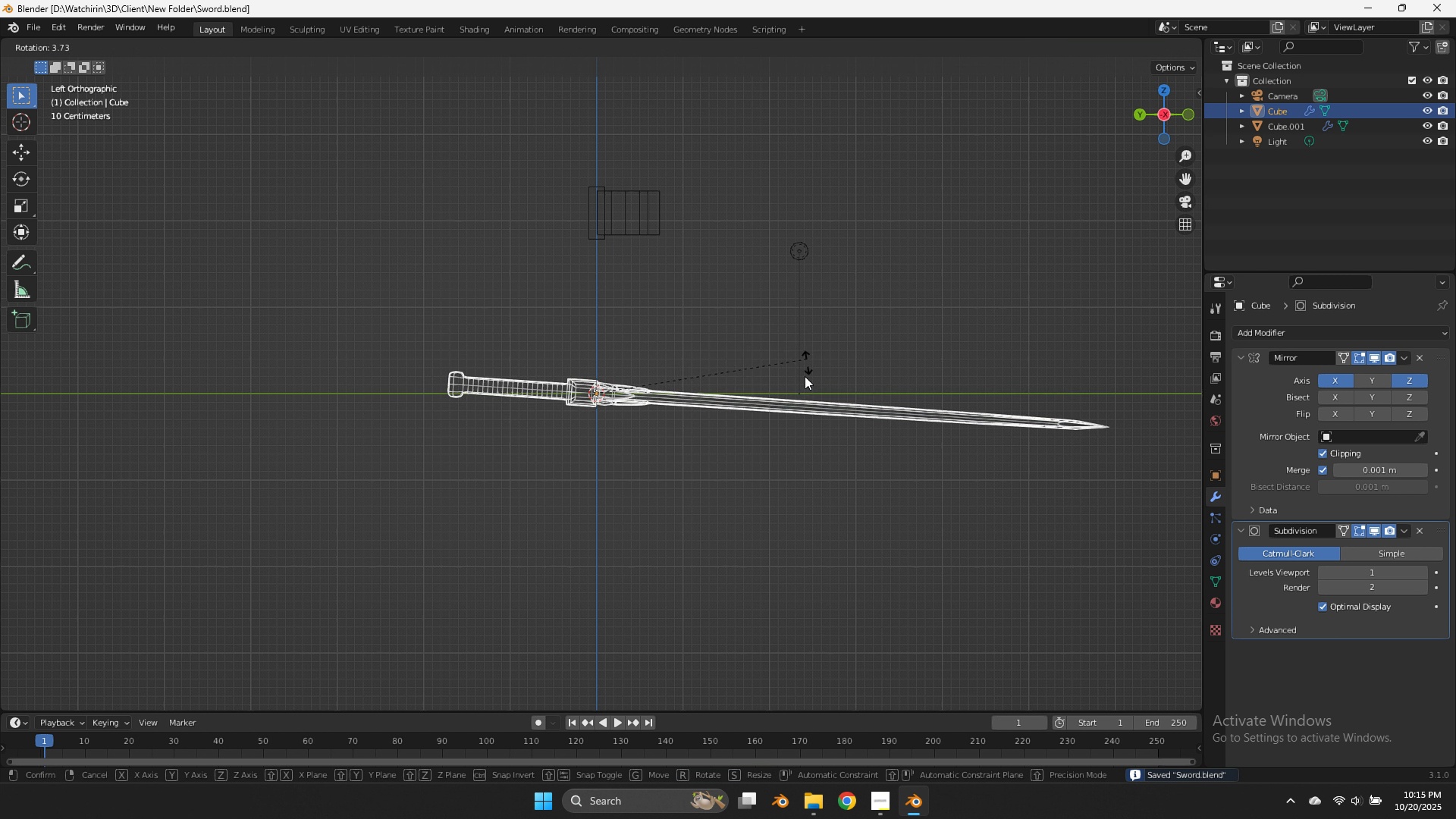 
hold_key(key=ControlLeft, duration=1.16)
left_click([635, 541])
 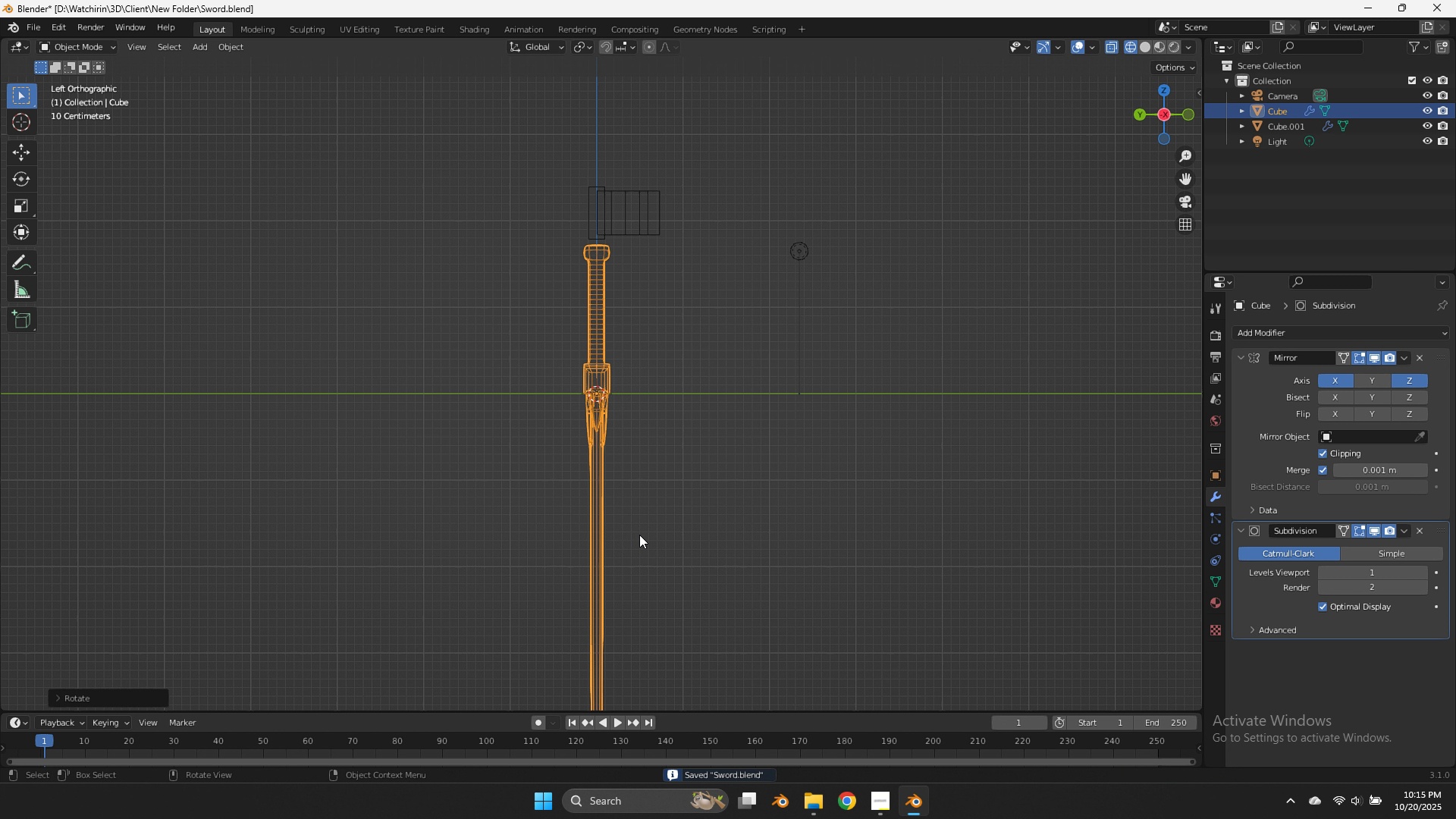 
key(G)
 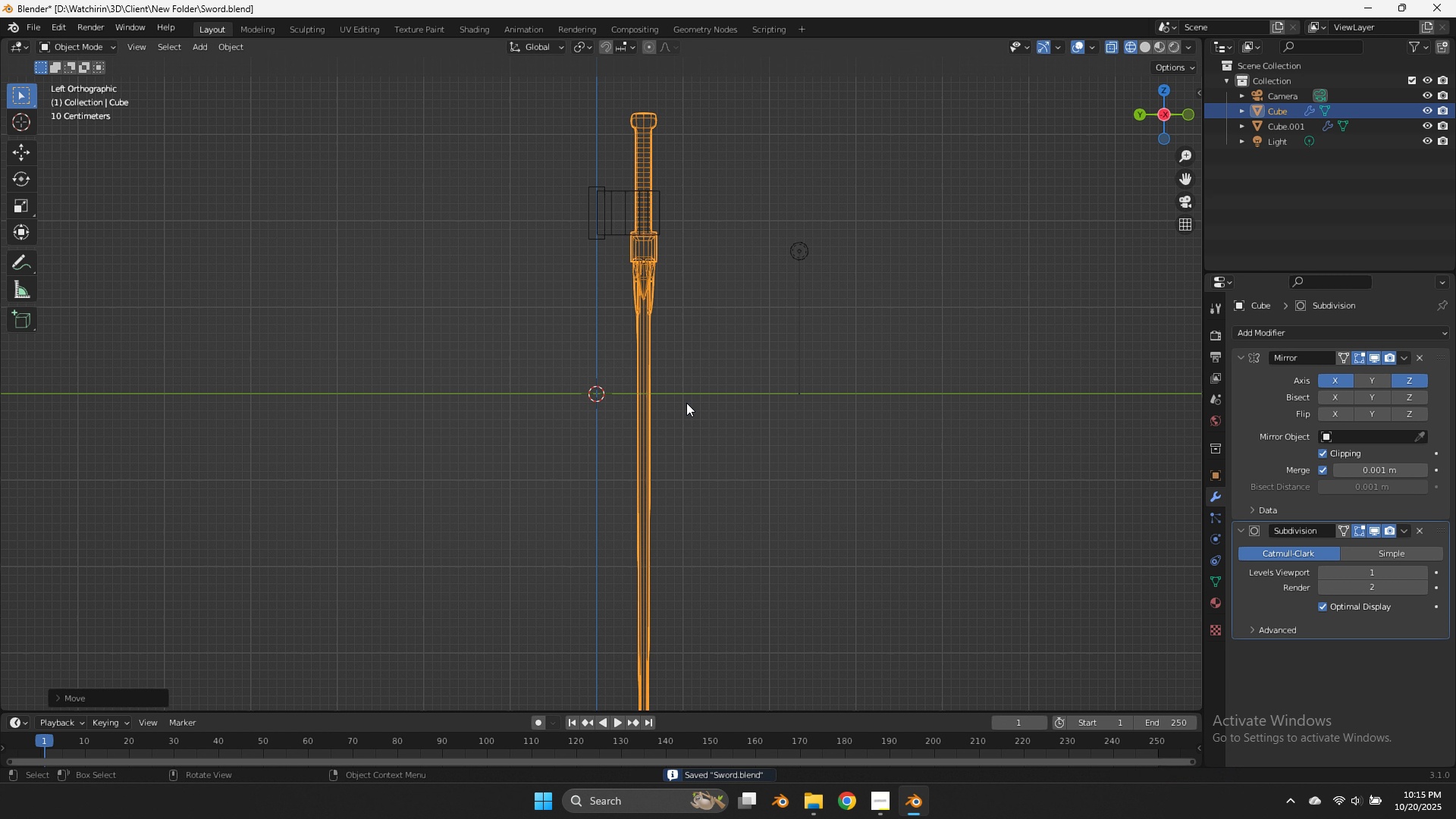 
left_click([686, 403])
 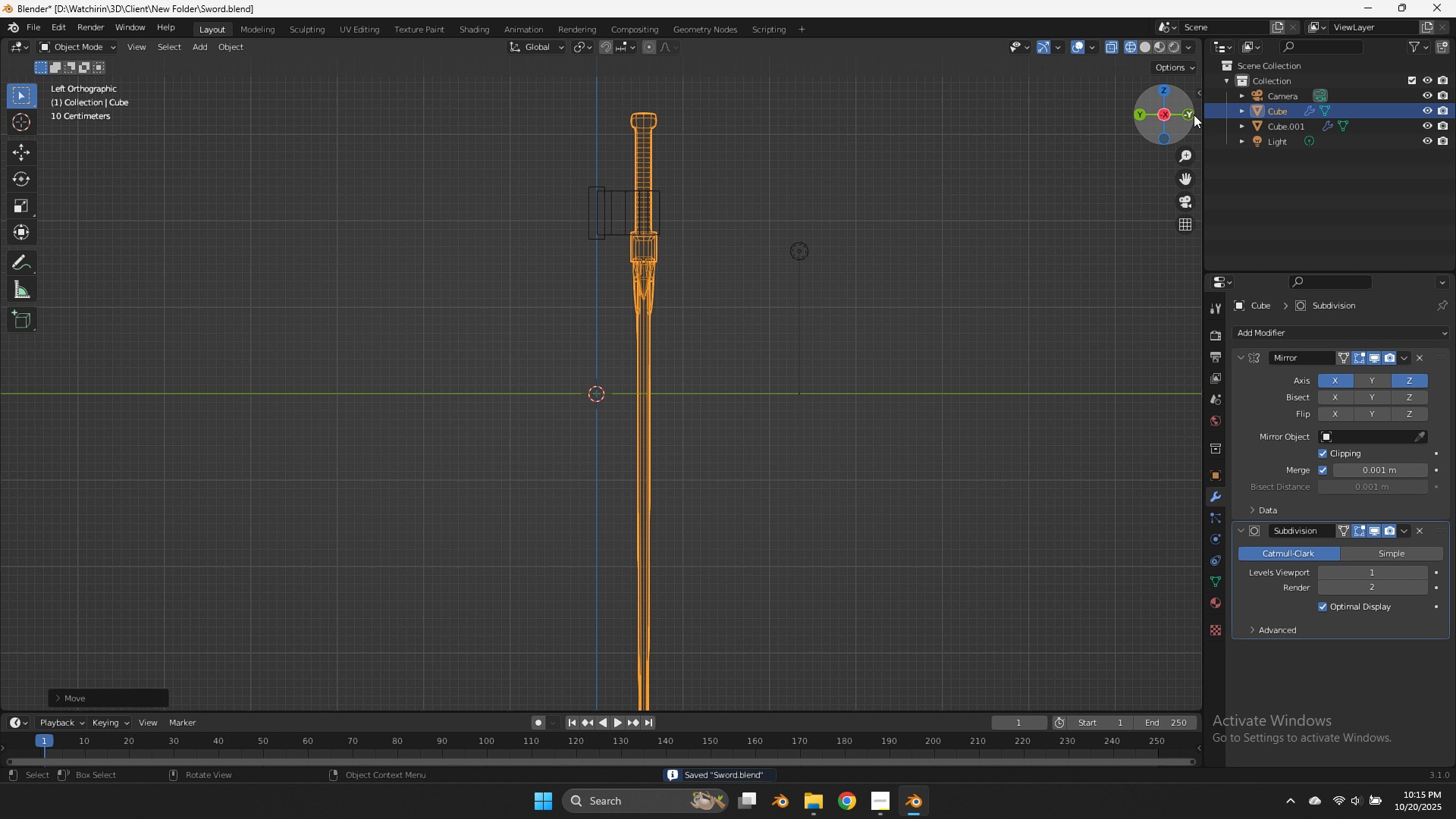 
left_click([1194, 115])
 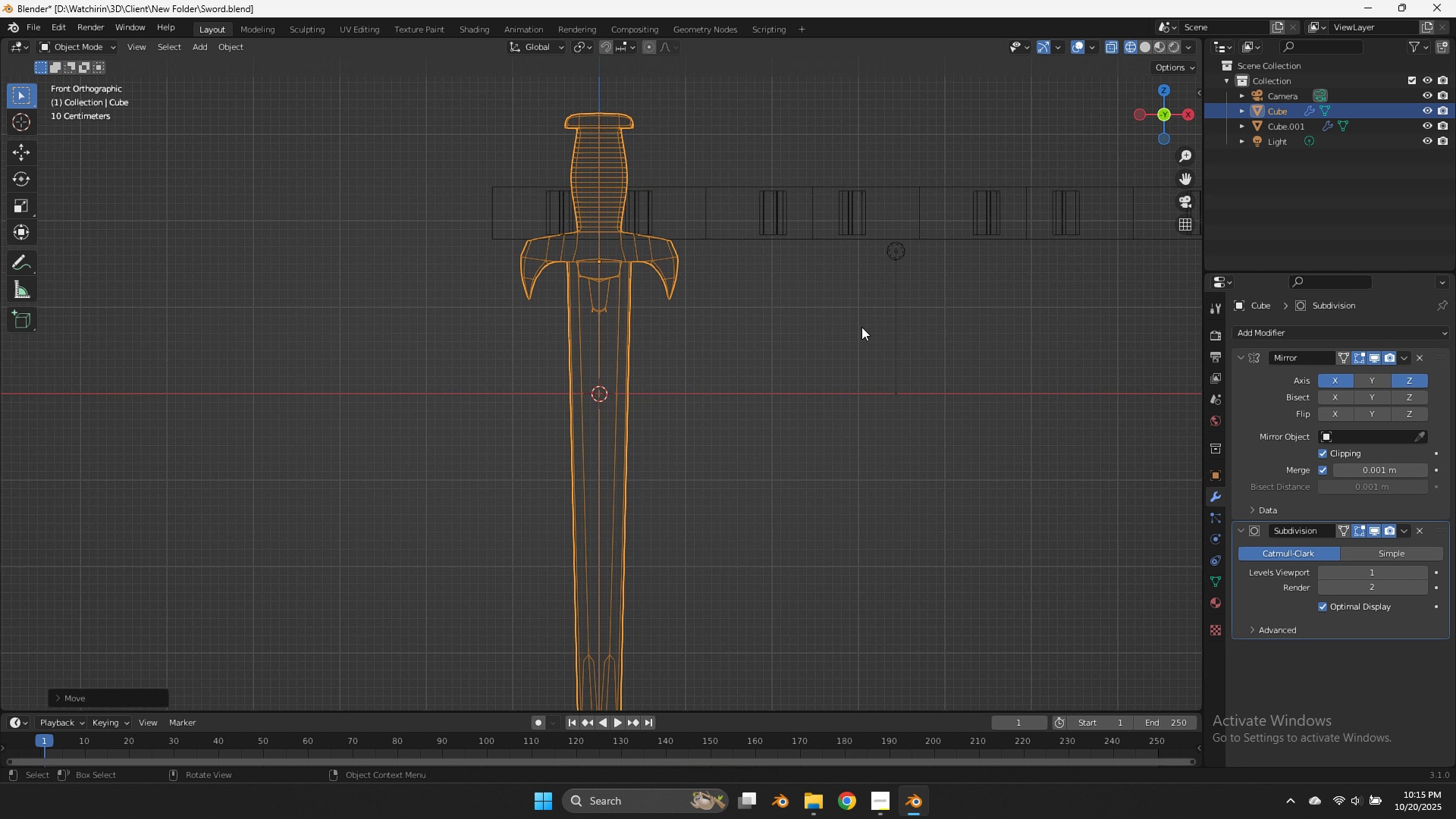 
key(G)
 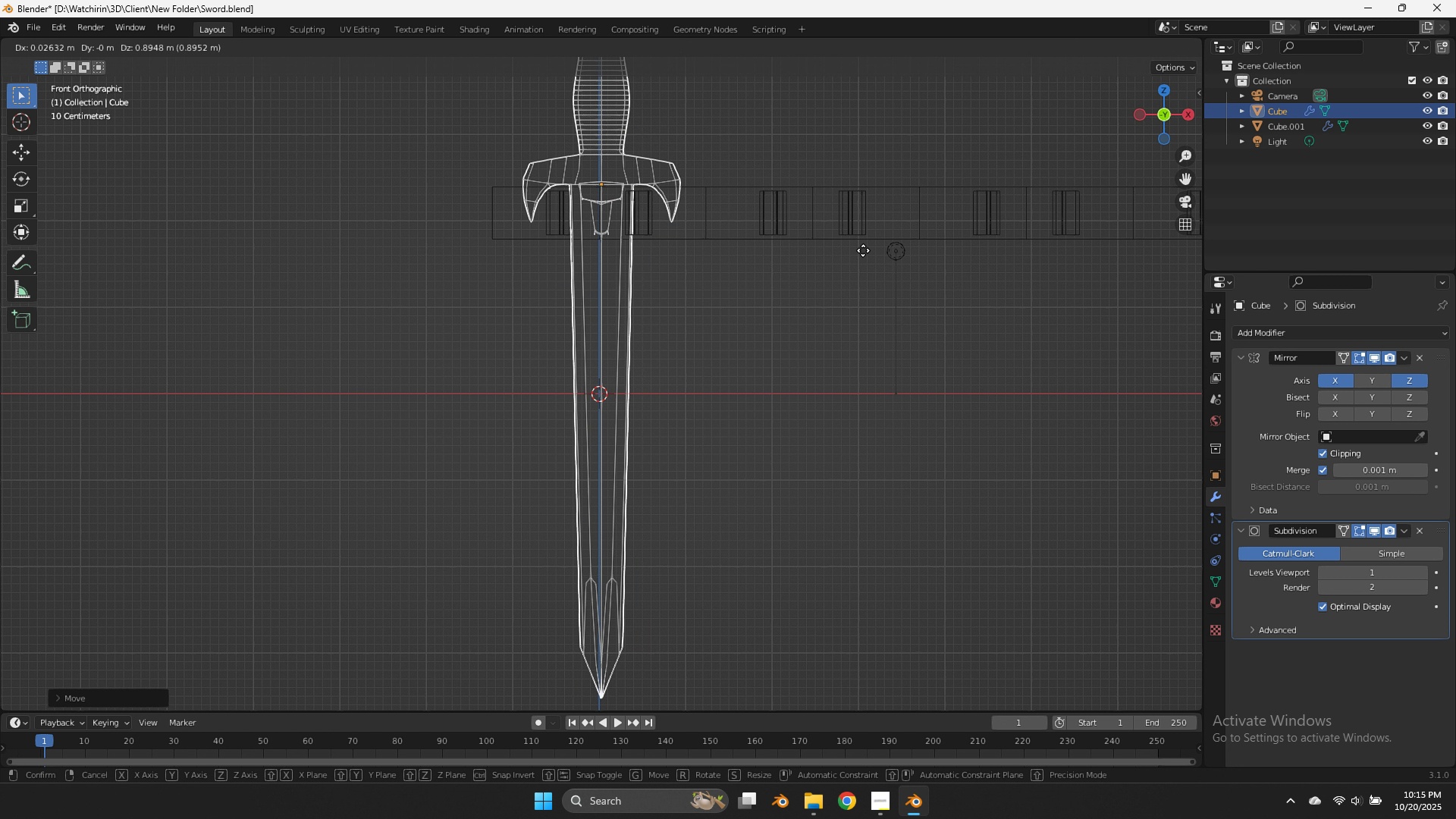 
double_click([864, 256])
 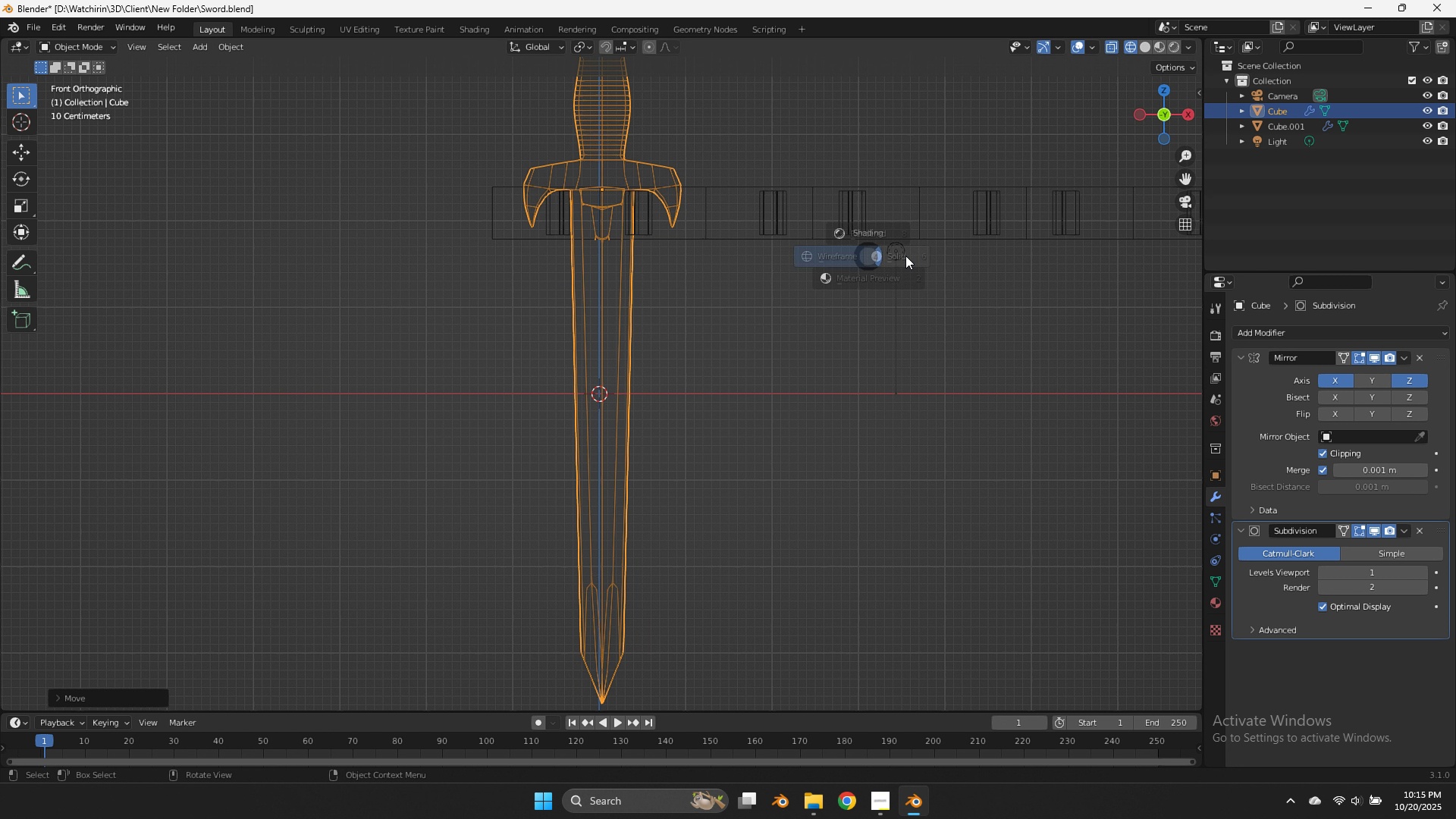 
key(Z)
 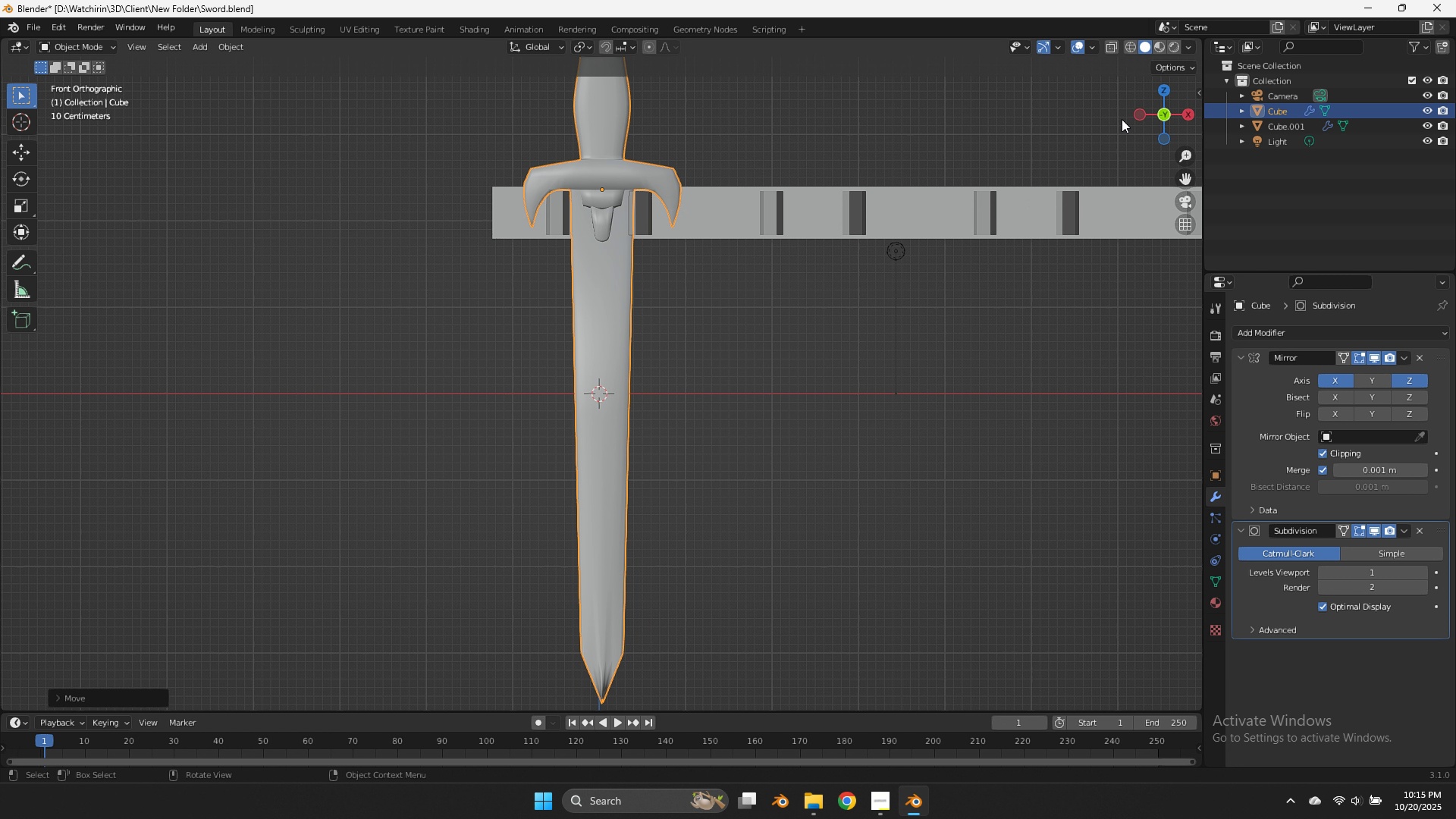 
left_click_drag(start_coordinate=[1175, 108], to_coordinate=[1129, 190])
 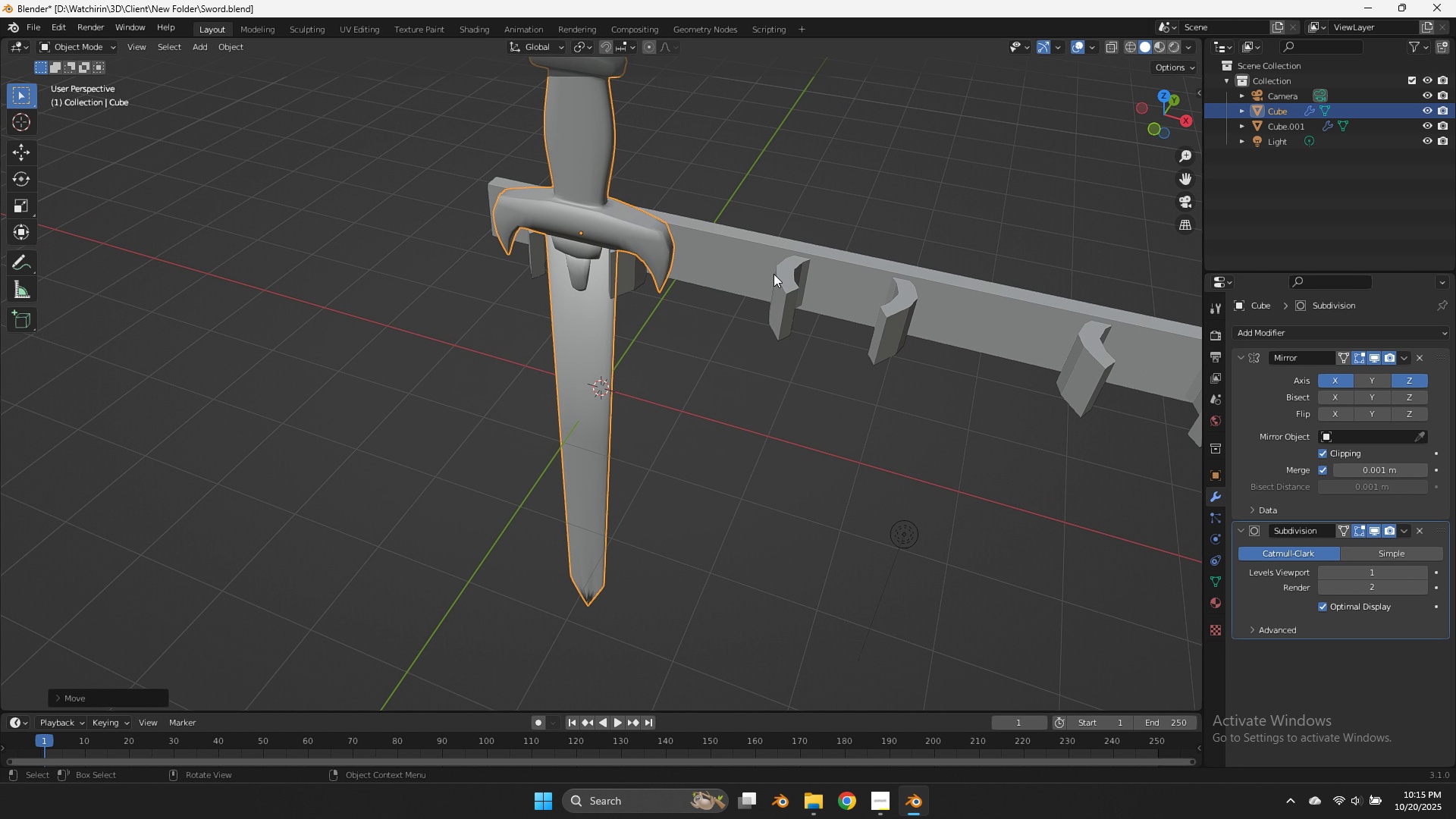 
left_click([774, 274])
 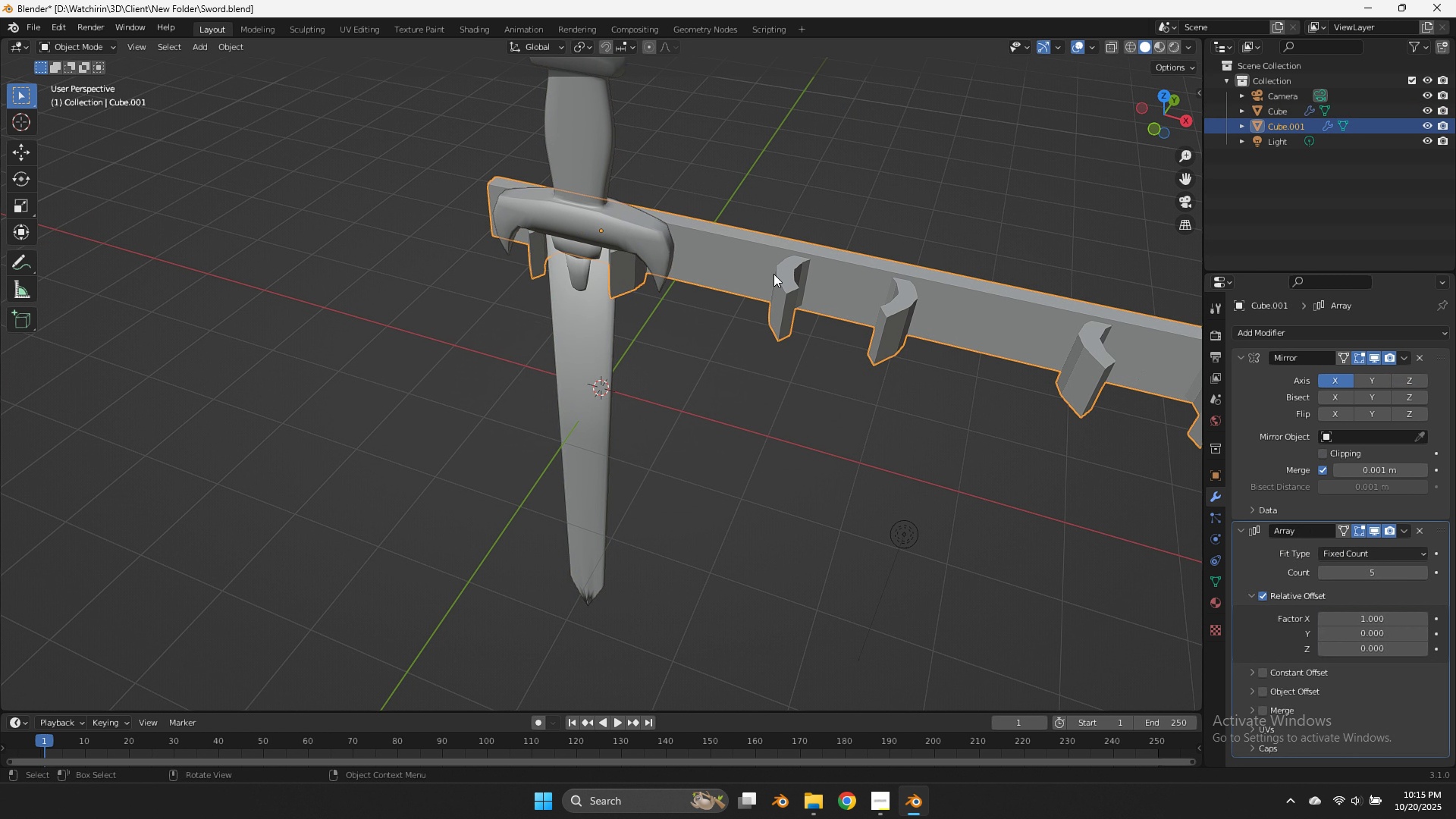 
key(Tab)
type(gx)
key(Tab)
 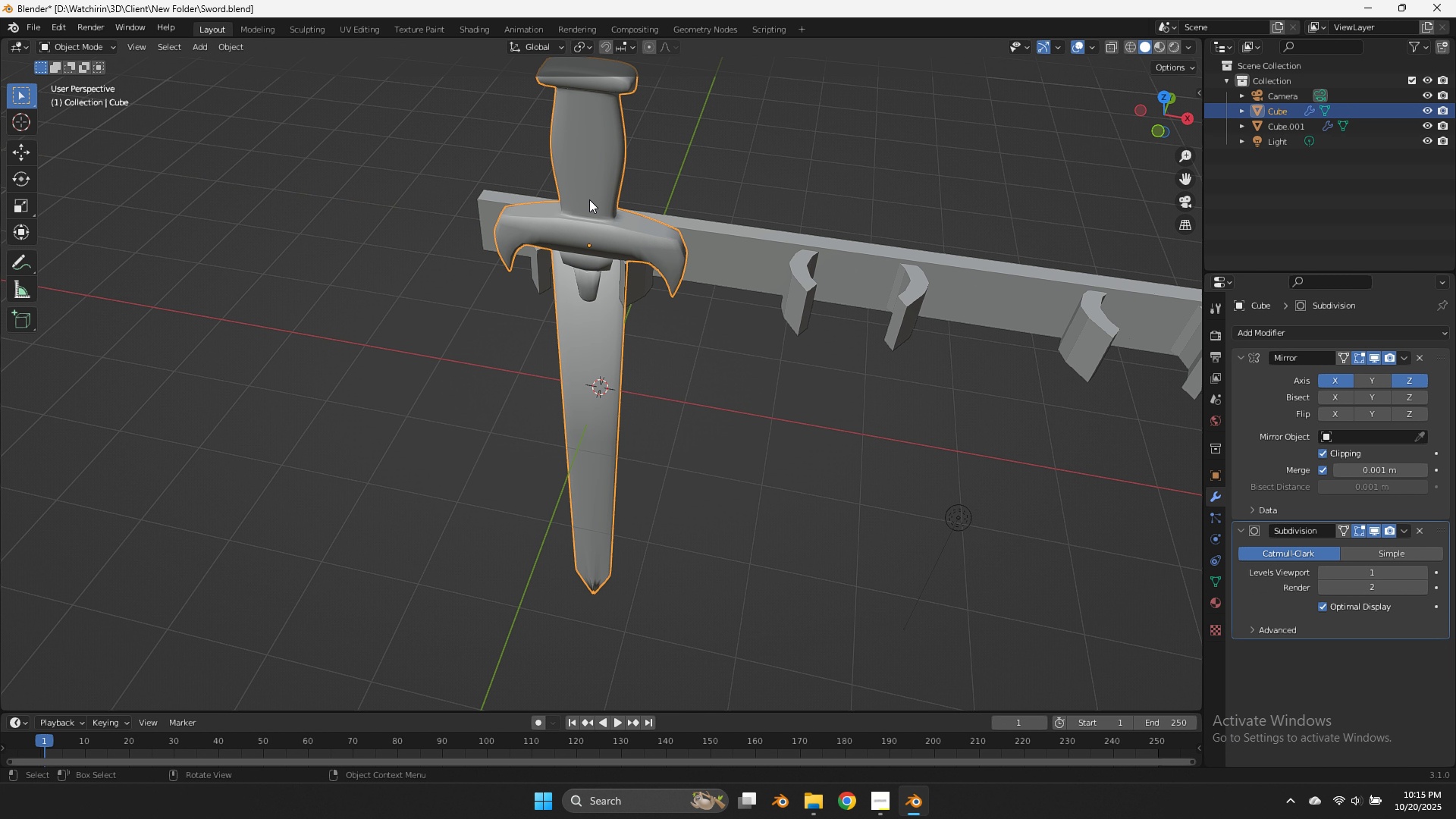 
left_click_drag(start_coordinate=[1150, 111], to_coordinate=[1173, 118])
 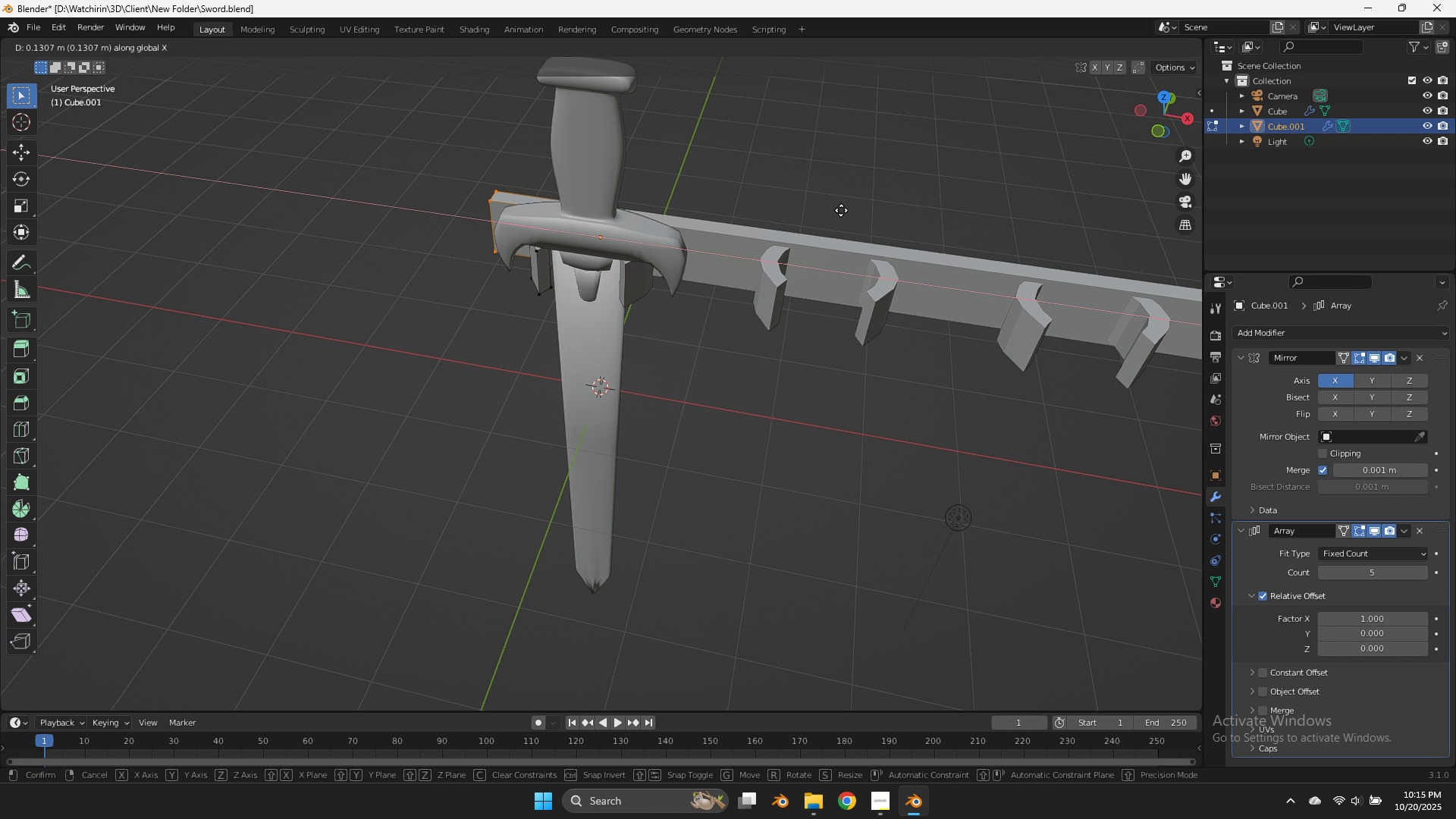 
left_click([589, 199])
 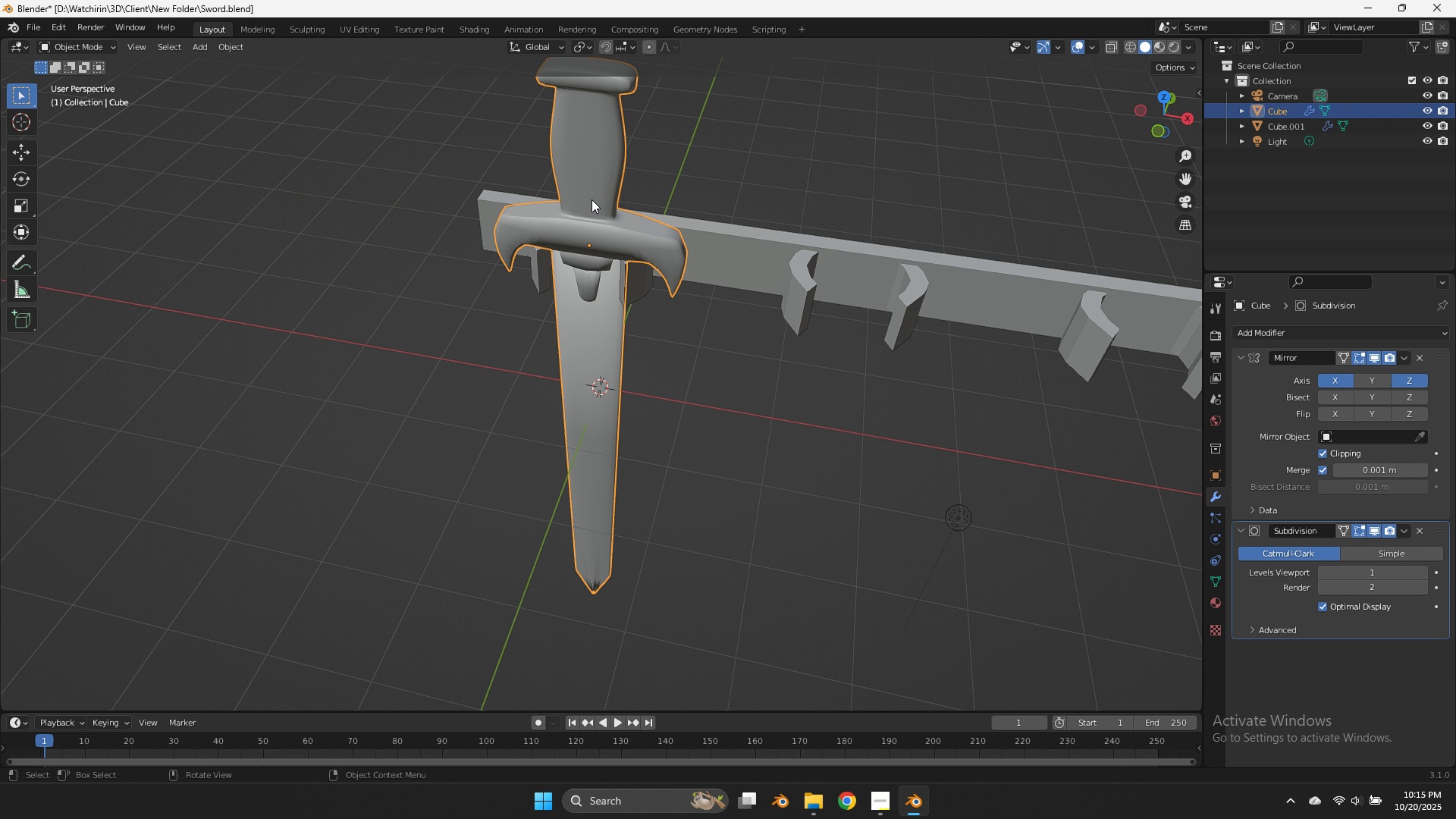 
type(Dx)
 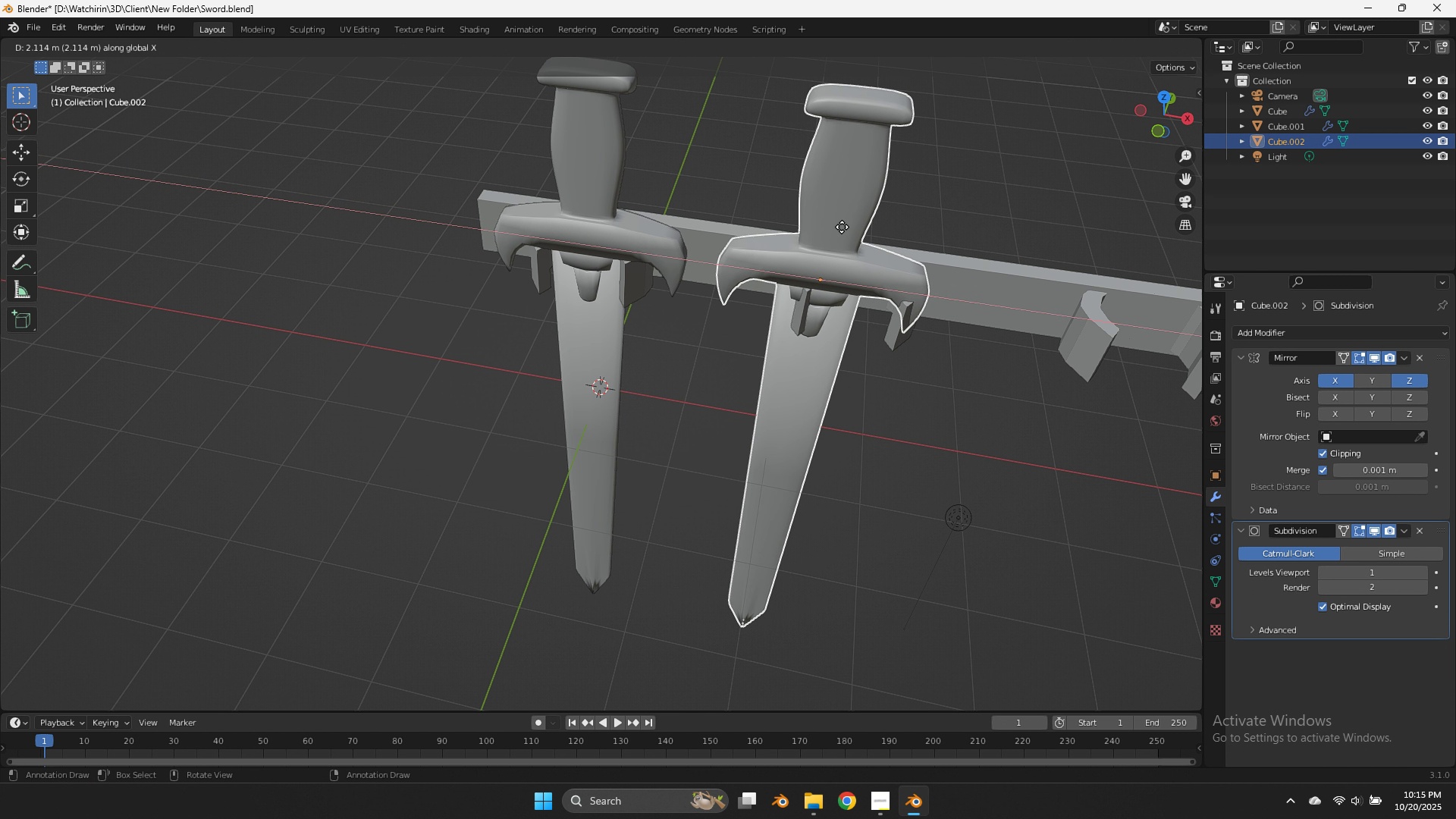 
hold_key(key=ShiftLeft, duration=0.98)
left_click([795, 210])
 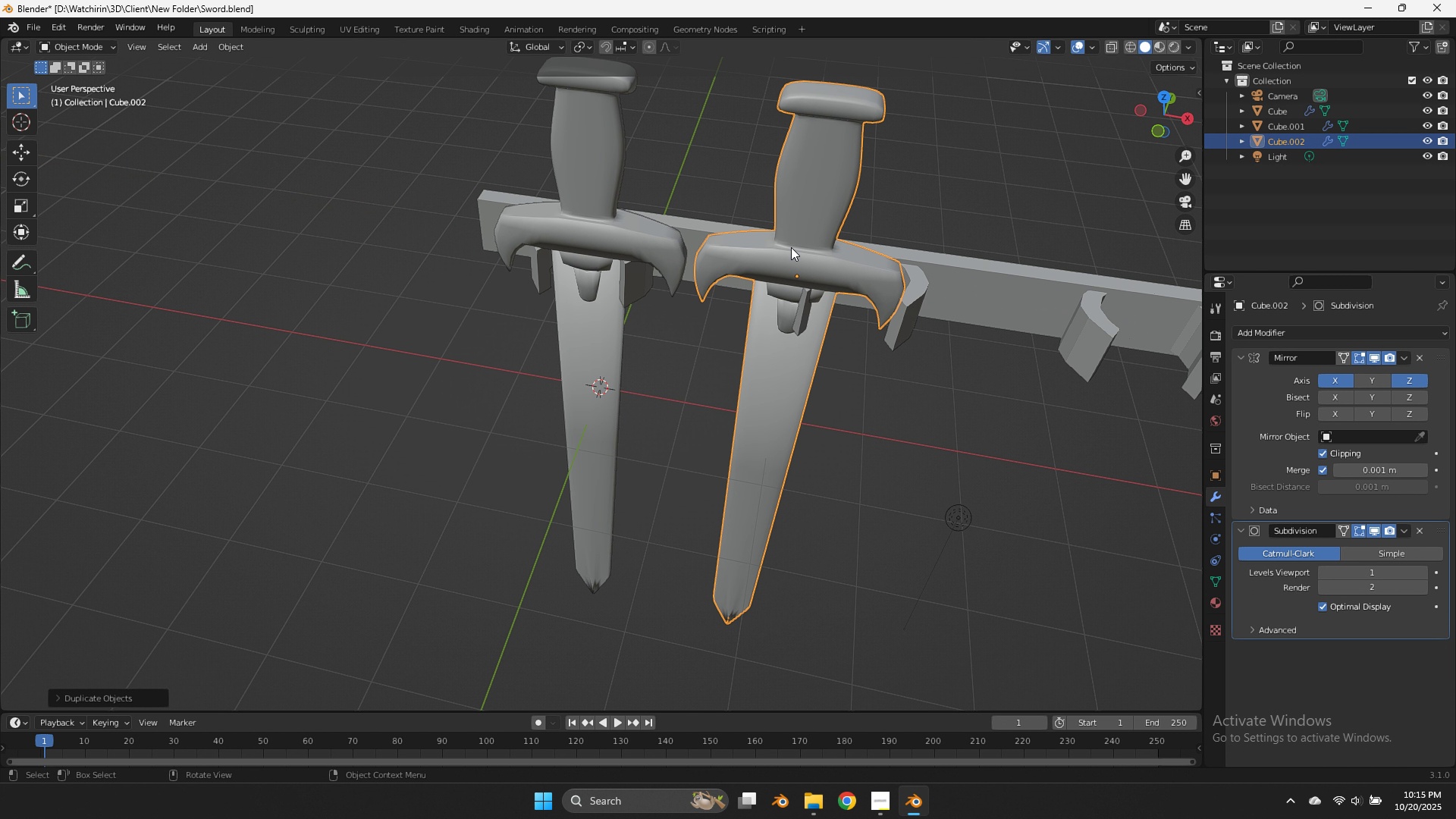 
type(gx)
 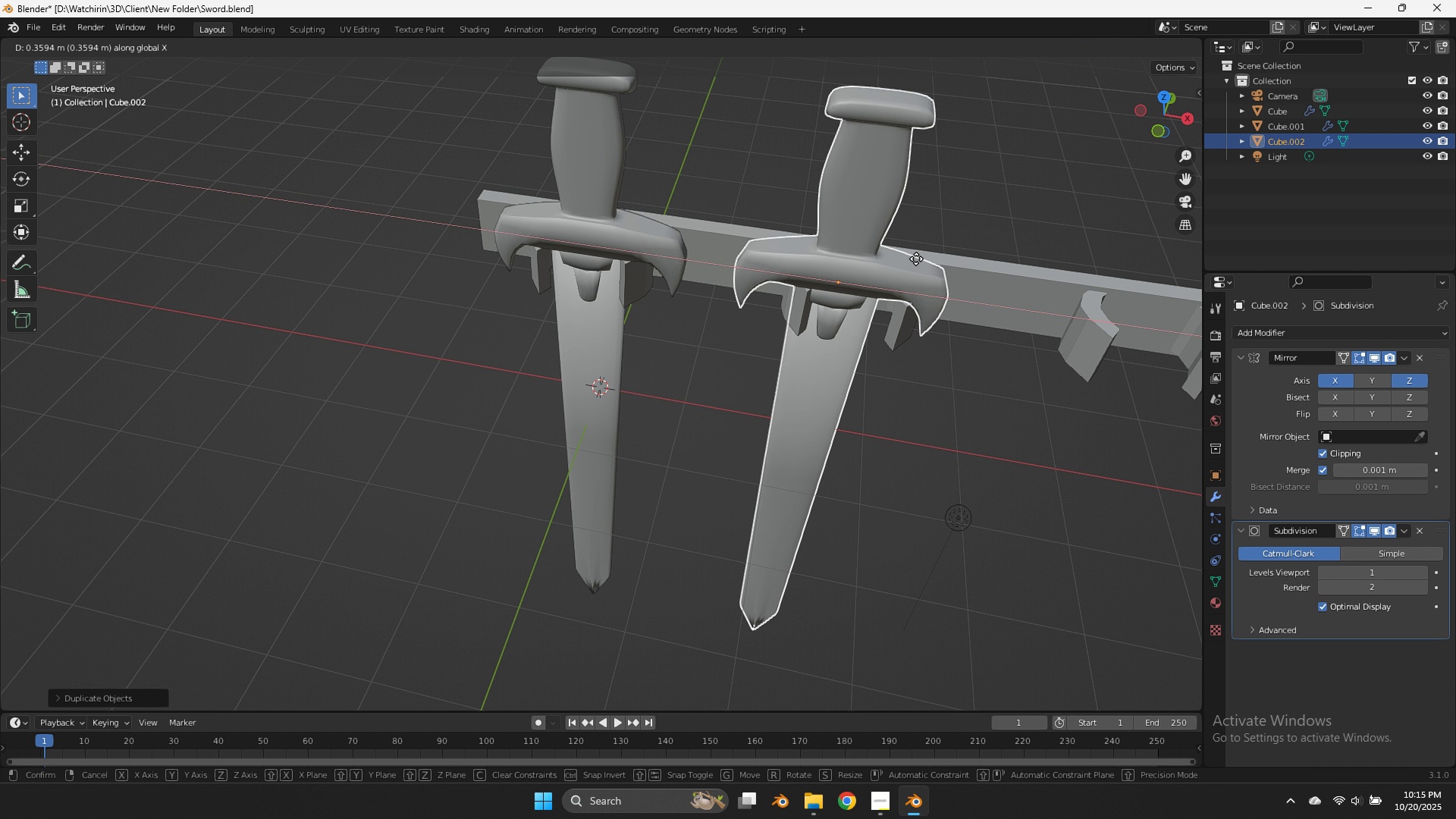 
left_click([907, 252])
 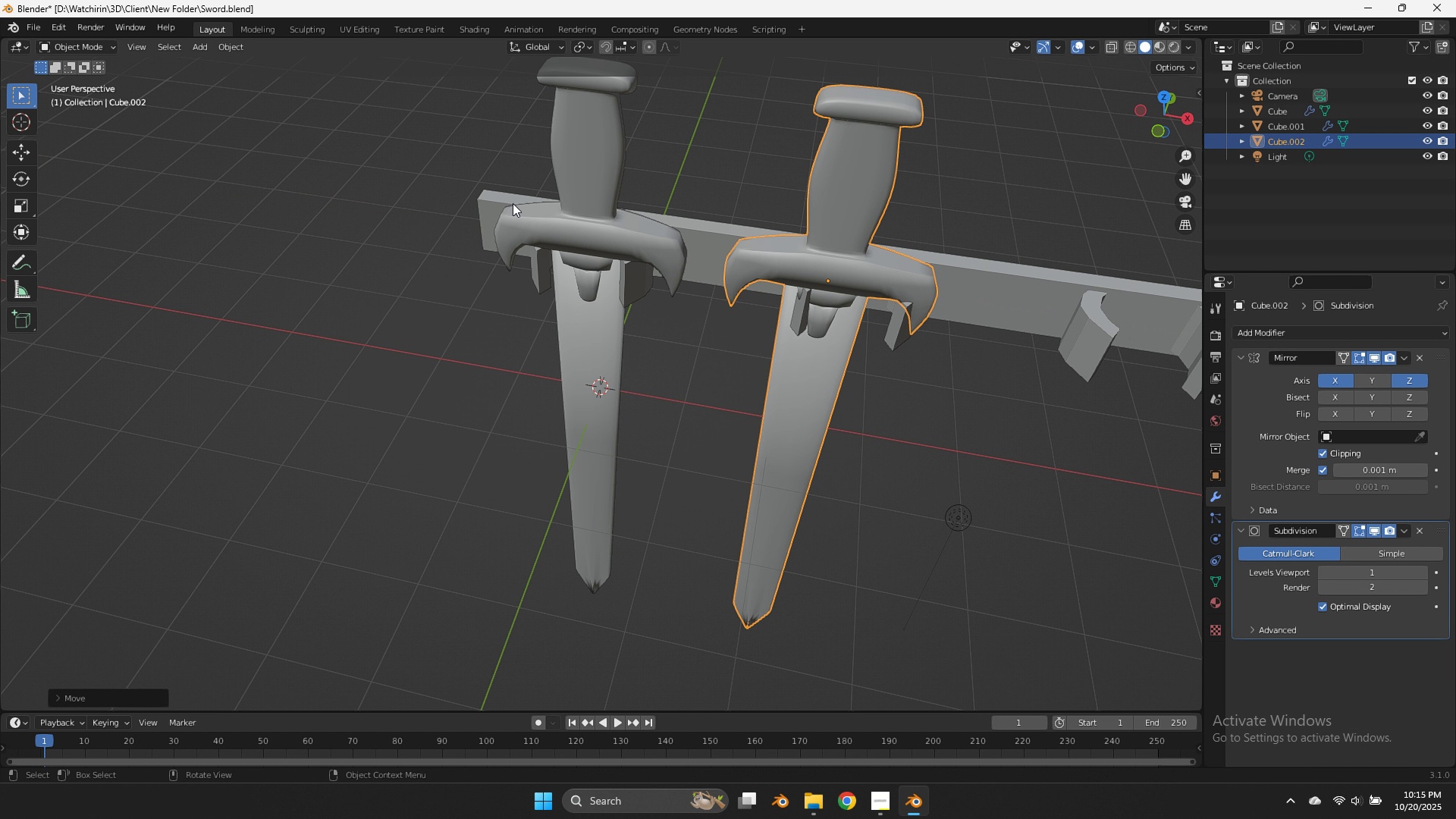 
left_click([513, 203])
 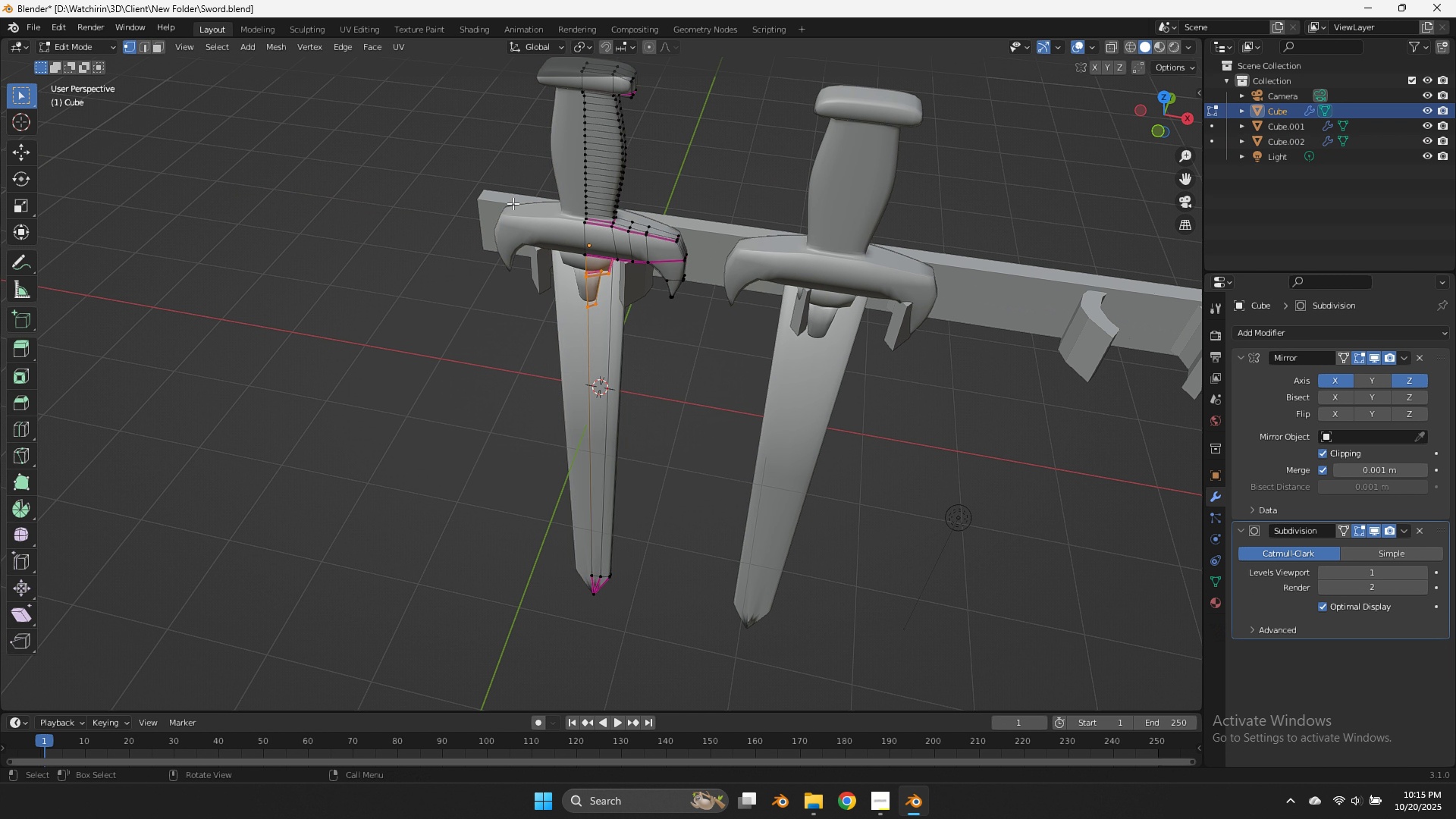 
key(Tab)
 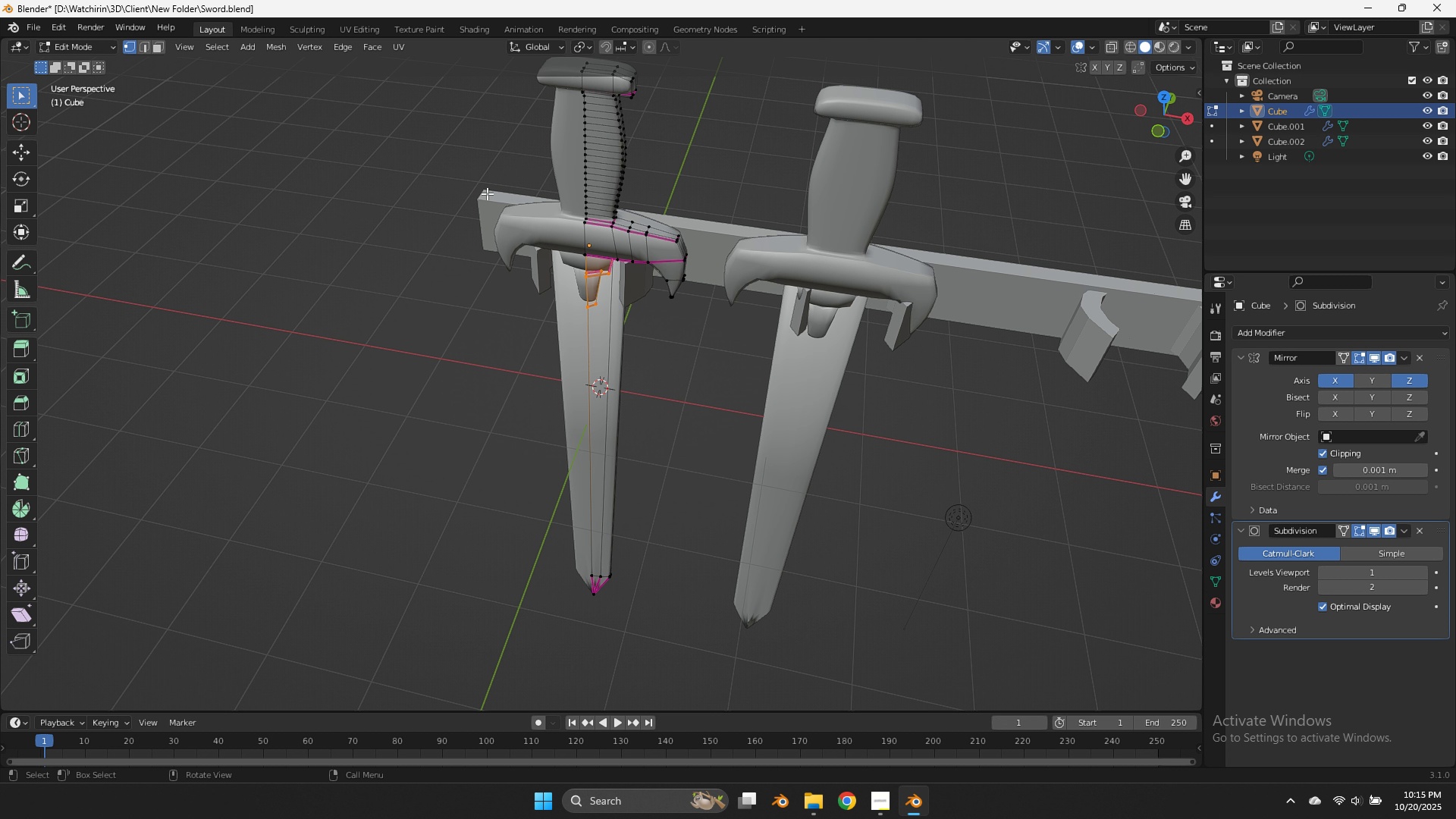 
key(Tab)
 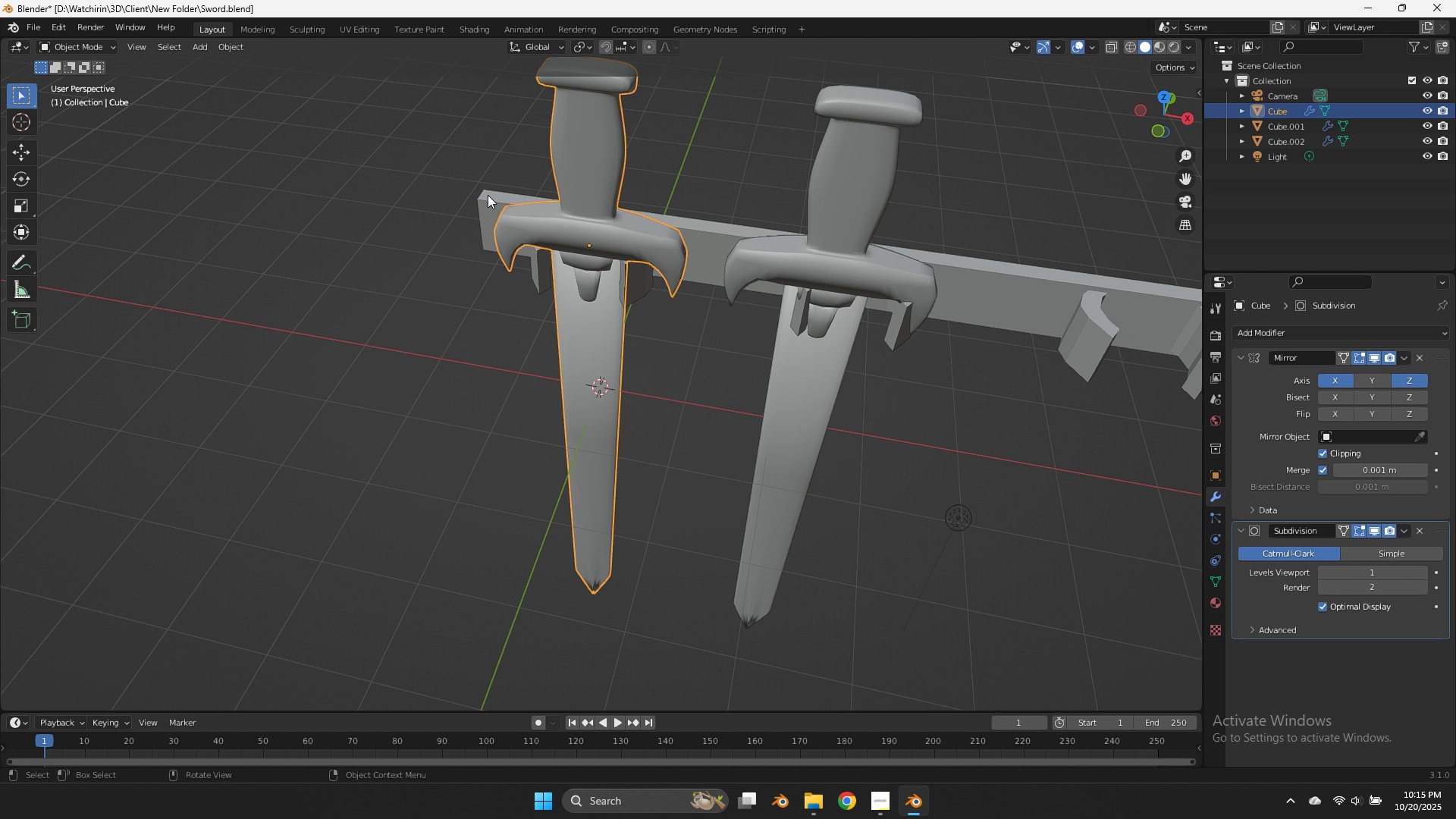 
left_click([488, 195])
 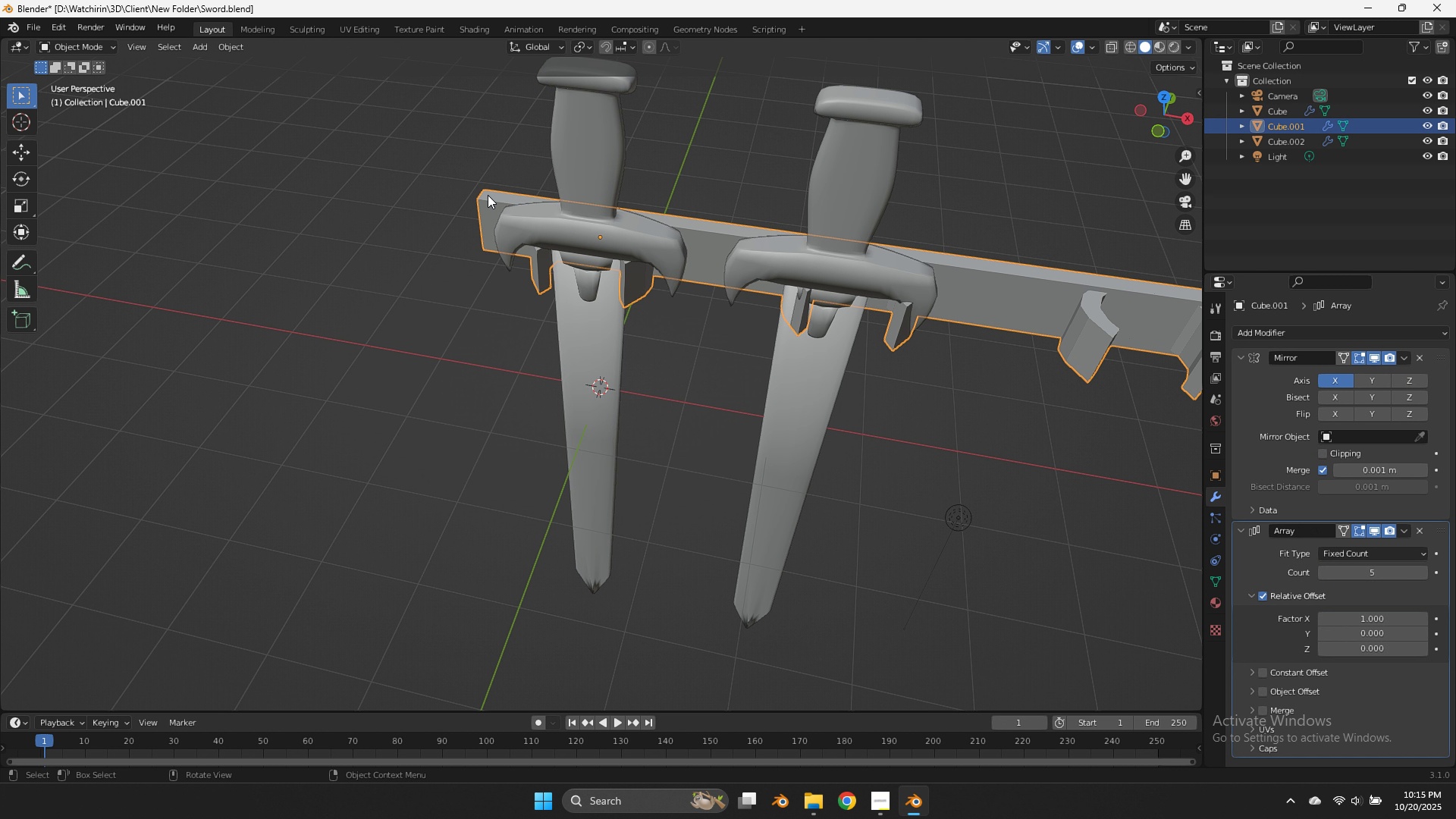 
key(Tab)
type(gx)
 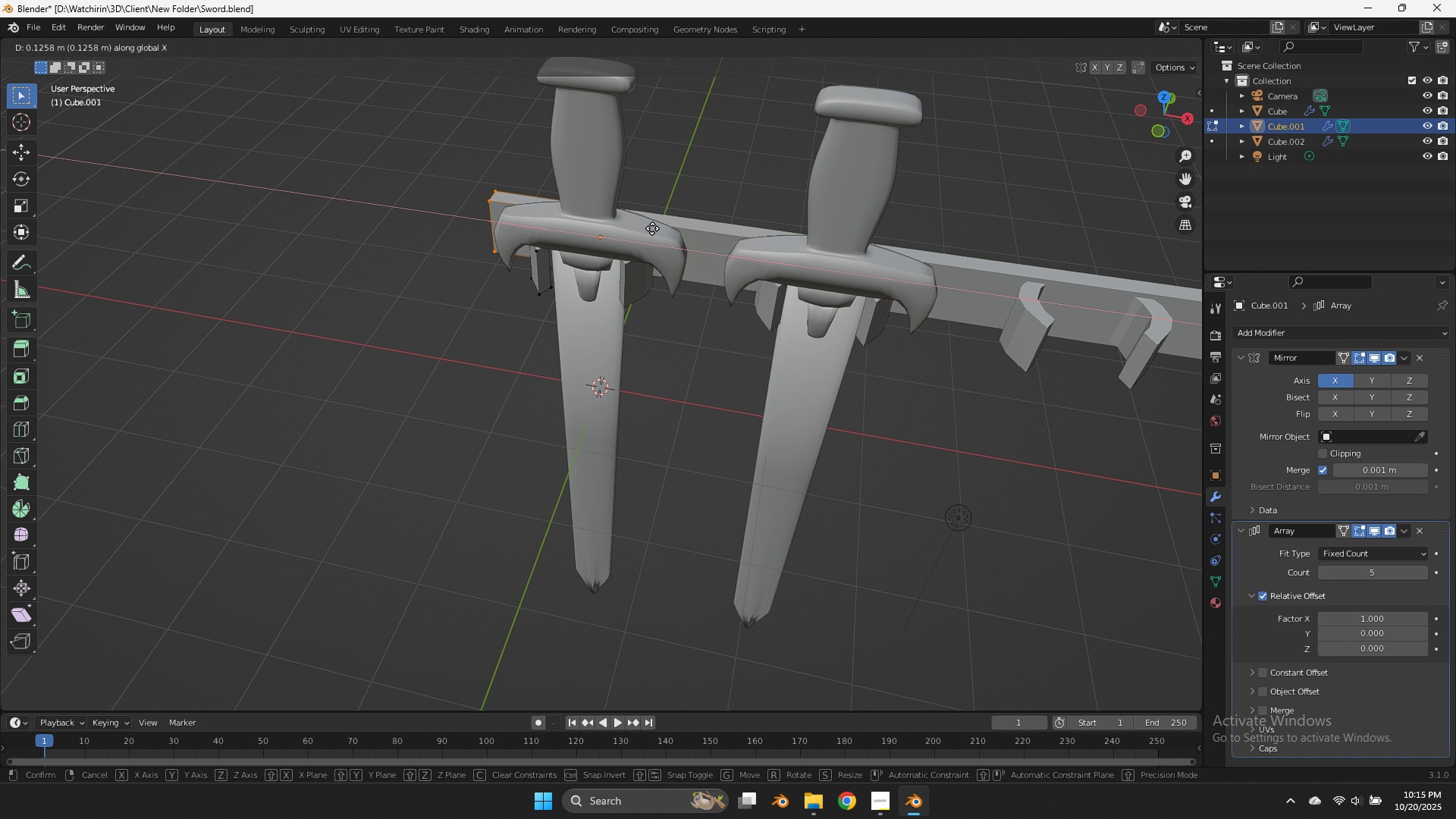 
hold_key(key=ShiftLeft, duration=0.82)
 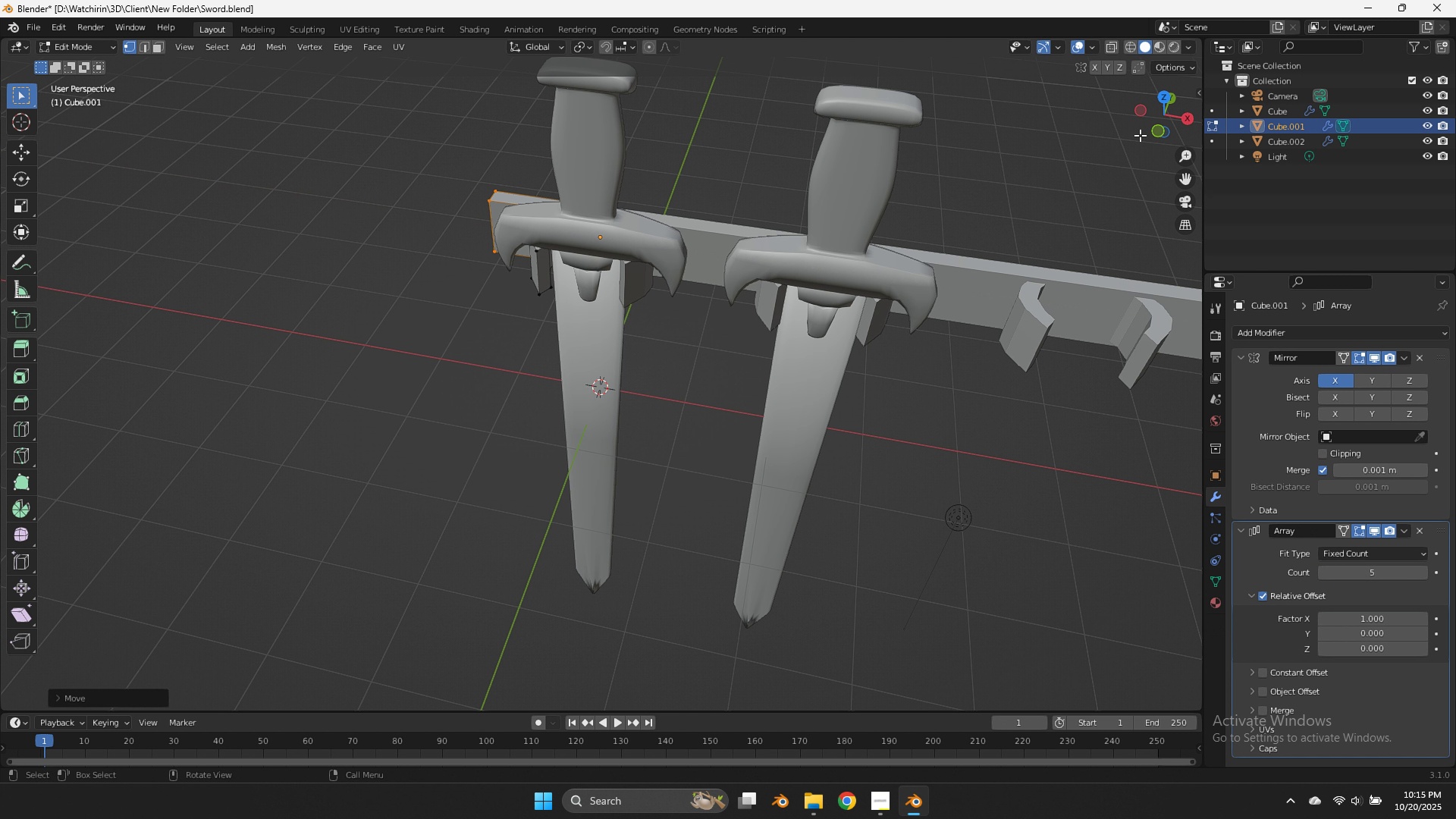 
left_click_drag(start_coordinate=[1171, 125], to_coordinate=[1195, 695])
 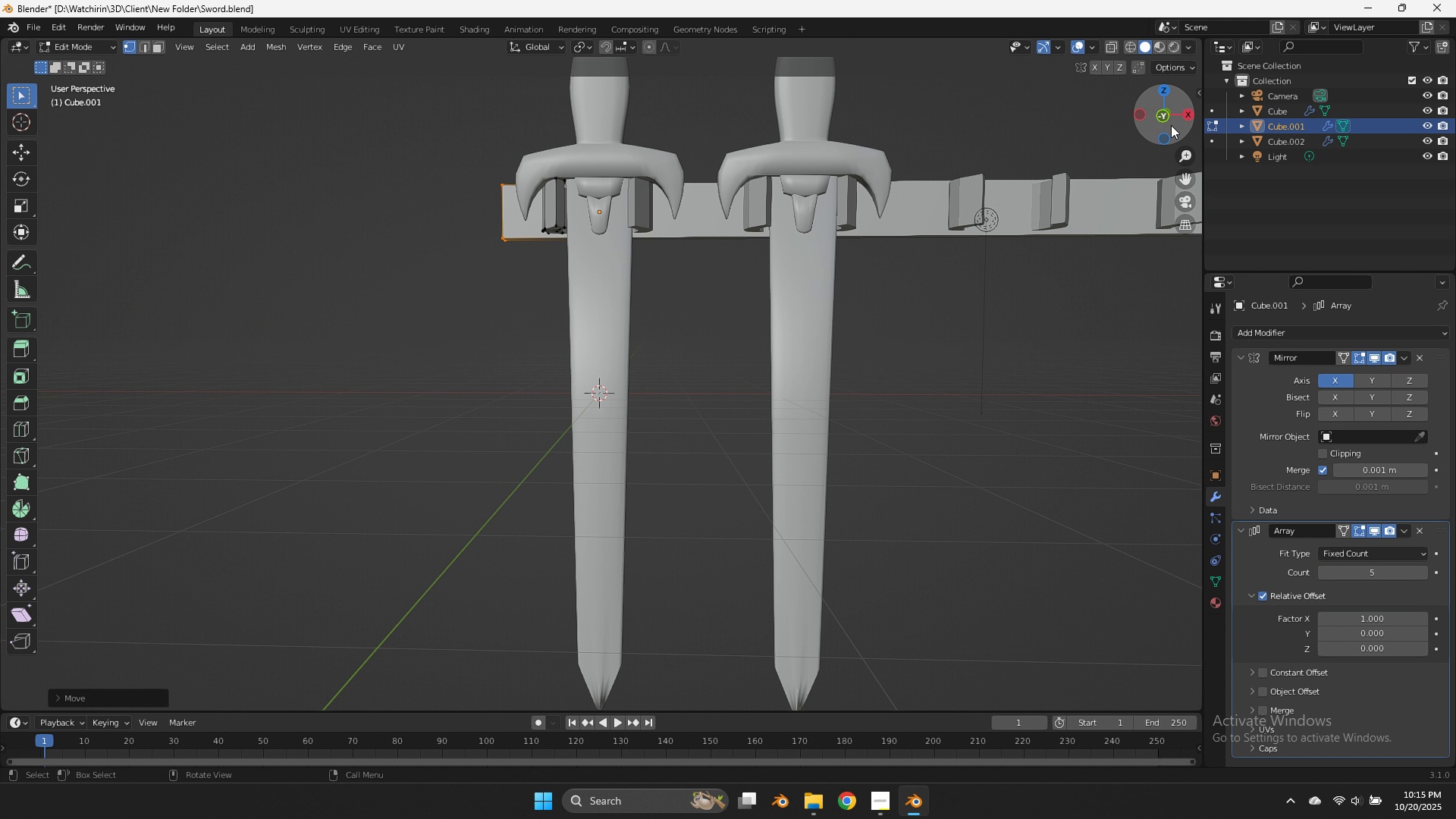 
key(Control+ControlLeft)
 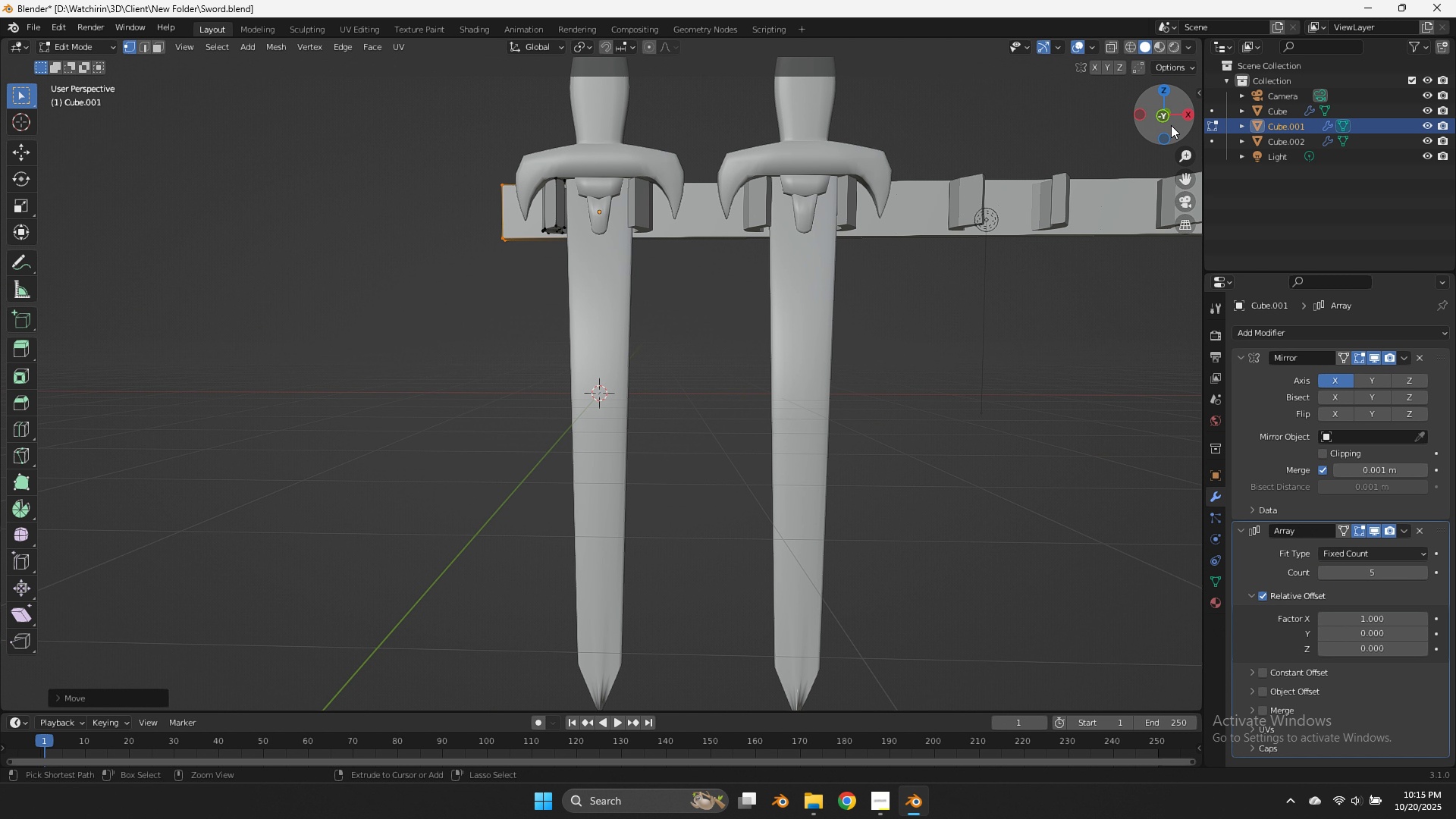 
key(Control+S)
 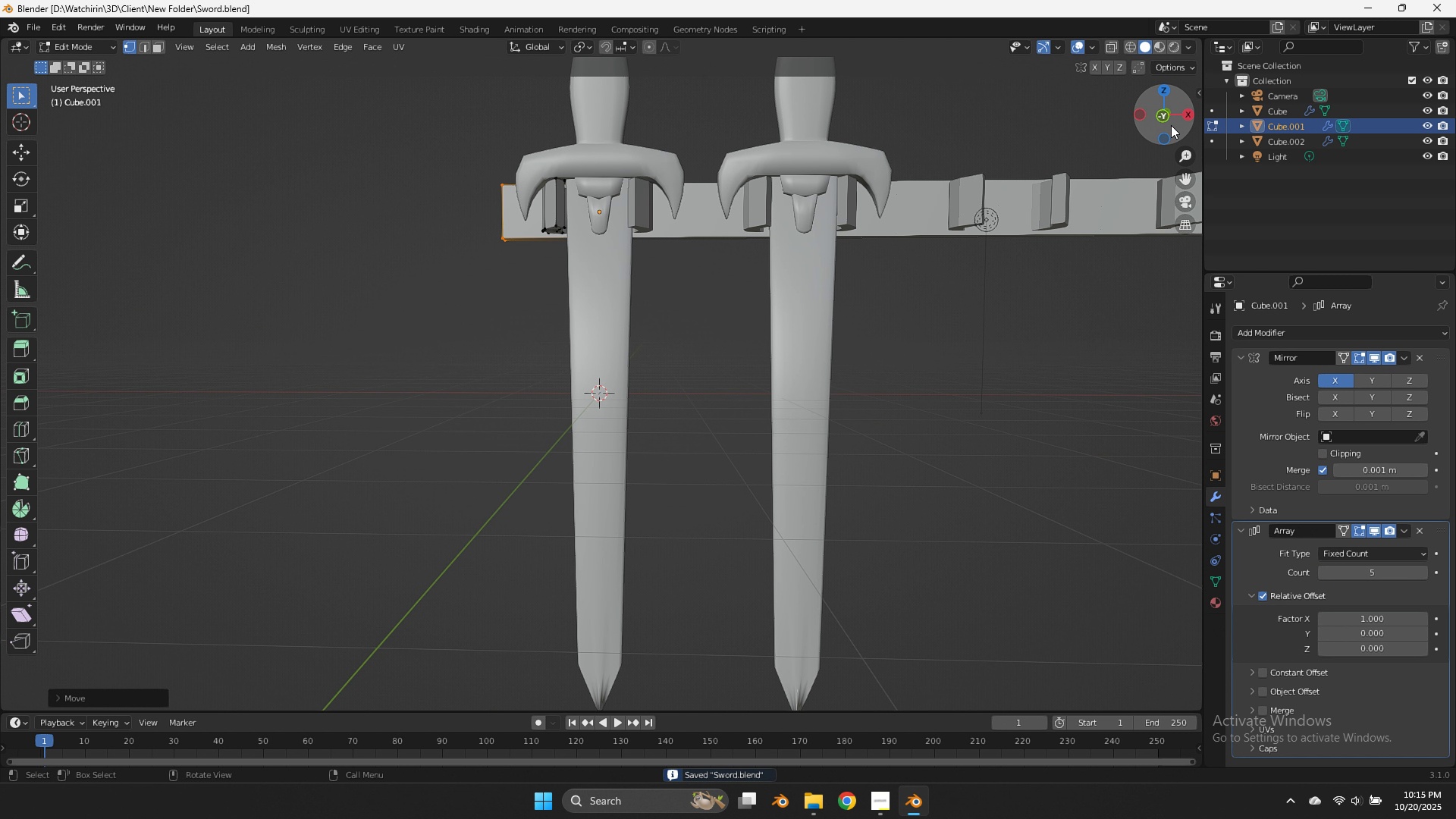 
left_click_drag(start_coordinate=[1171, 125], to_coordinate=[1175, 155])
 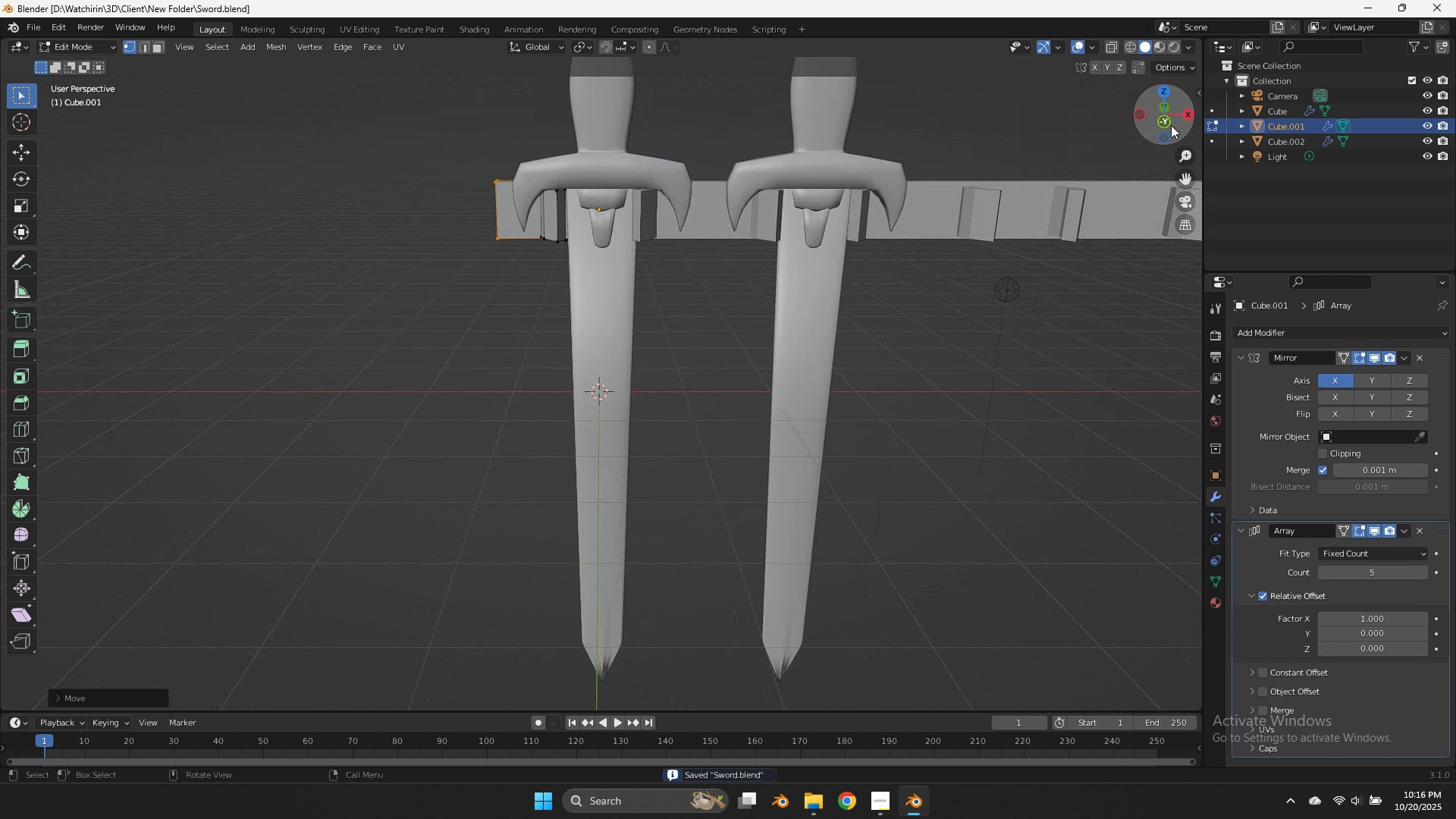 
key(Control+ControlLeft)
 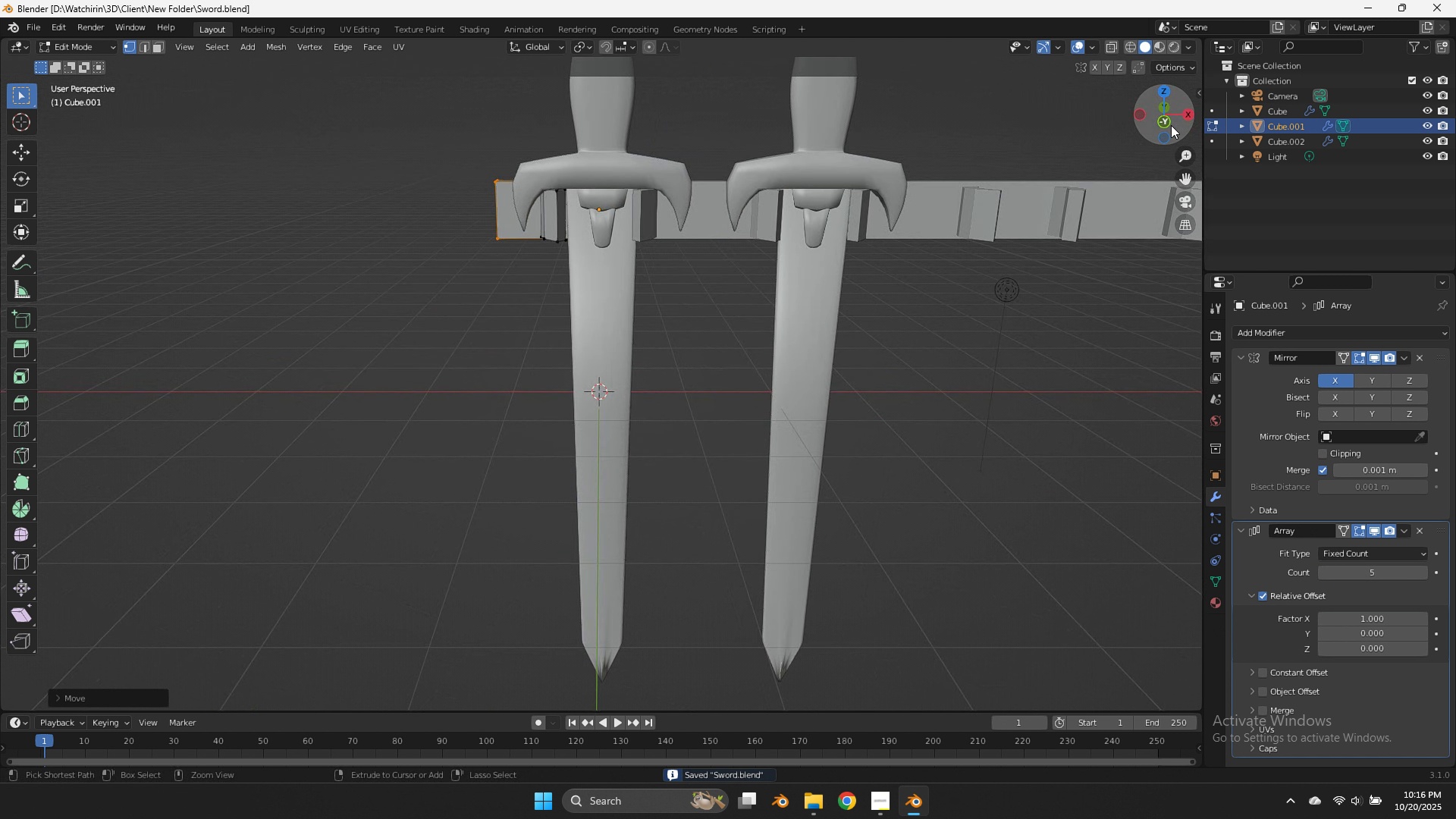 
key(Control+S)
 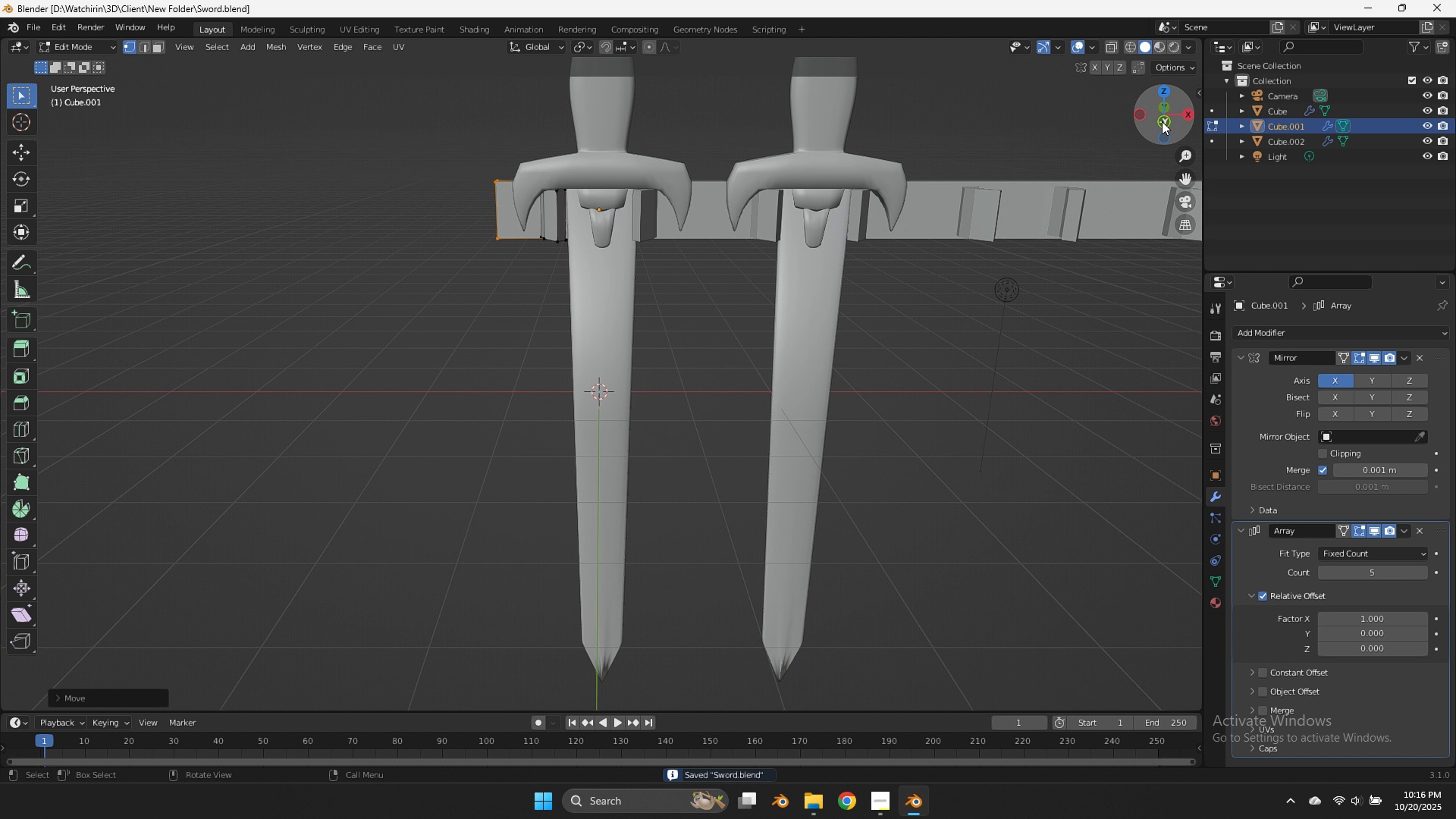 
left_click([1162, 121])
 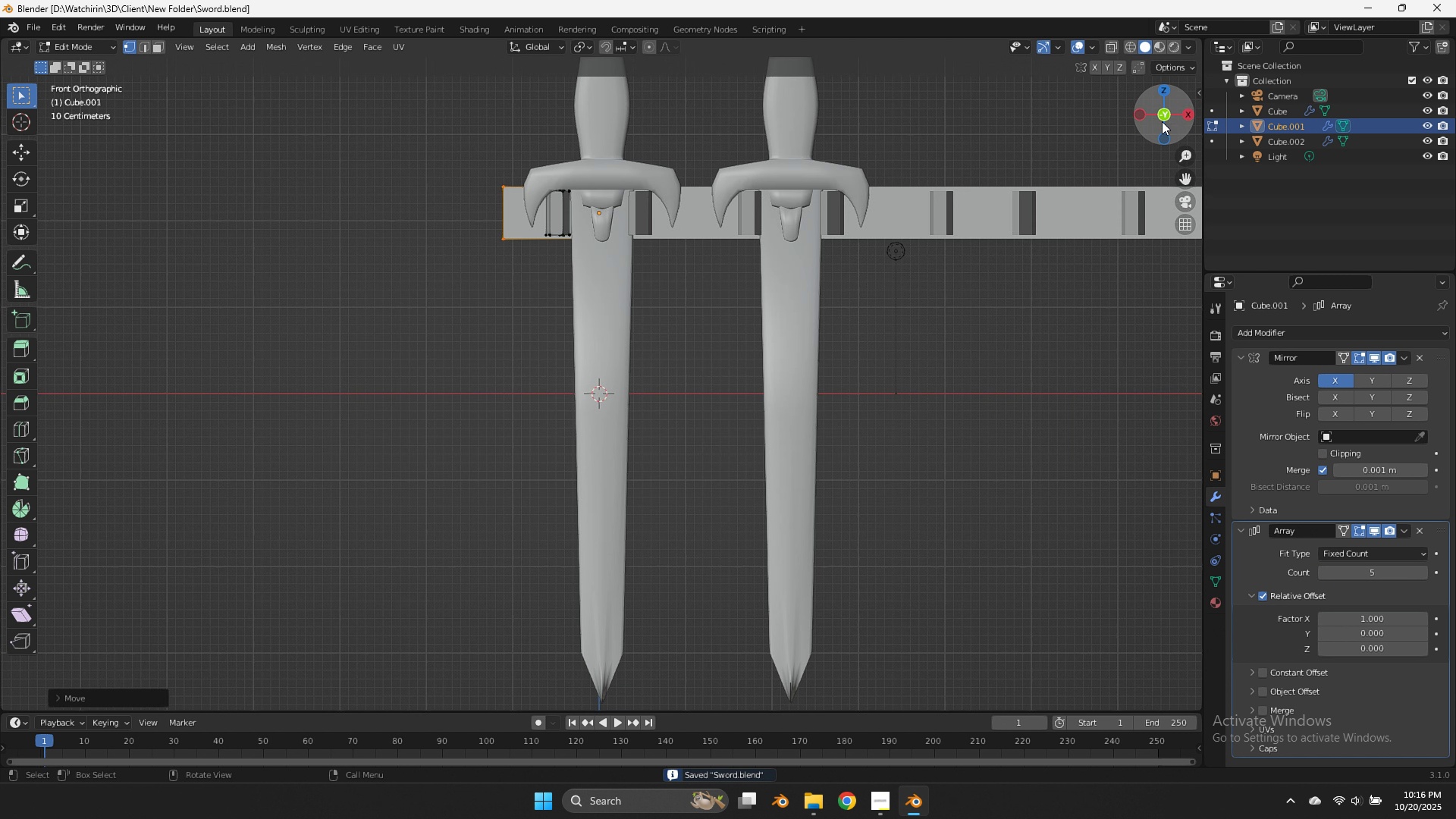 
key(Tab)
 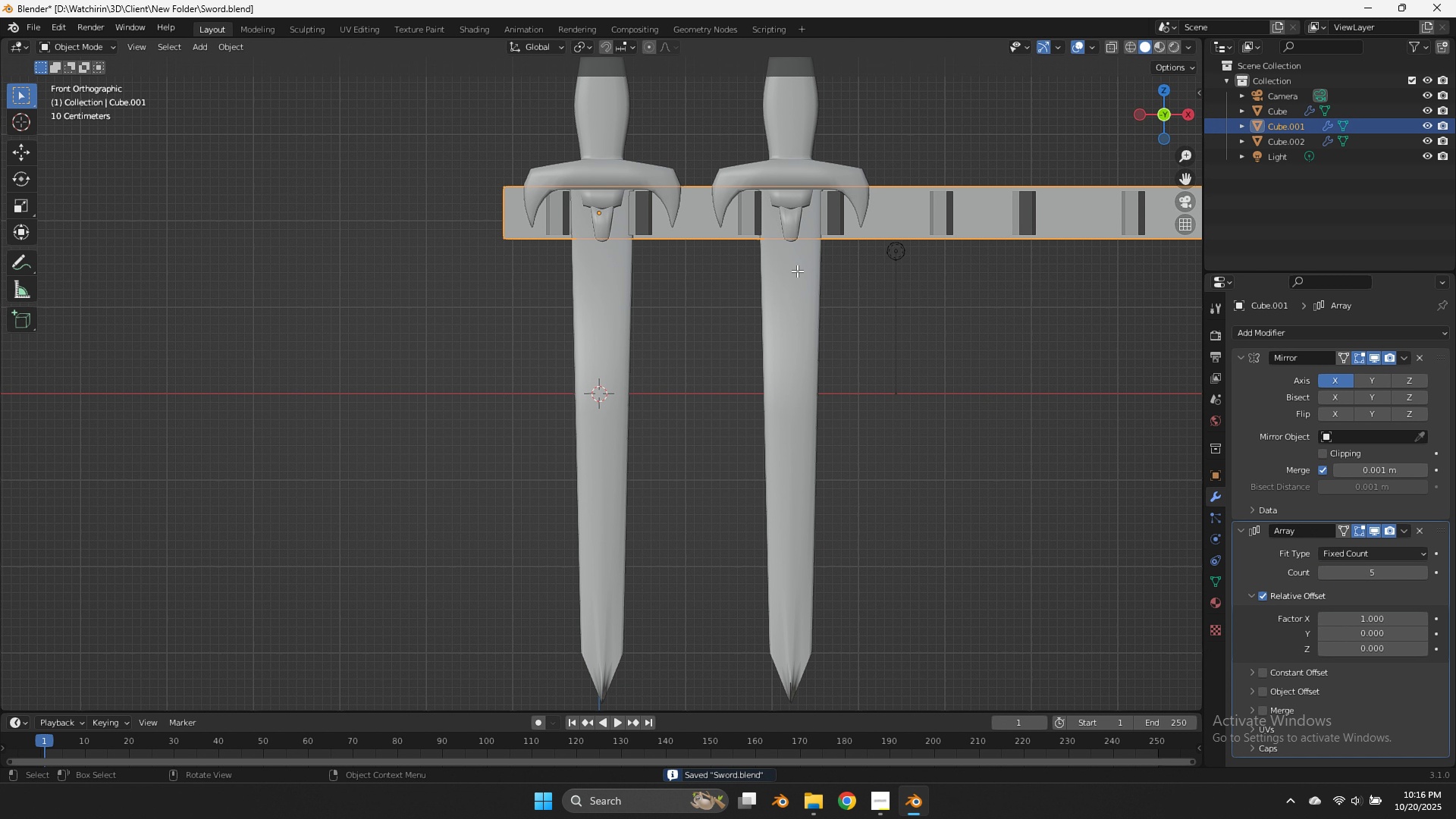 
left_click([770, 337])
 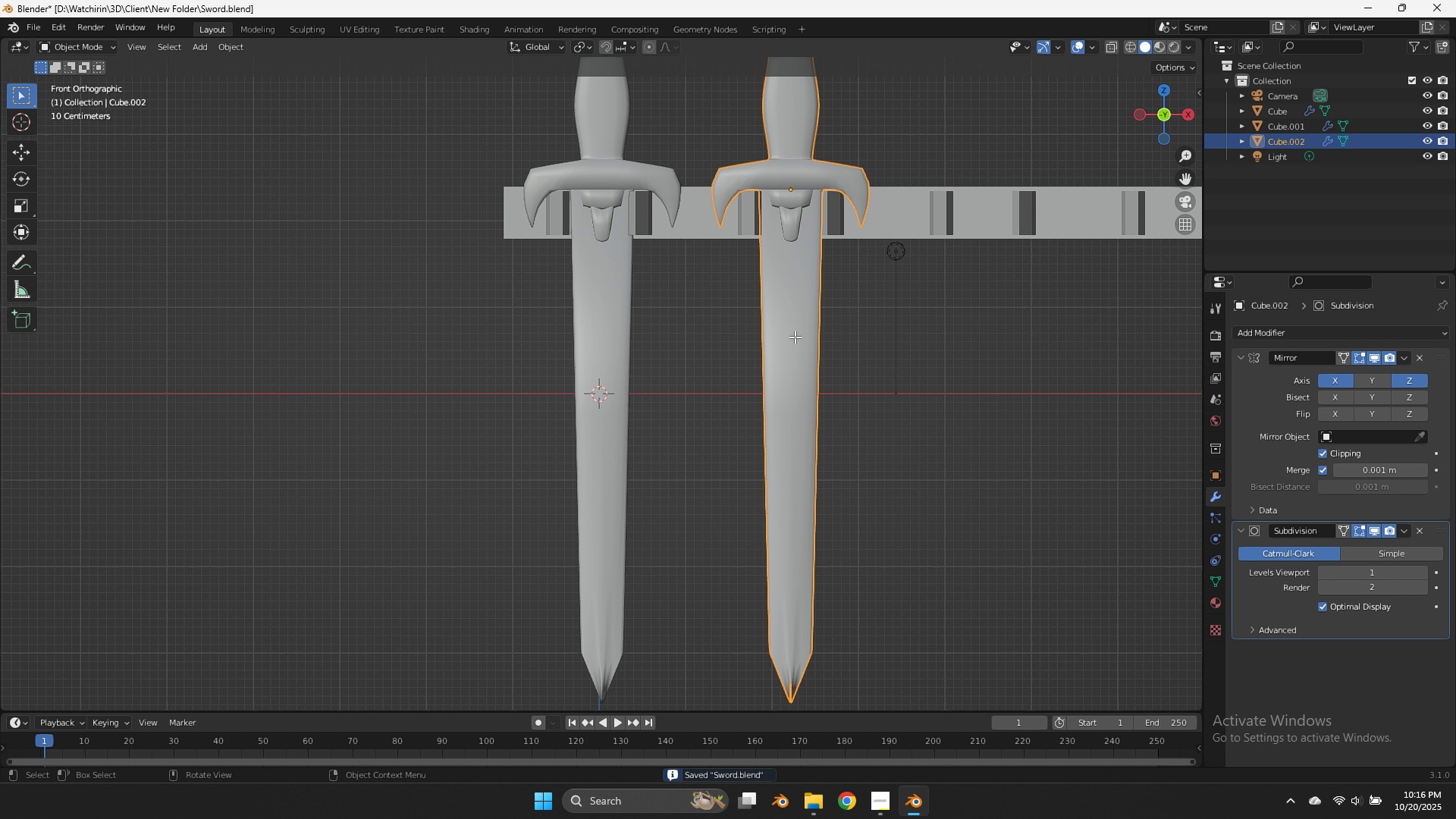 
key(X)
 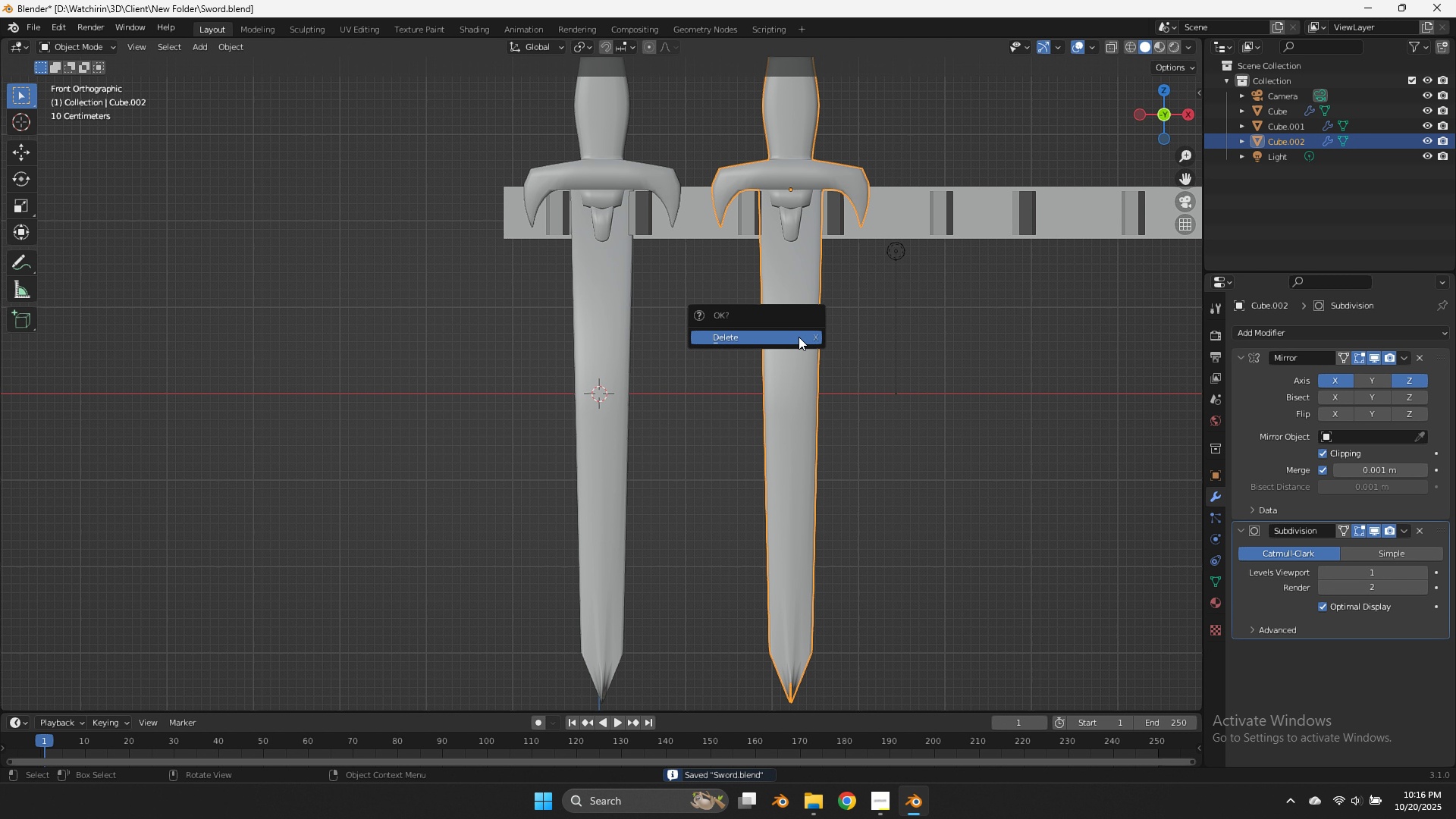 
left_click([799, 337])
 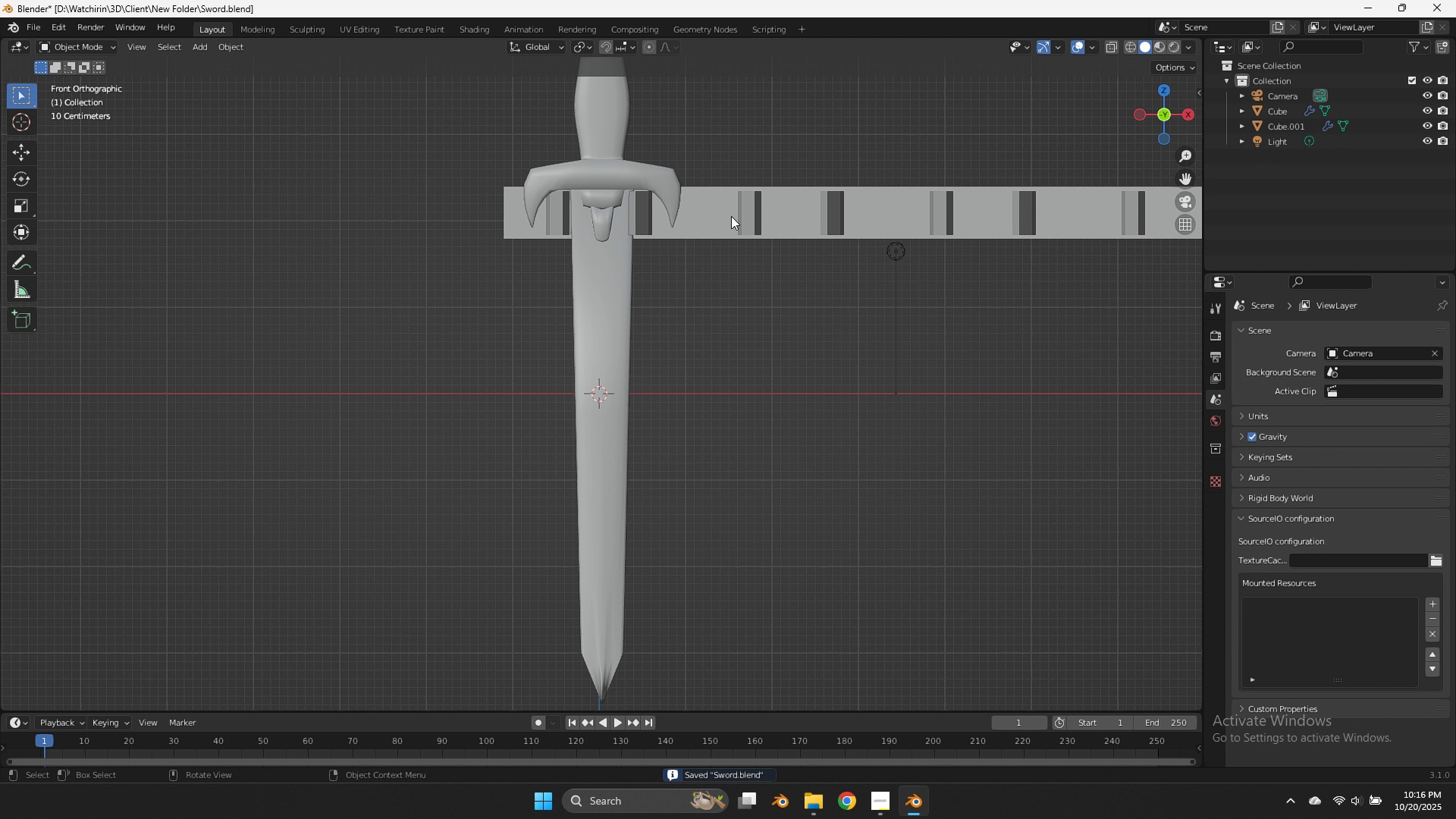 
left_click([731, 216])
 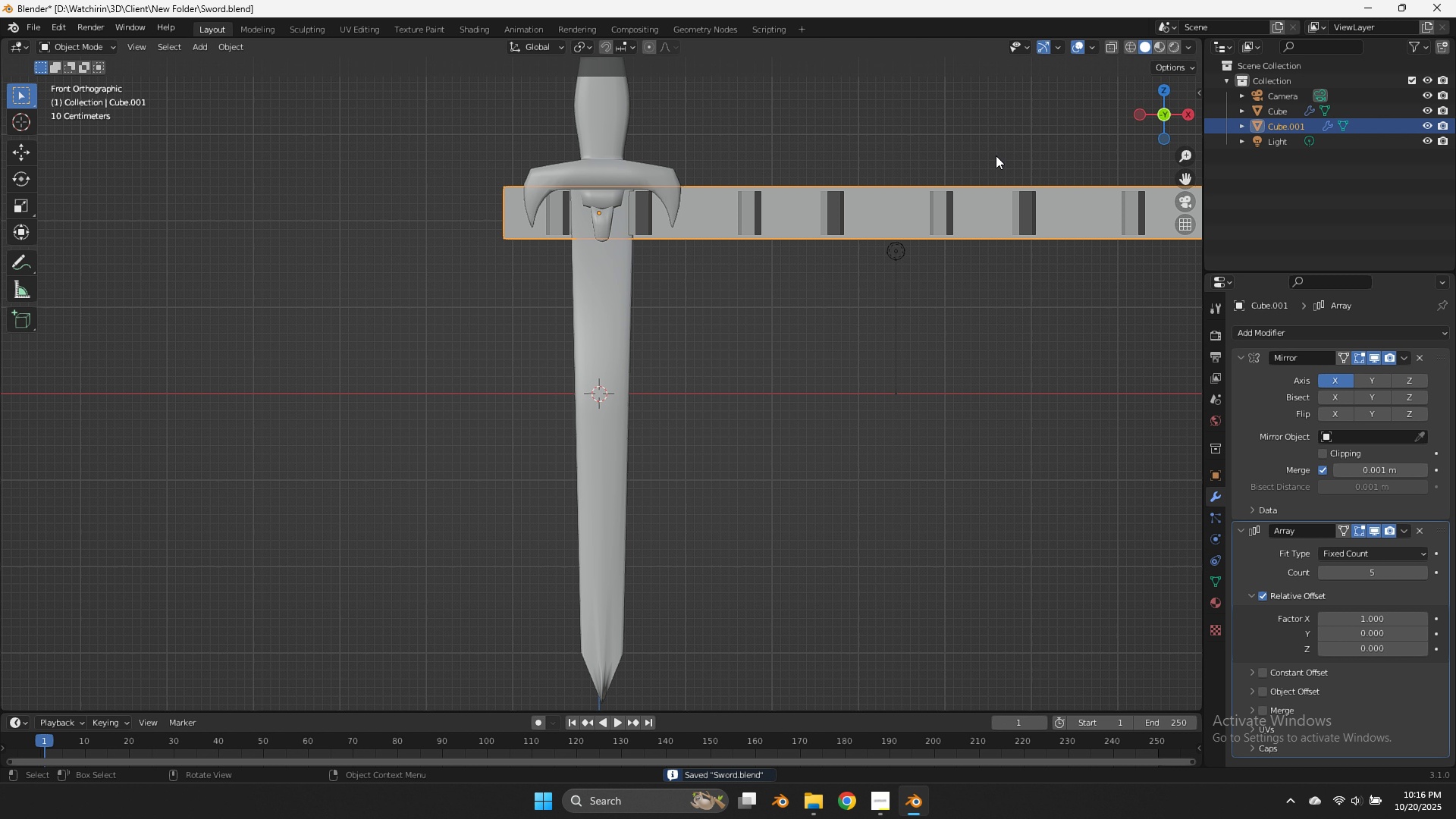 
hold_key(key=ShiftLeft, duration=0.85)
left_click([630, 155])
 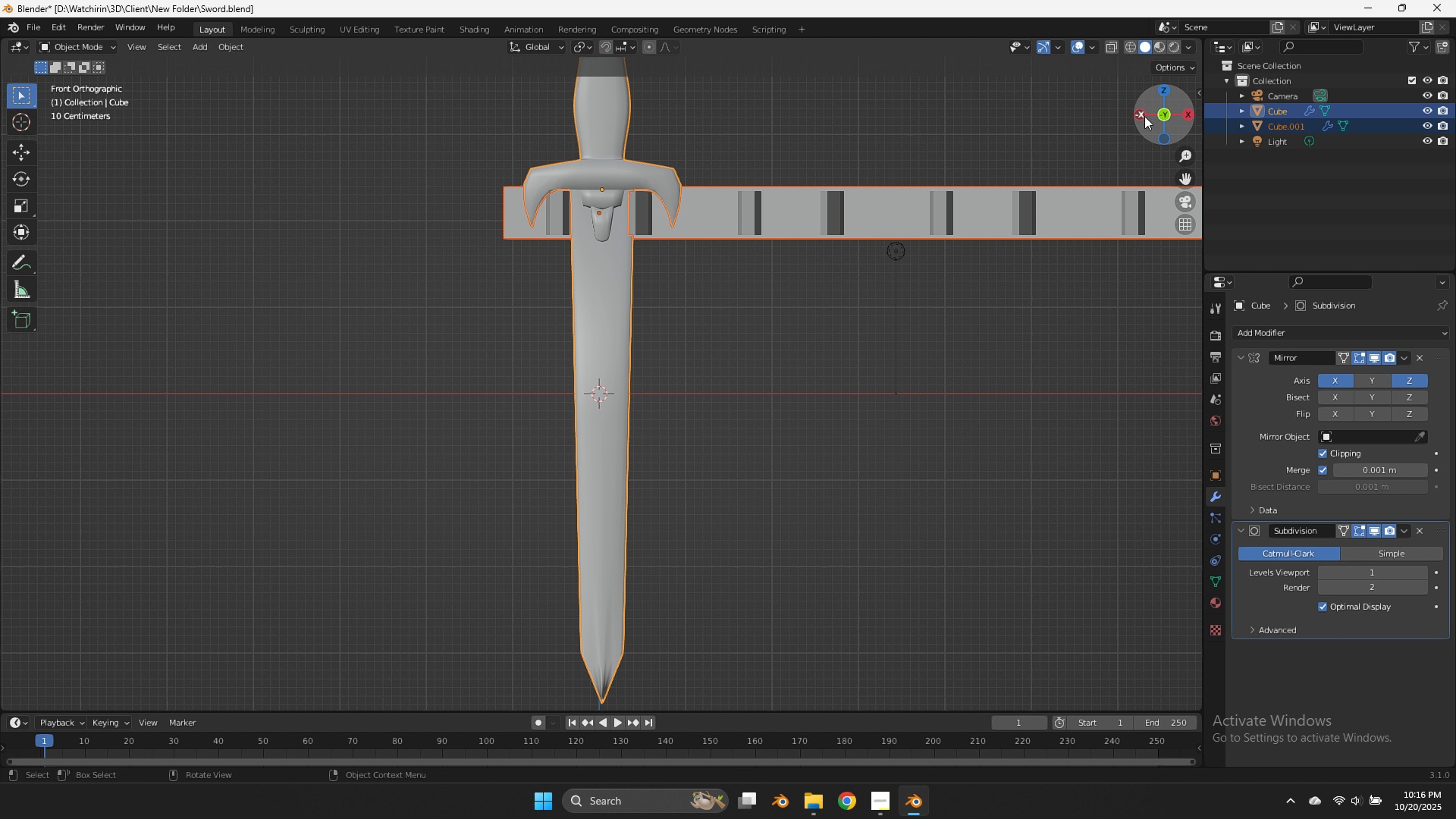 
left_click([1138, 114])
 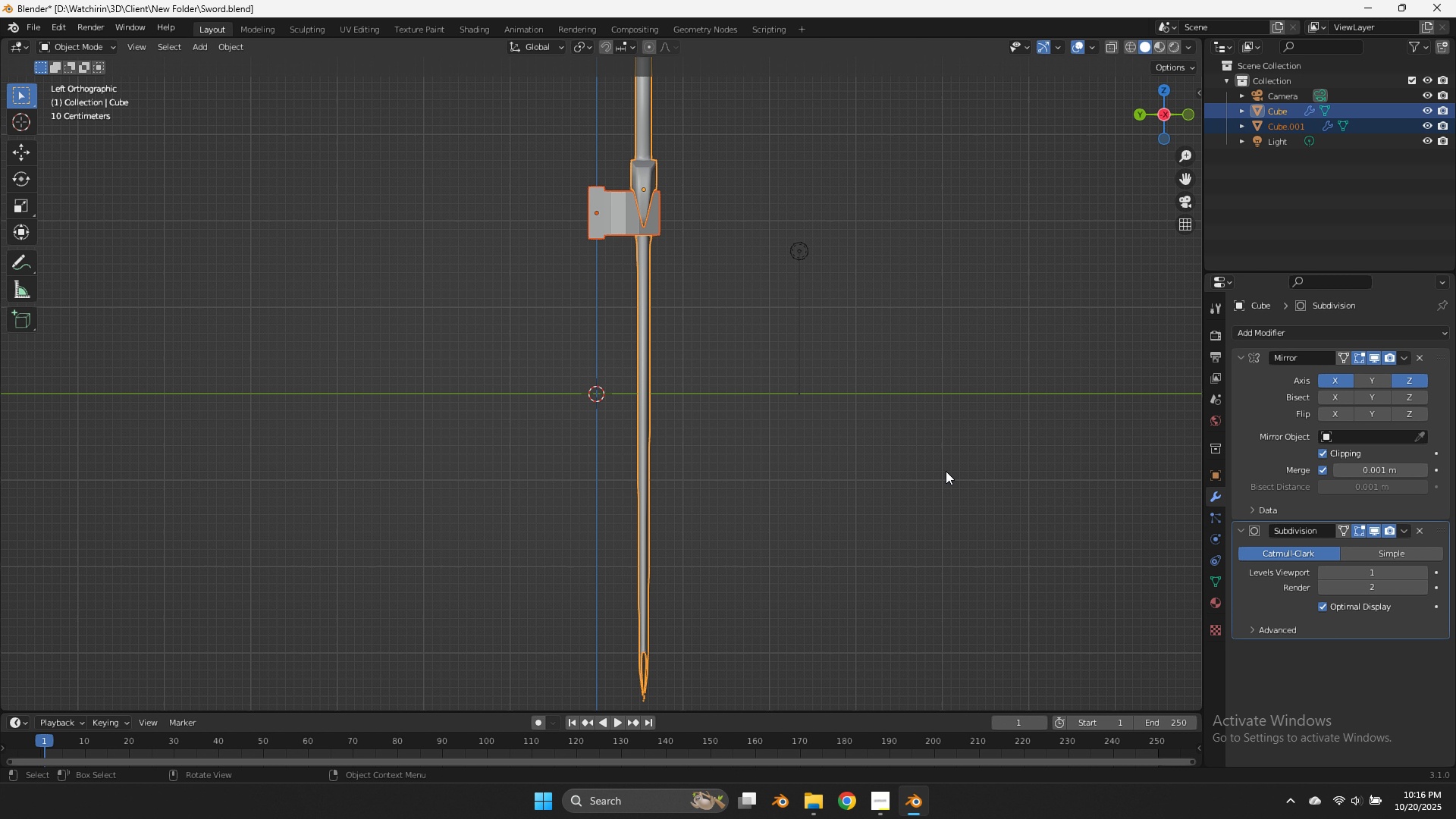 
key(G)
 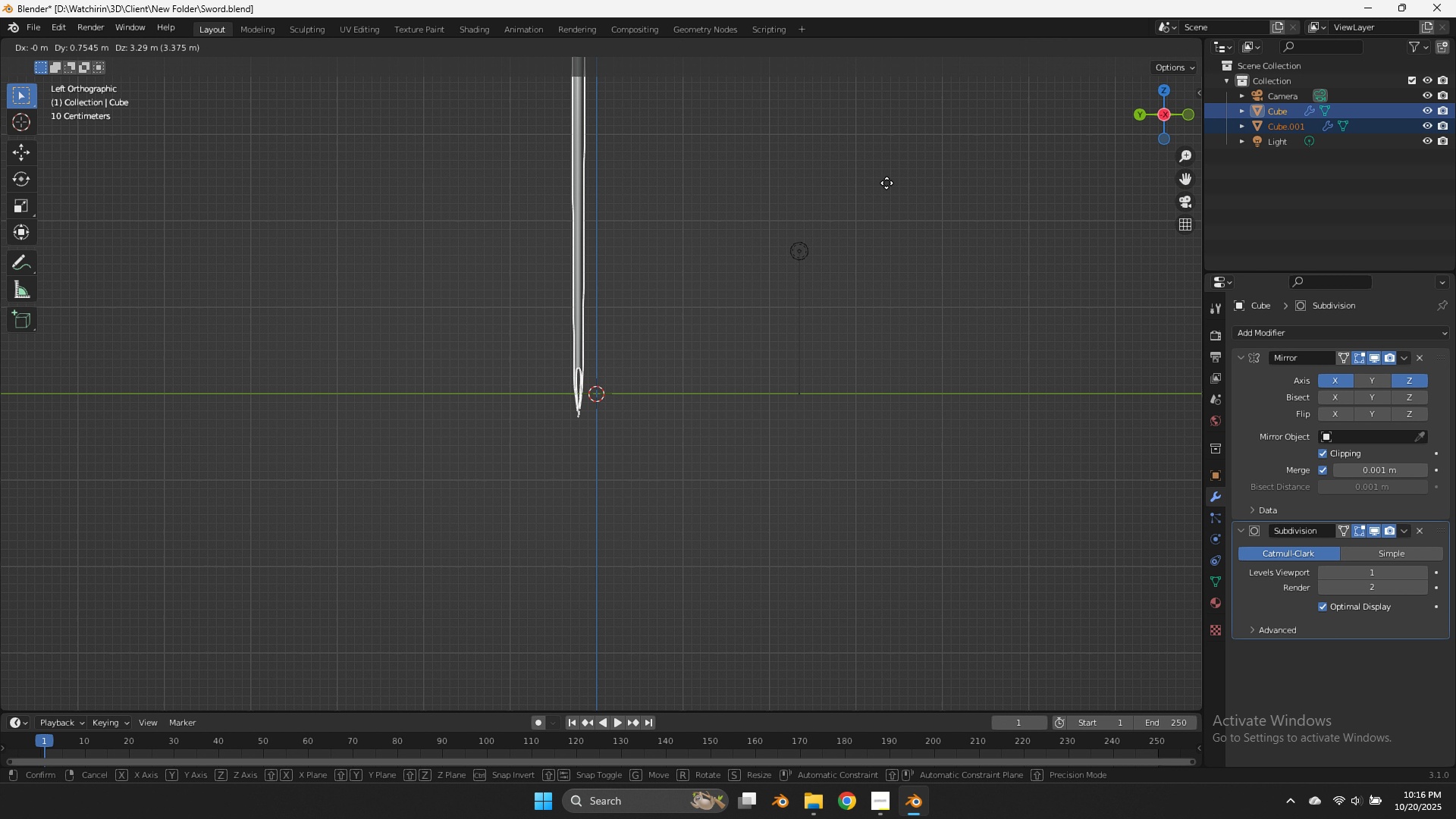 
left_click([890, 174])
 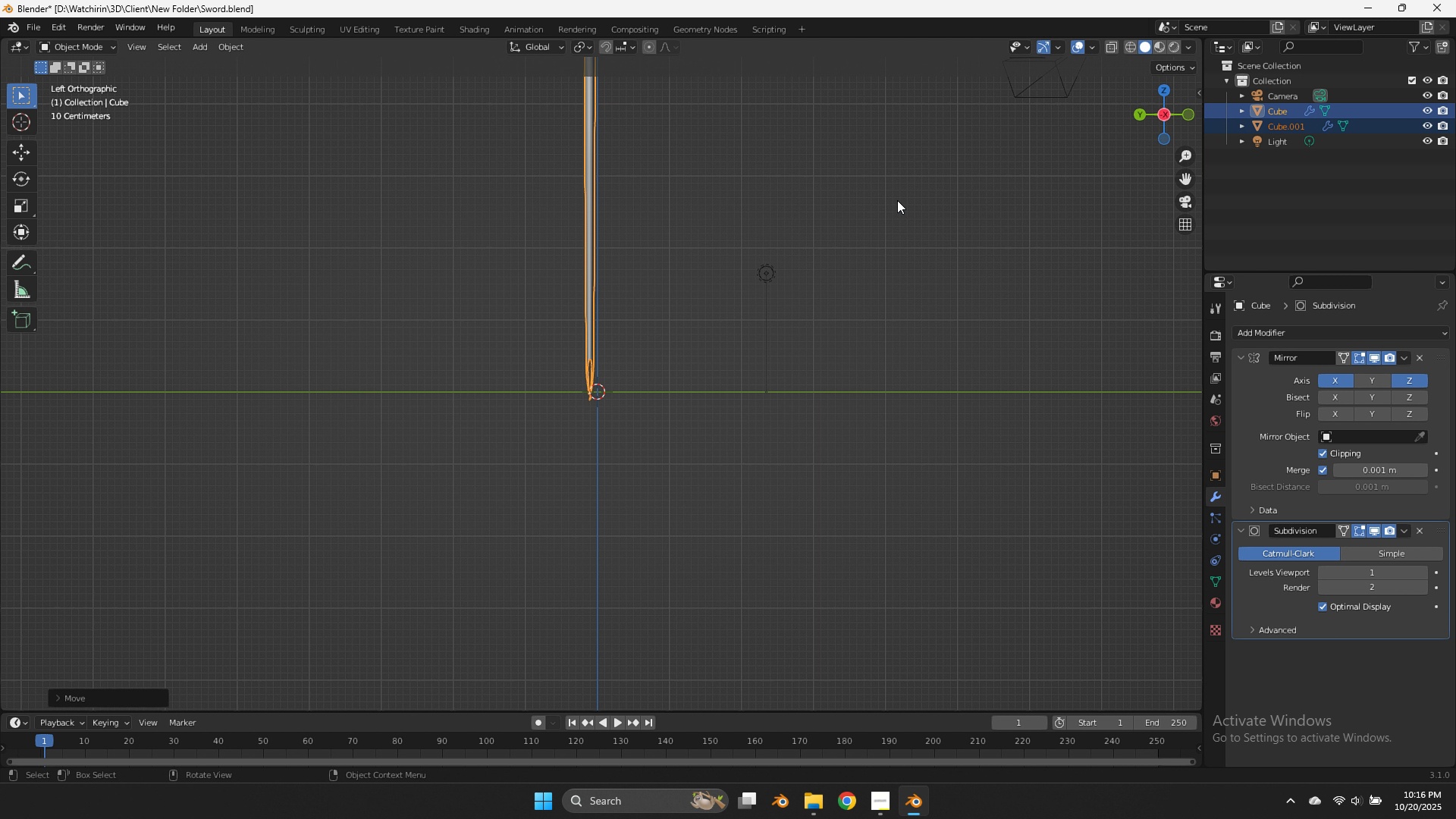 
scroll: coordinate [897, 200], scroll_direction: down, amount: 4.0
 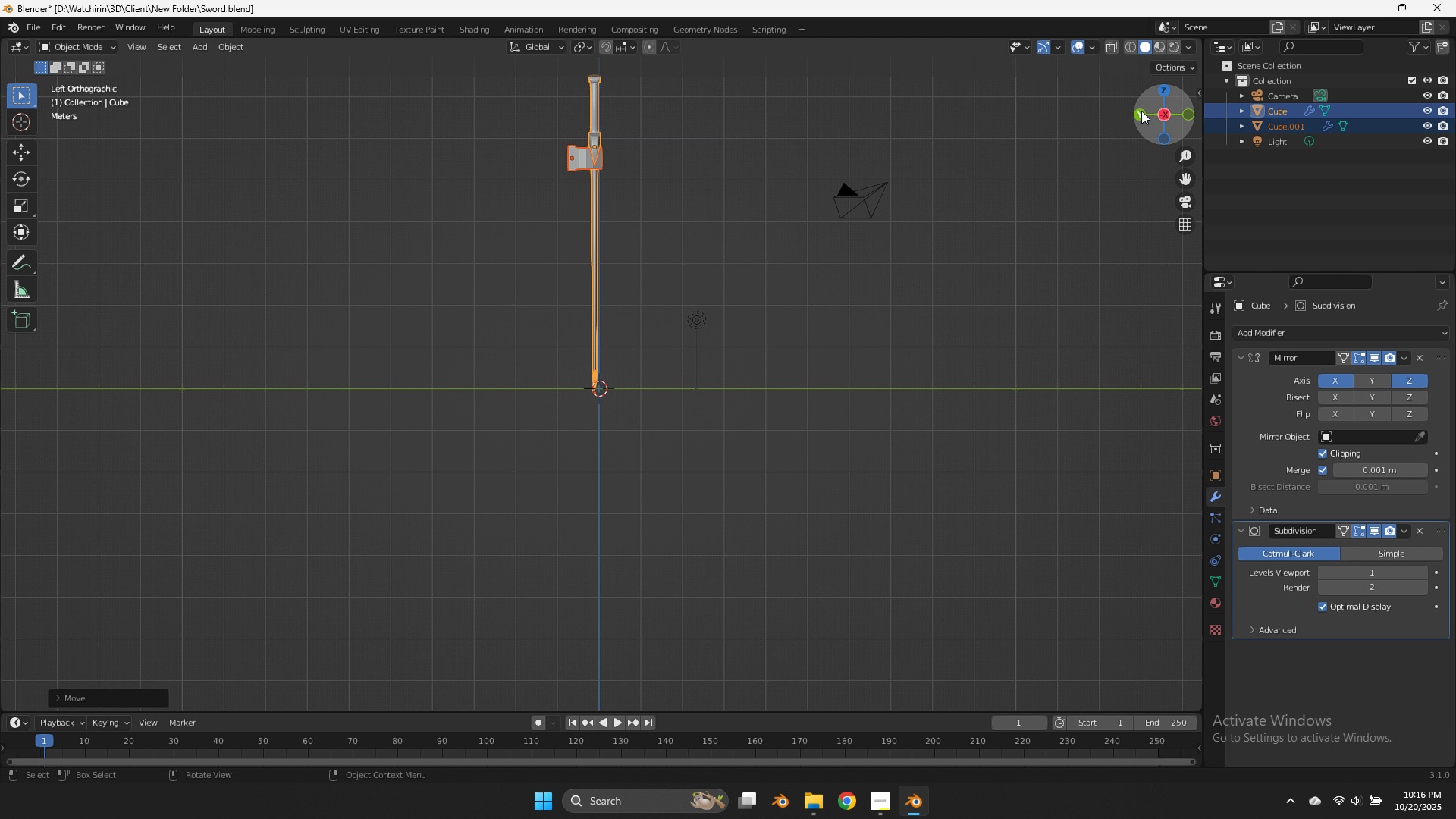 
left_click_drag(start_coordinate=[1157, 114], to_coordinate=[992, 182])
 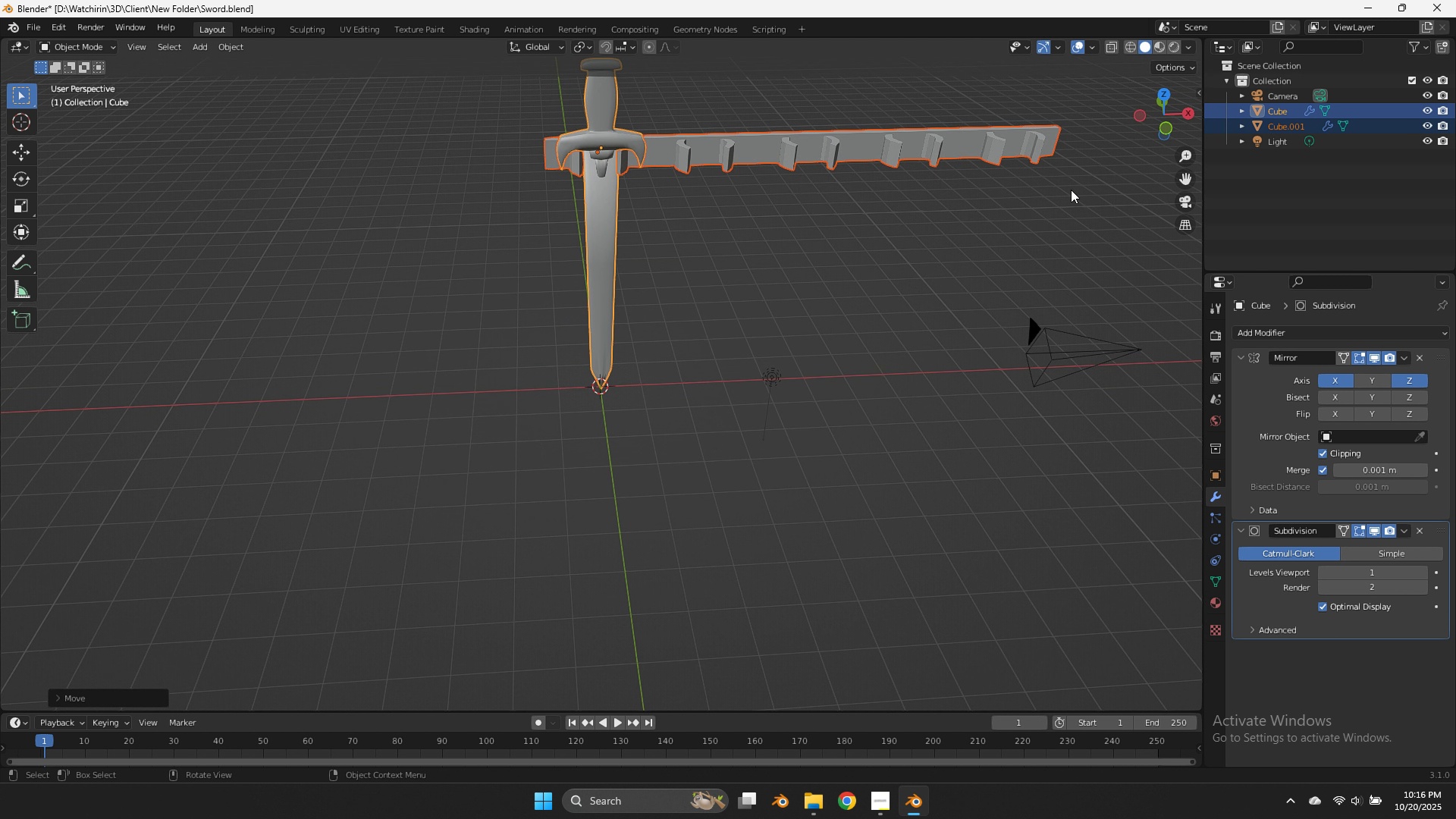 
left_click([1071, 190])
 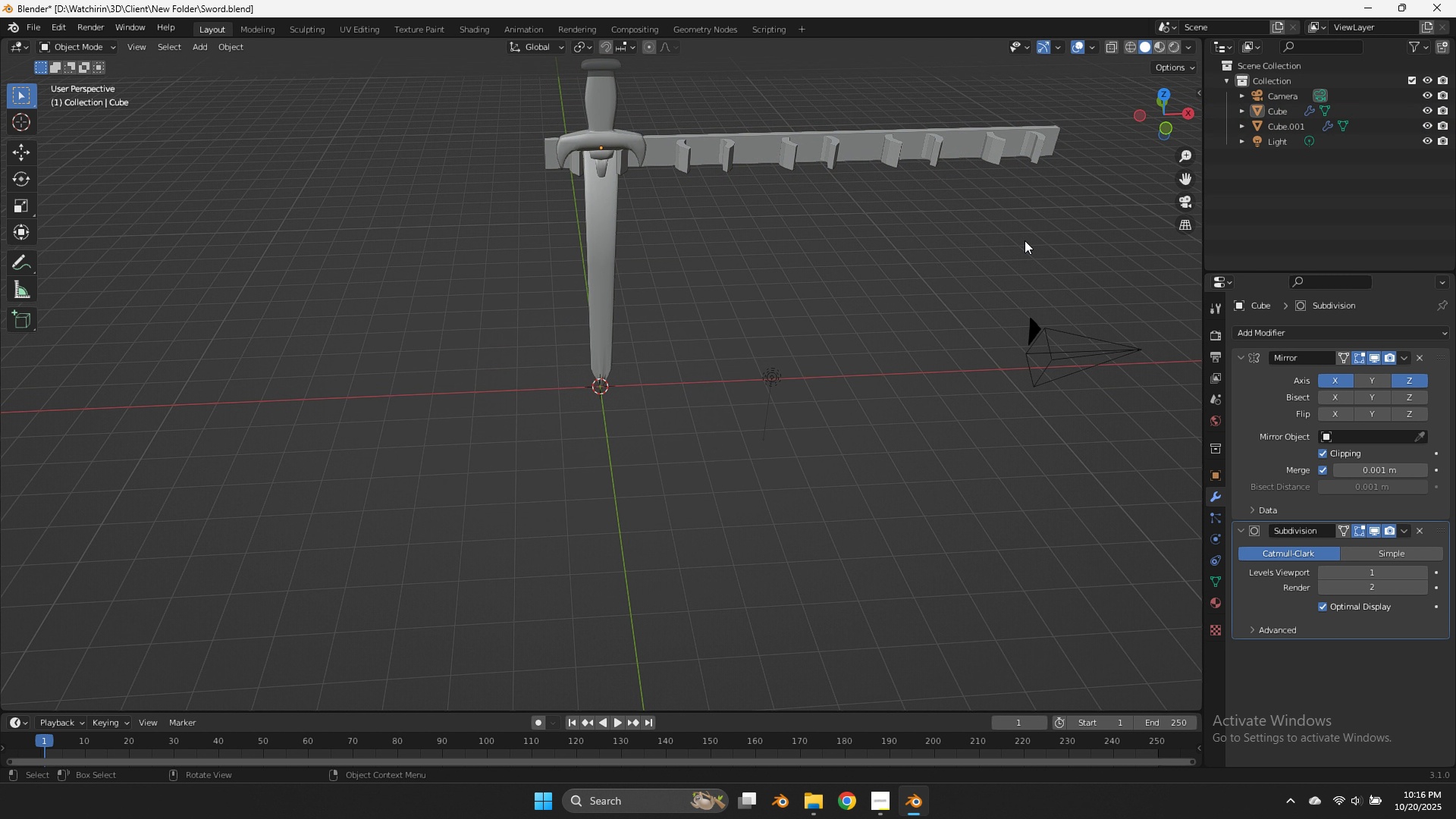 
left_click([1025, 240])
 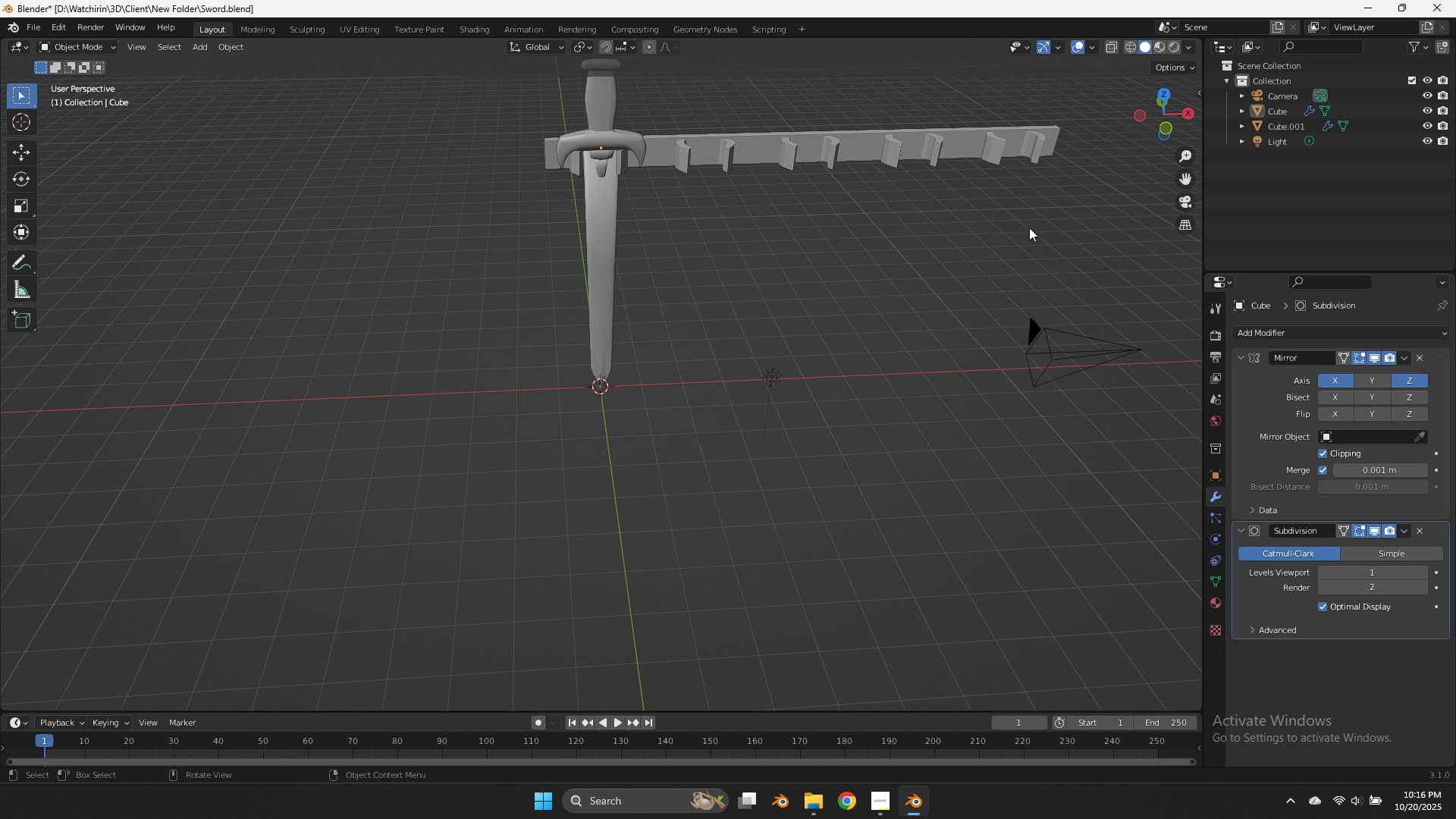 
key(Control+ControlLeft)
 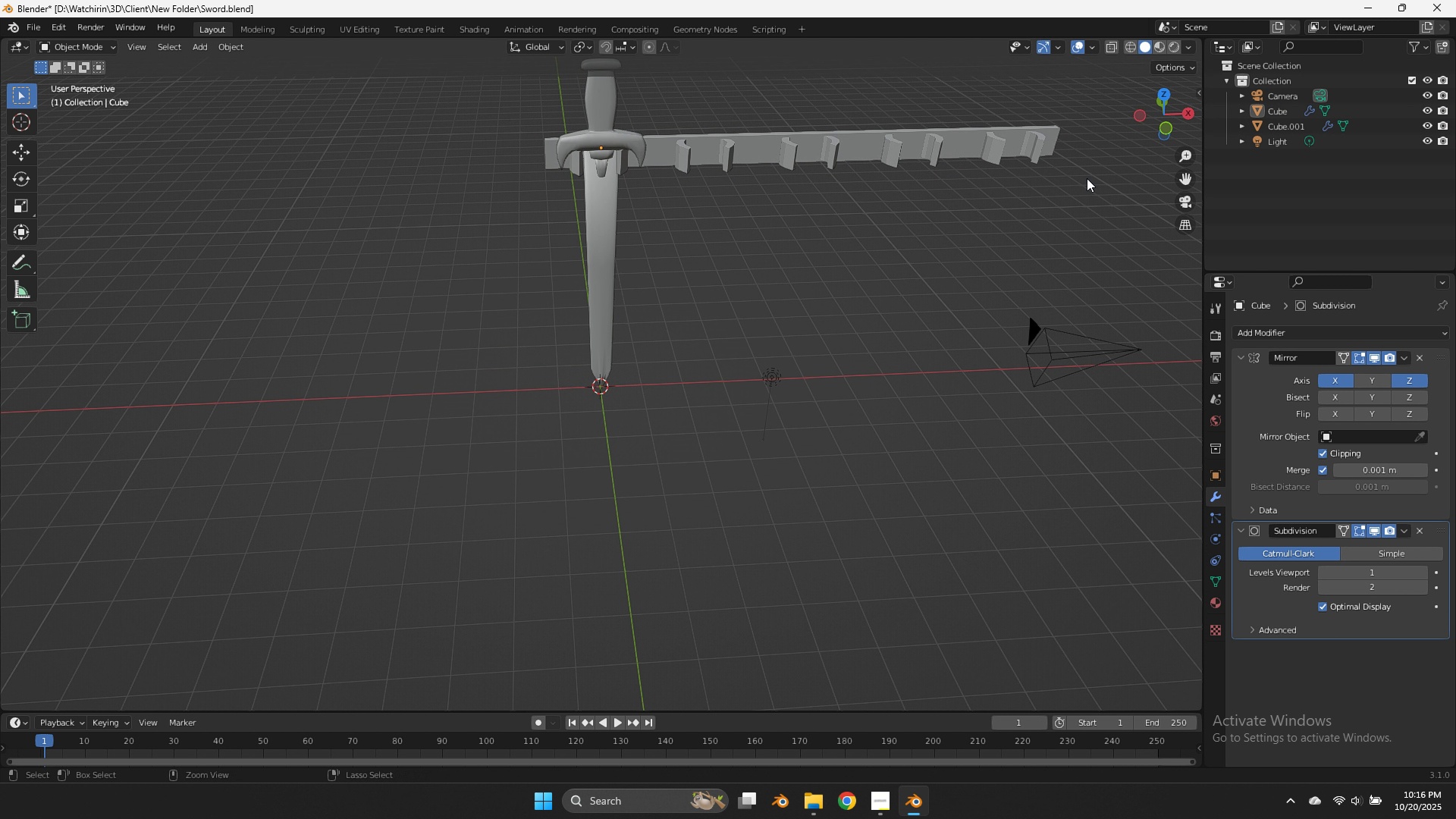 
key(Control+S)
 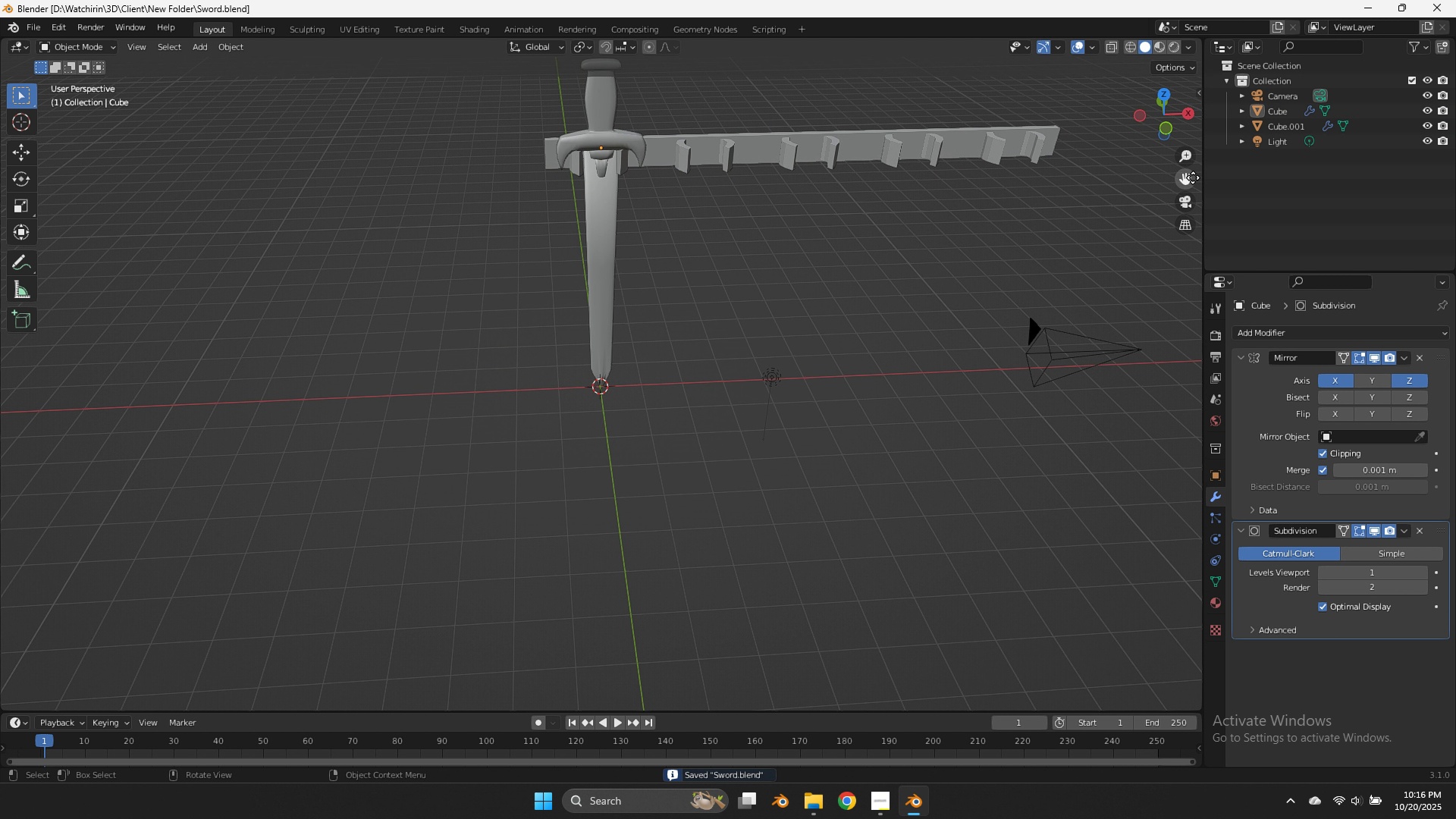 
left_click_drag(start_coordinate=[1192, 178], to_coordinate=[20, 198])
 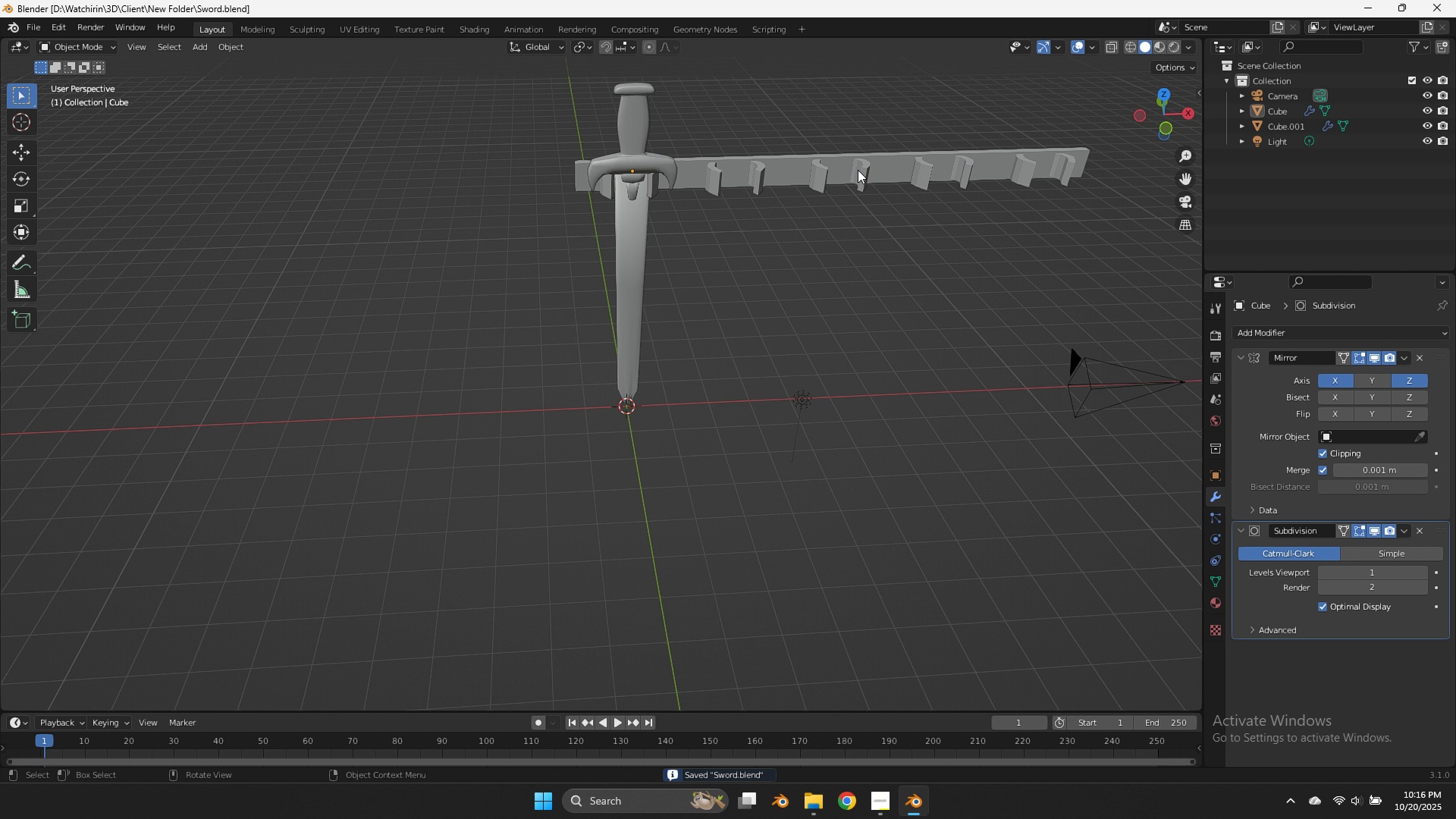 
left_click([858, 170])
 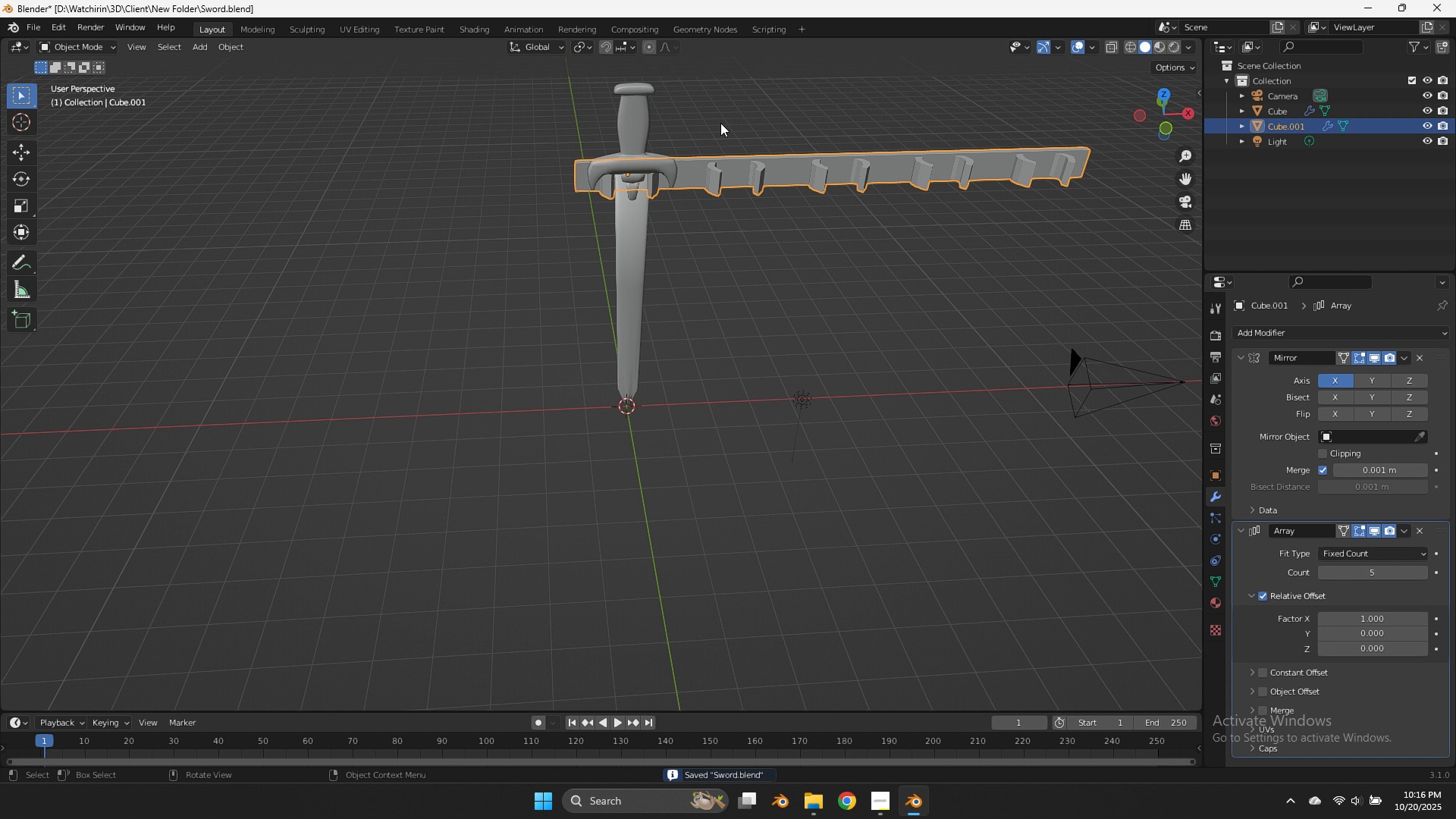 
hold_key(key=ShiftLeft, duration=0.44)
double_click([643, 113])
 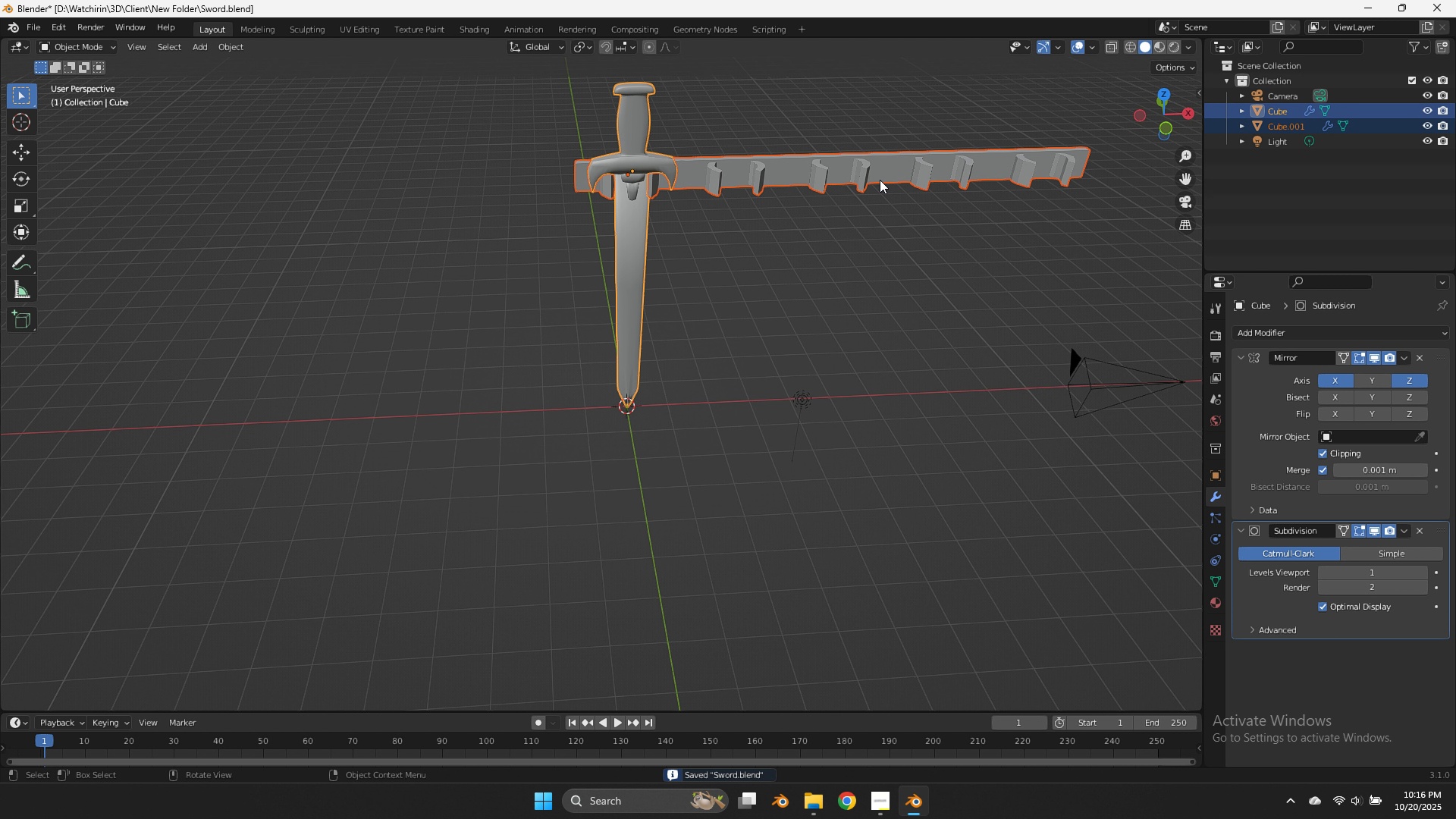 
key(G)
 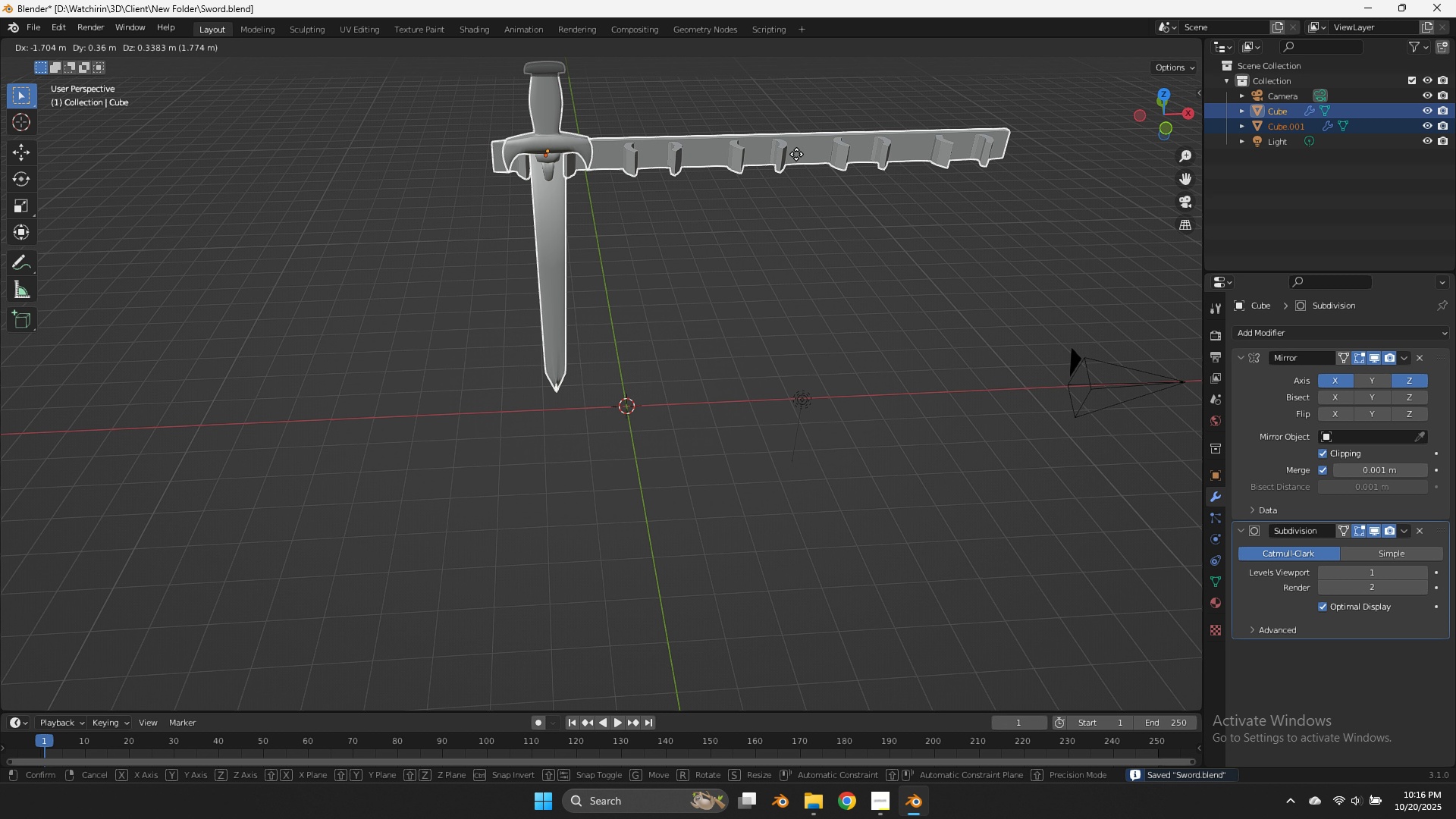 
left_click([796, 150])
 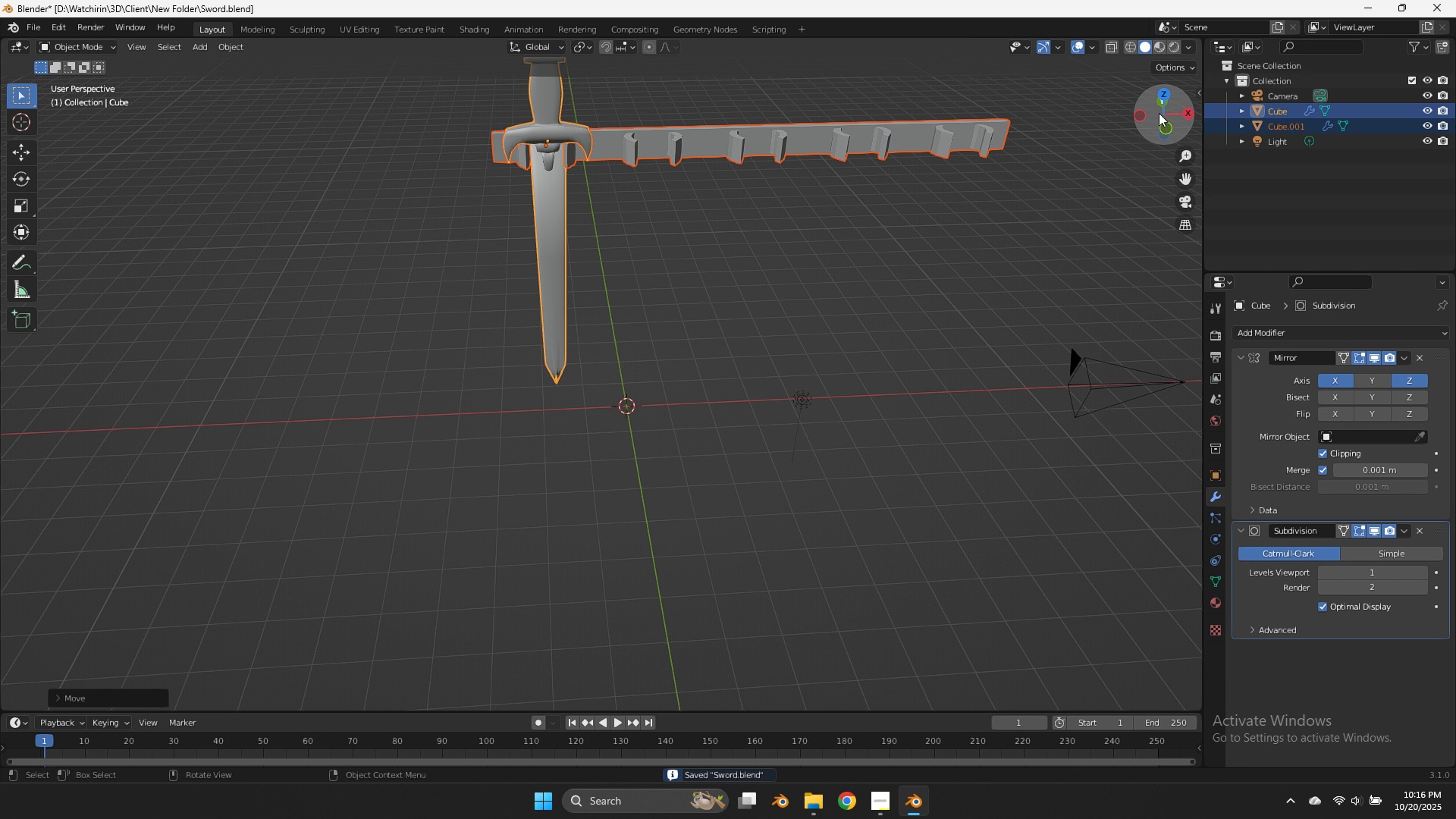 
key(Control+ControlLeft)
 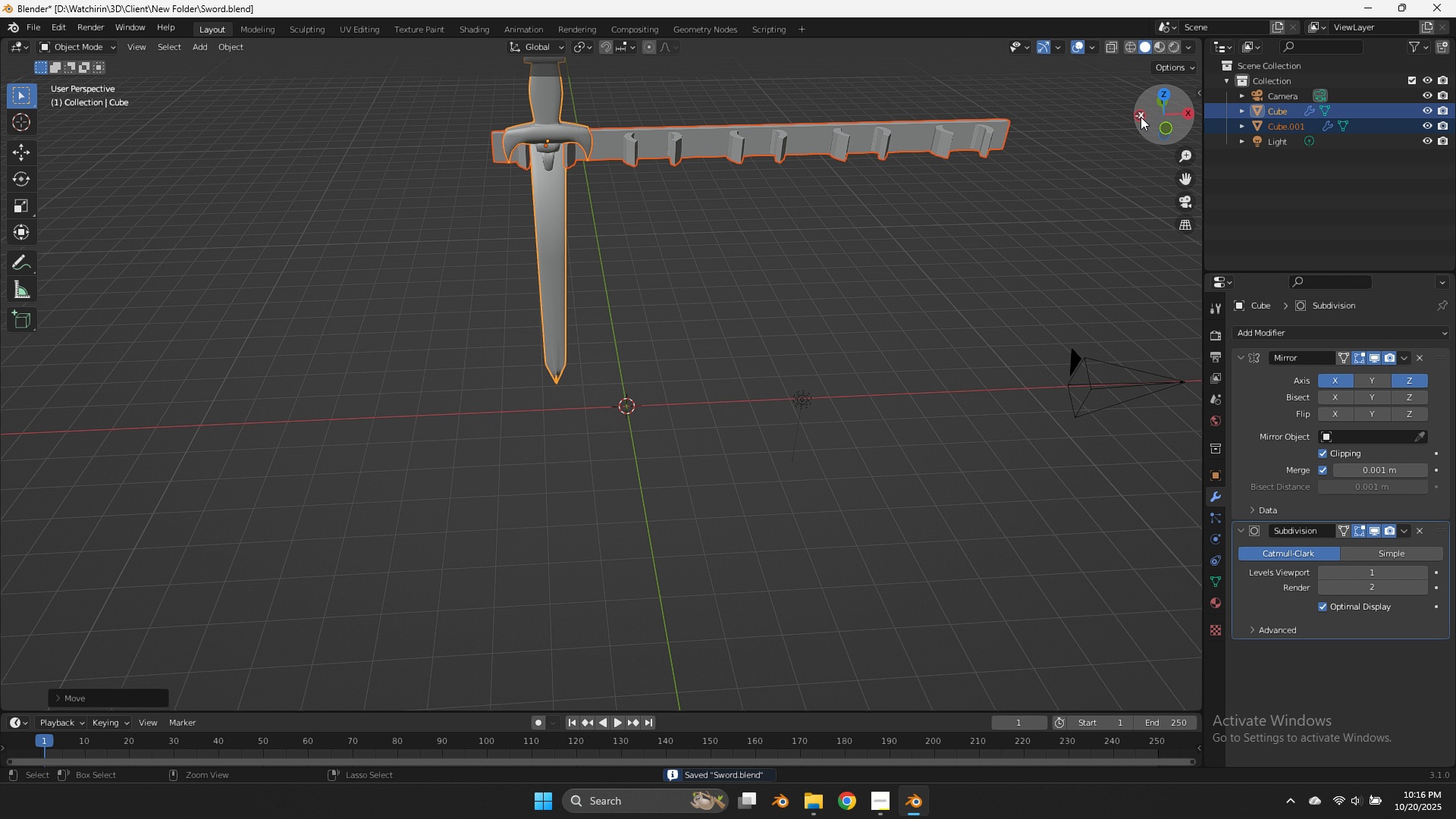 
key(Control+Z)
 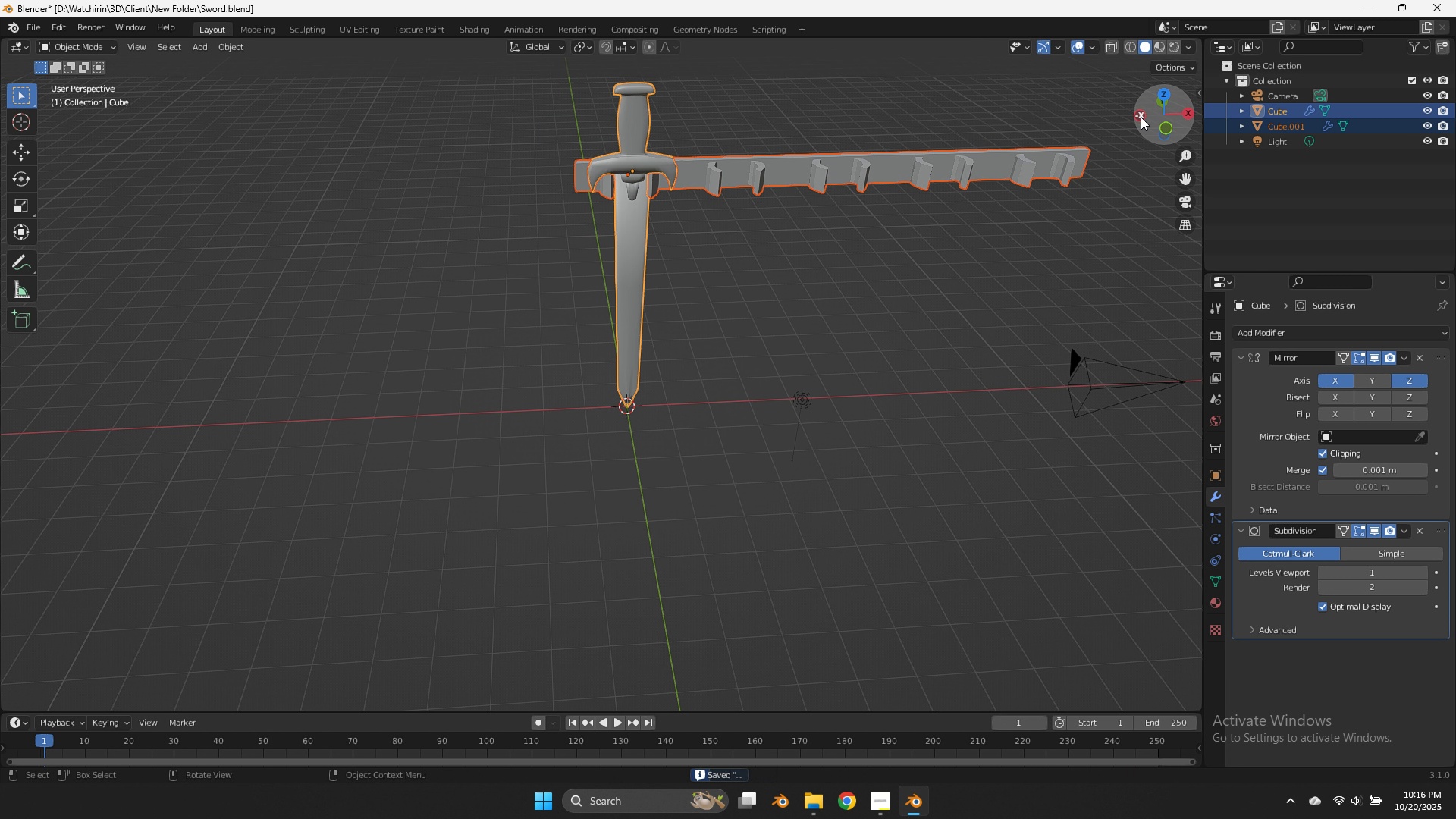 
left_click([1141, 117])
 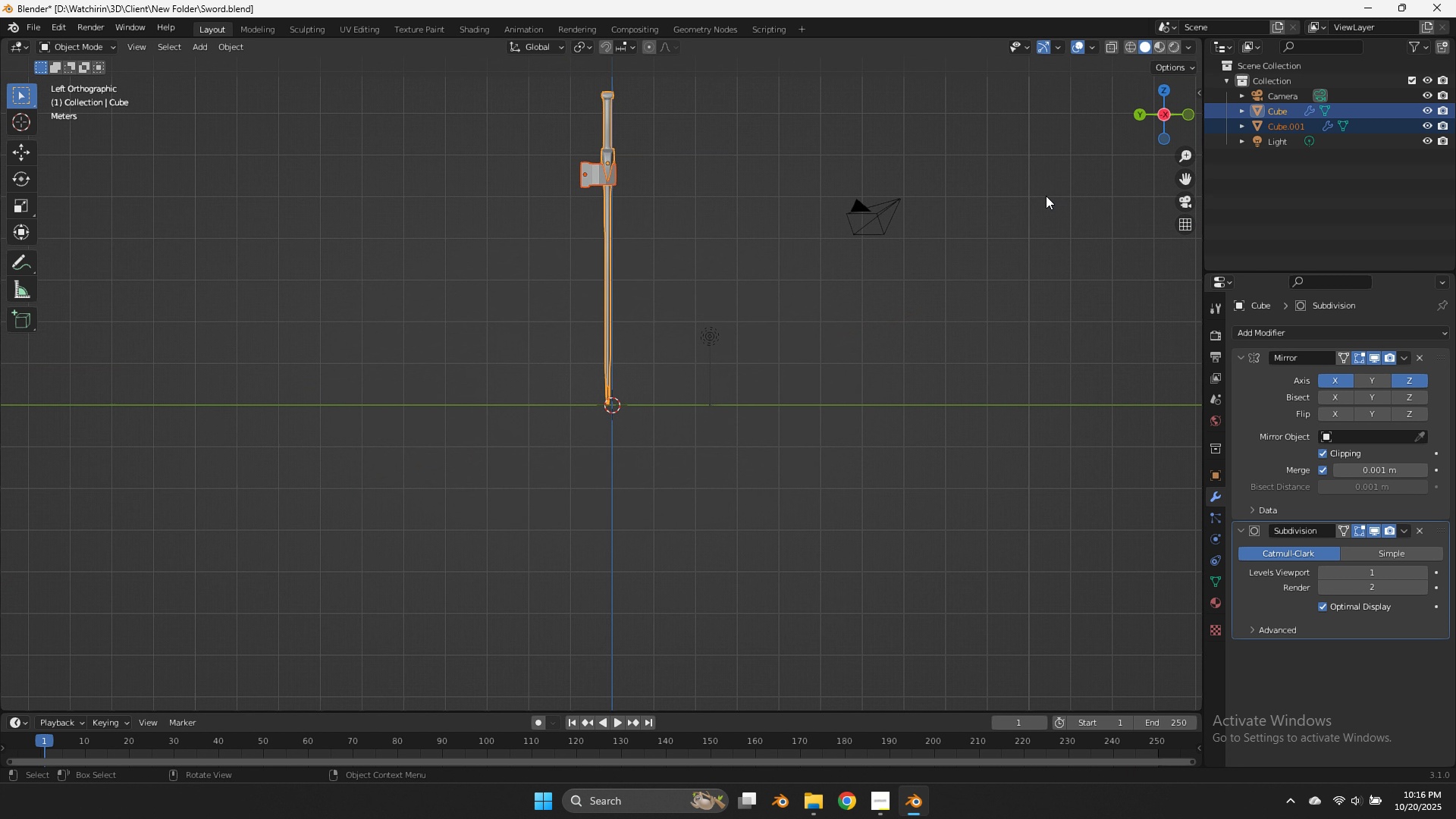 
type(gz)
 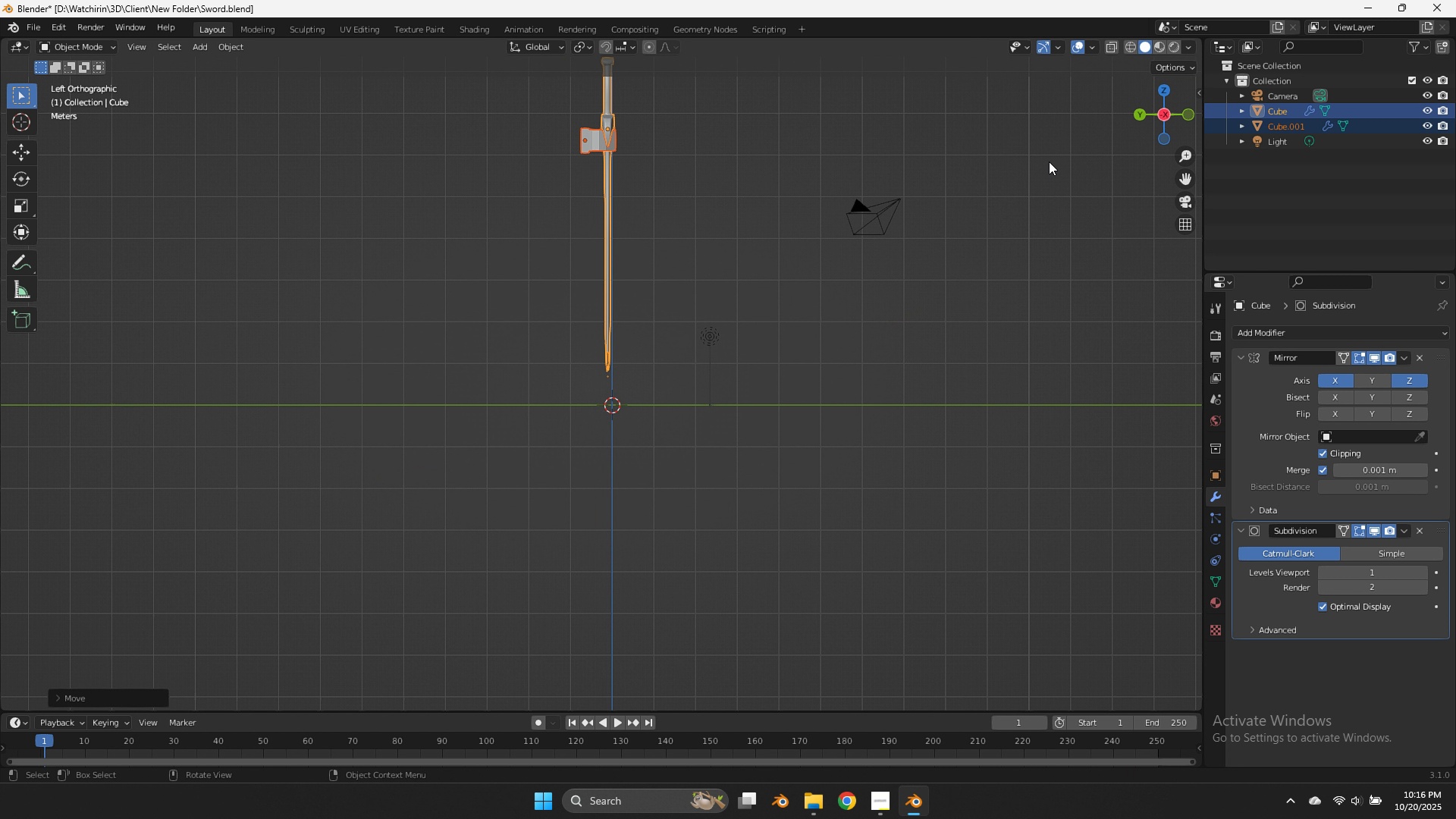 
left_click([1049, 162])
 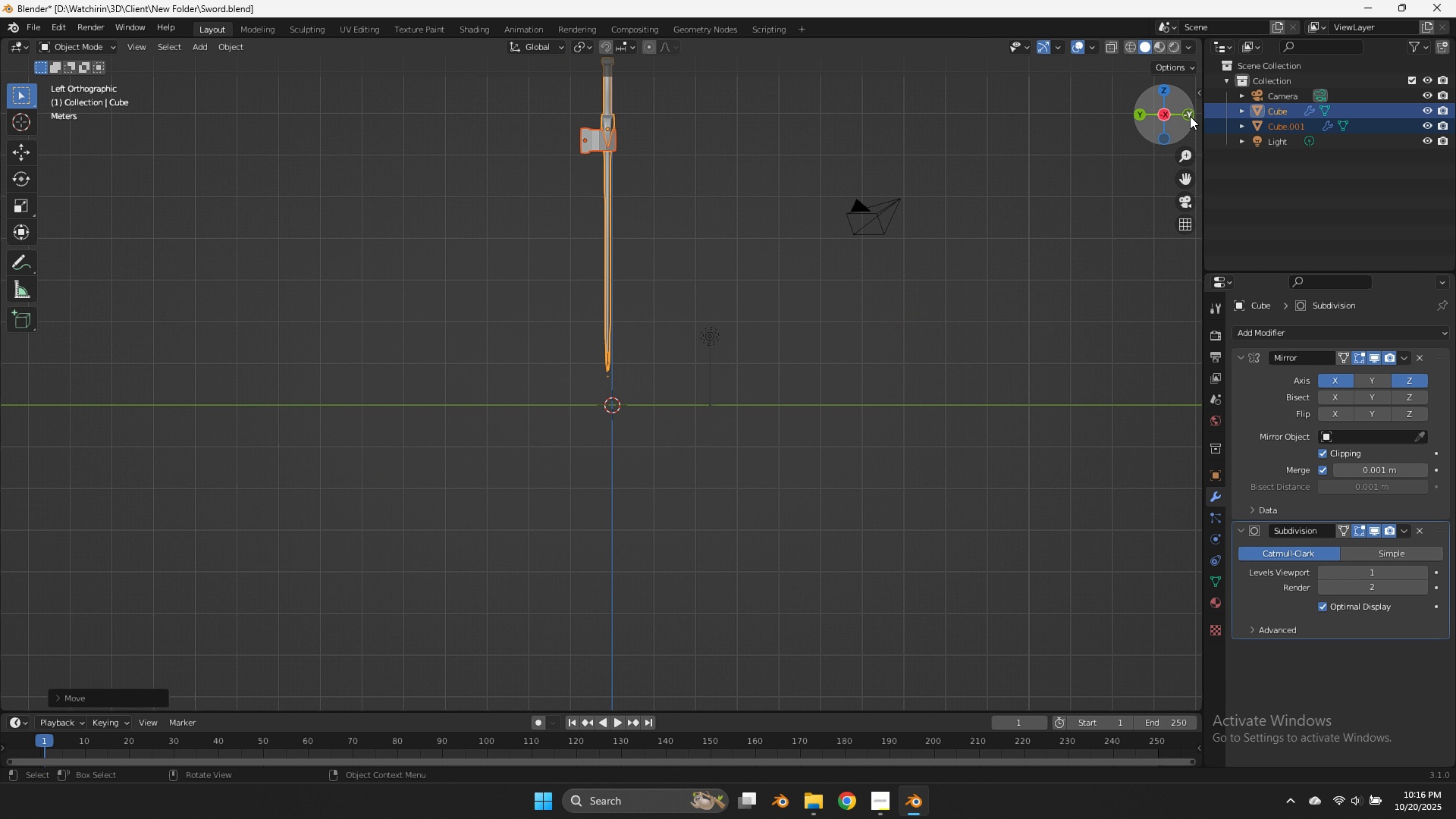 
left_click([1190, 115])
 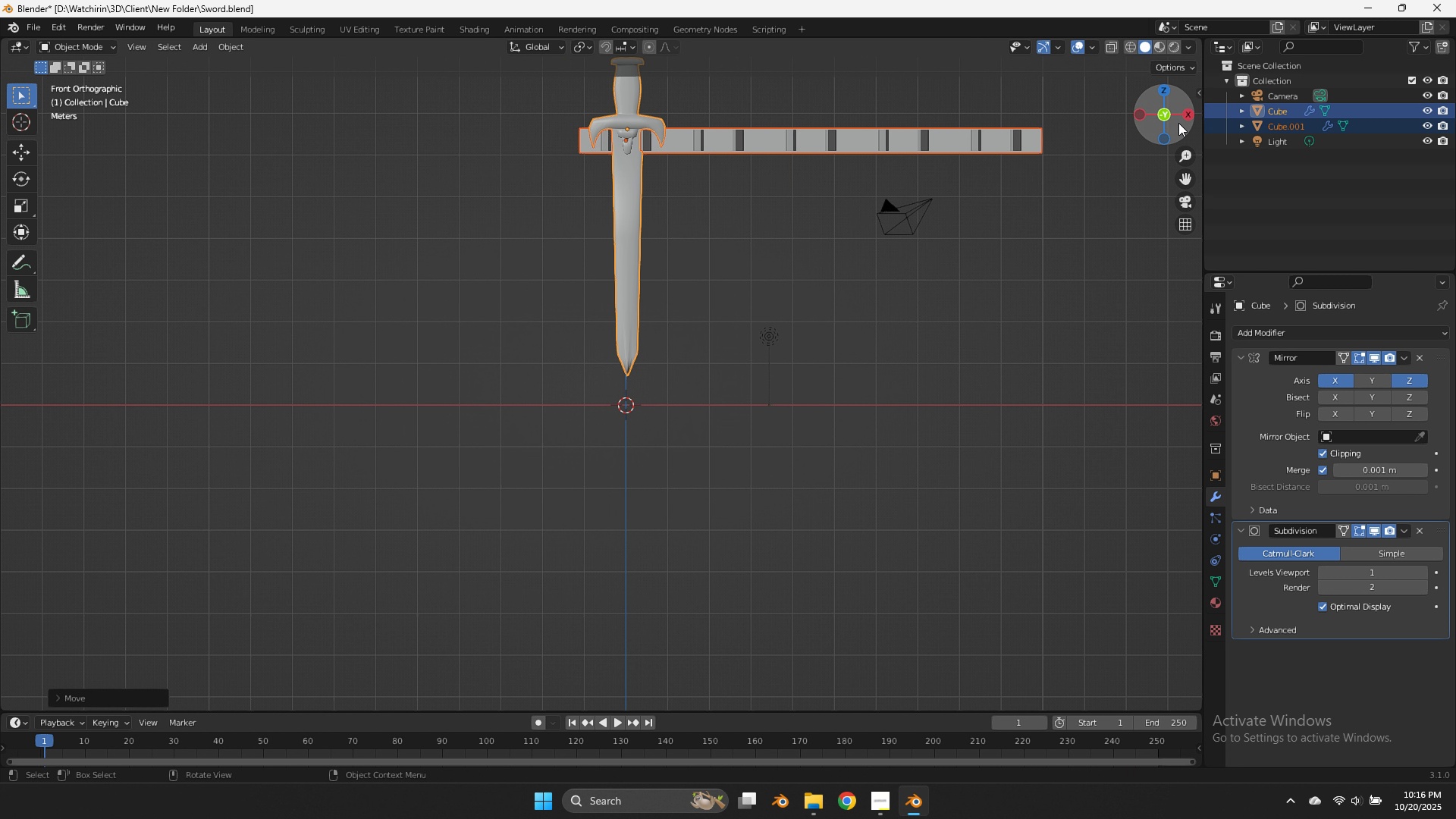 
key(G)
 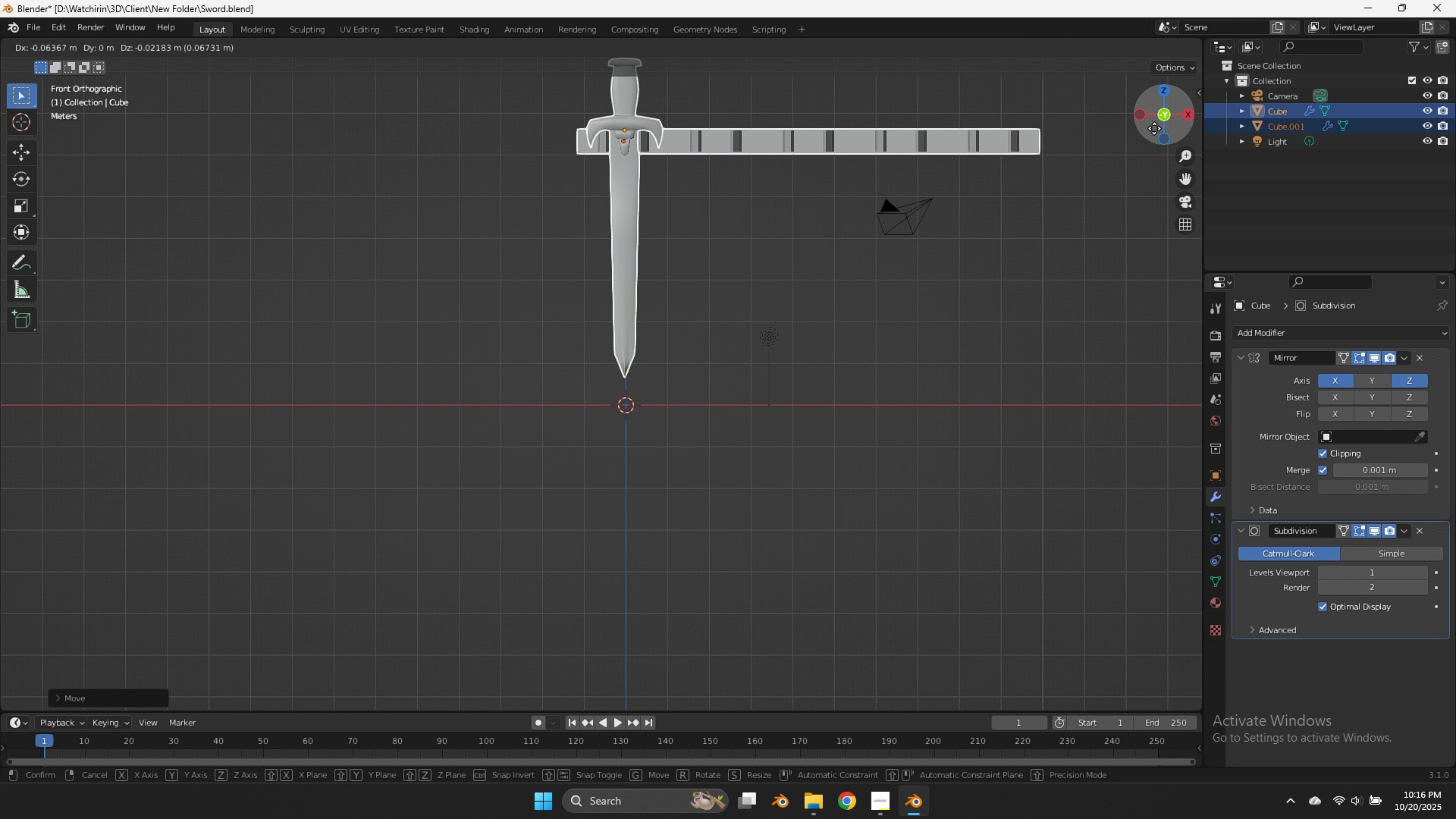 
hold_key(key=ShiftLeft, duration=0.9)
left_click([612, 304])
 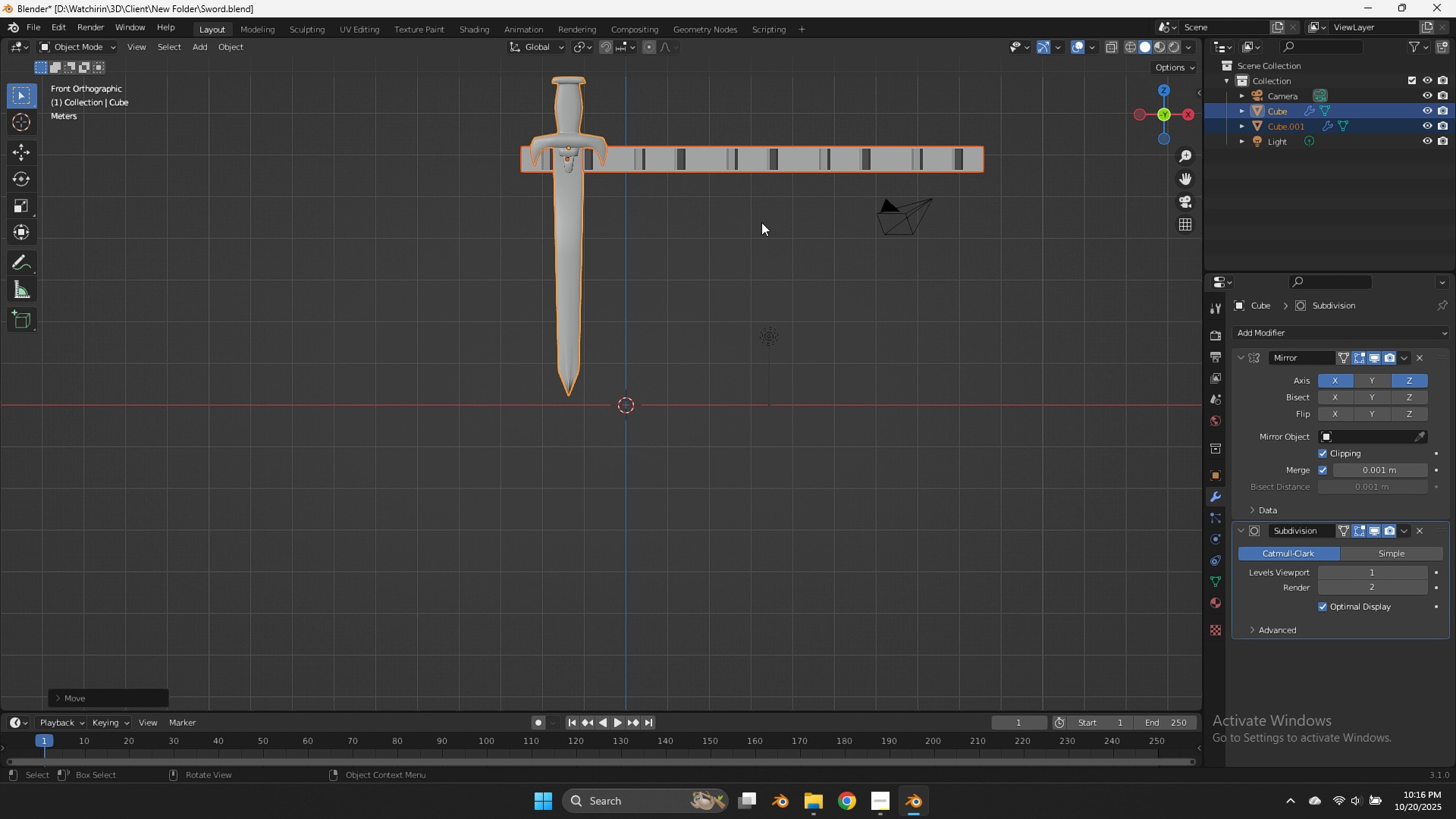 
key(Control+ControlLeft)
 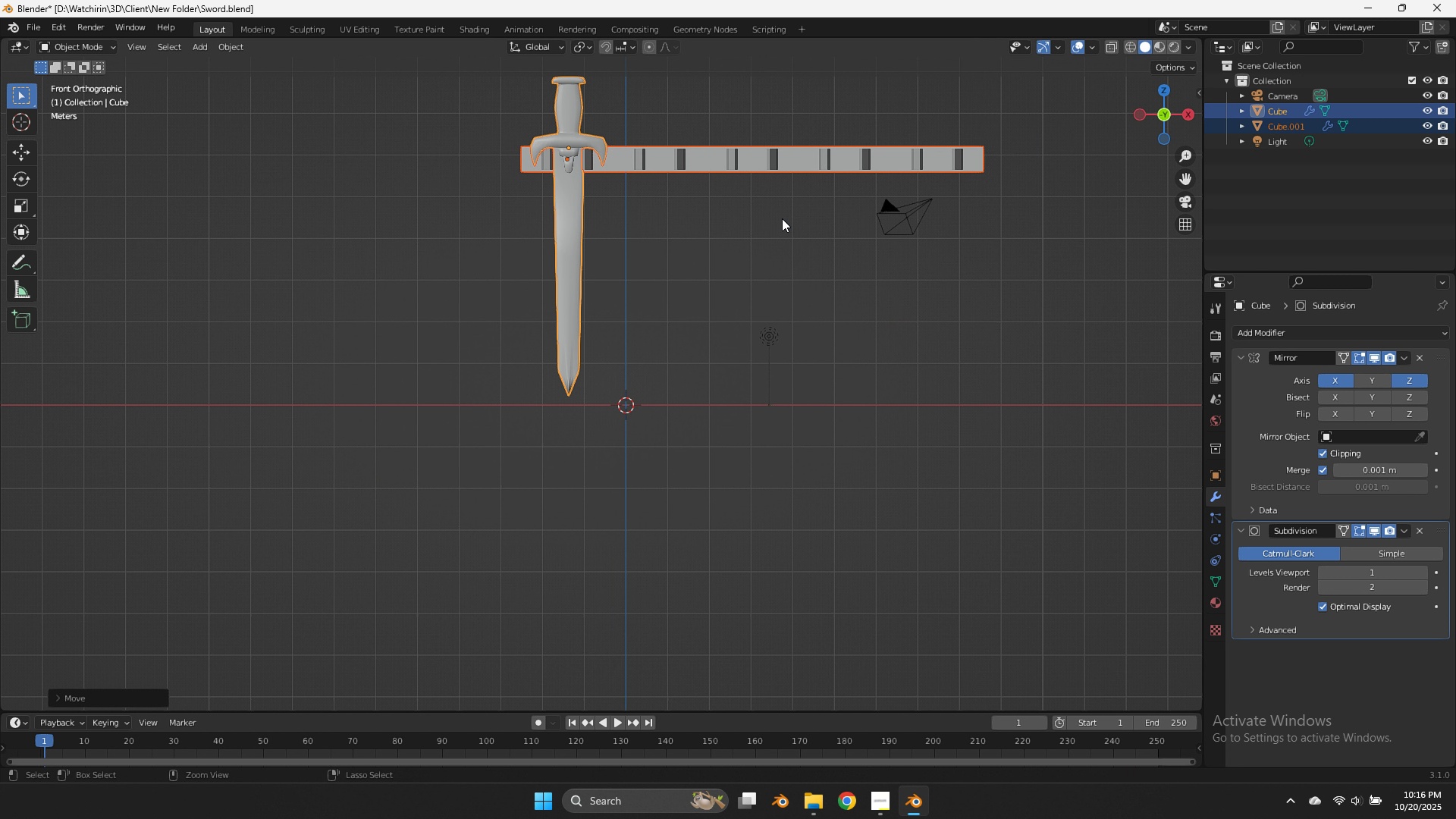 
key(Control+S)
 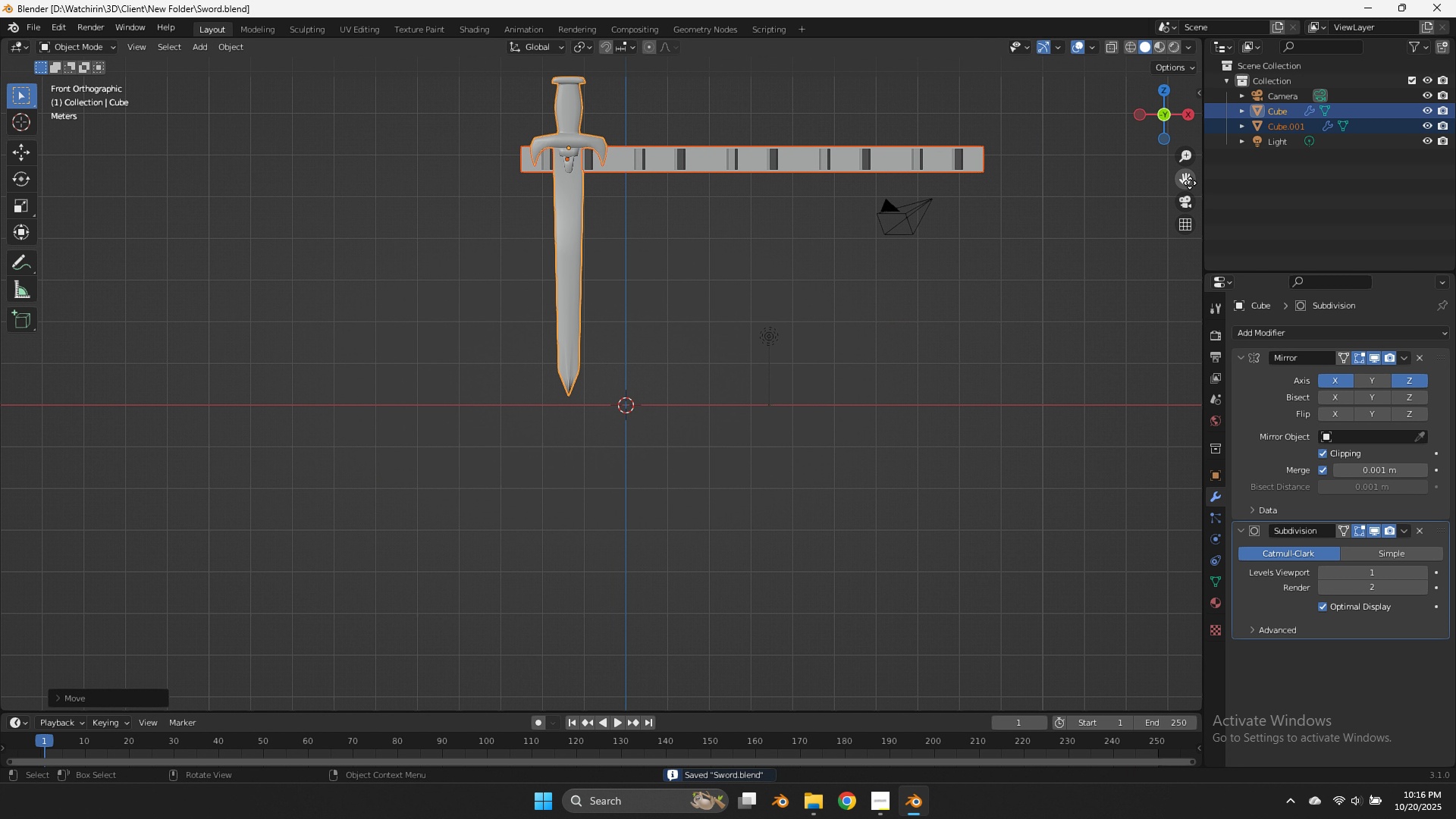 
left_click_drag(start_coordinate=[1190, 180], to_coordinate=[11, 365])
 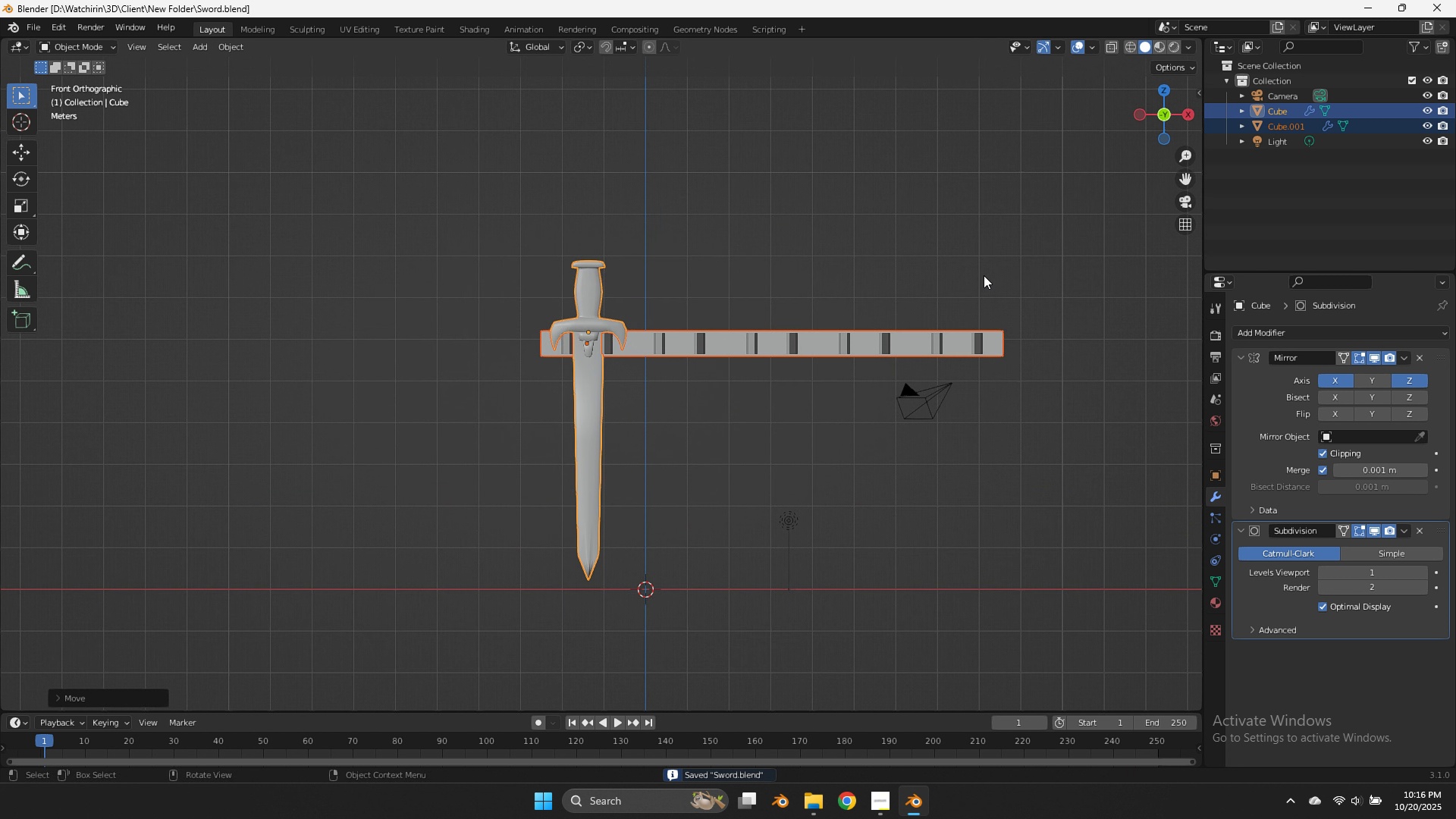 
scroll: coordinate [757, 333], scroll_direction: up, amount: 5.0
 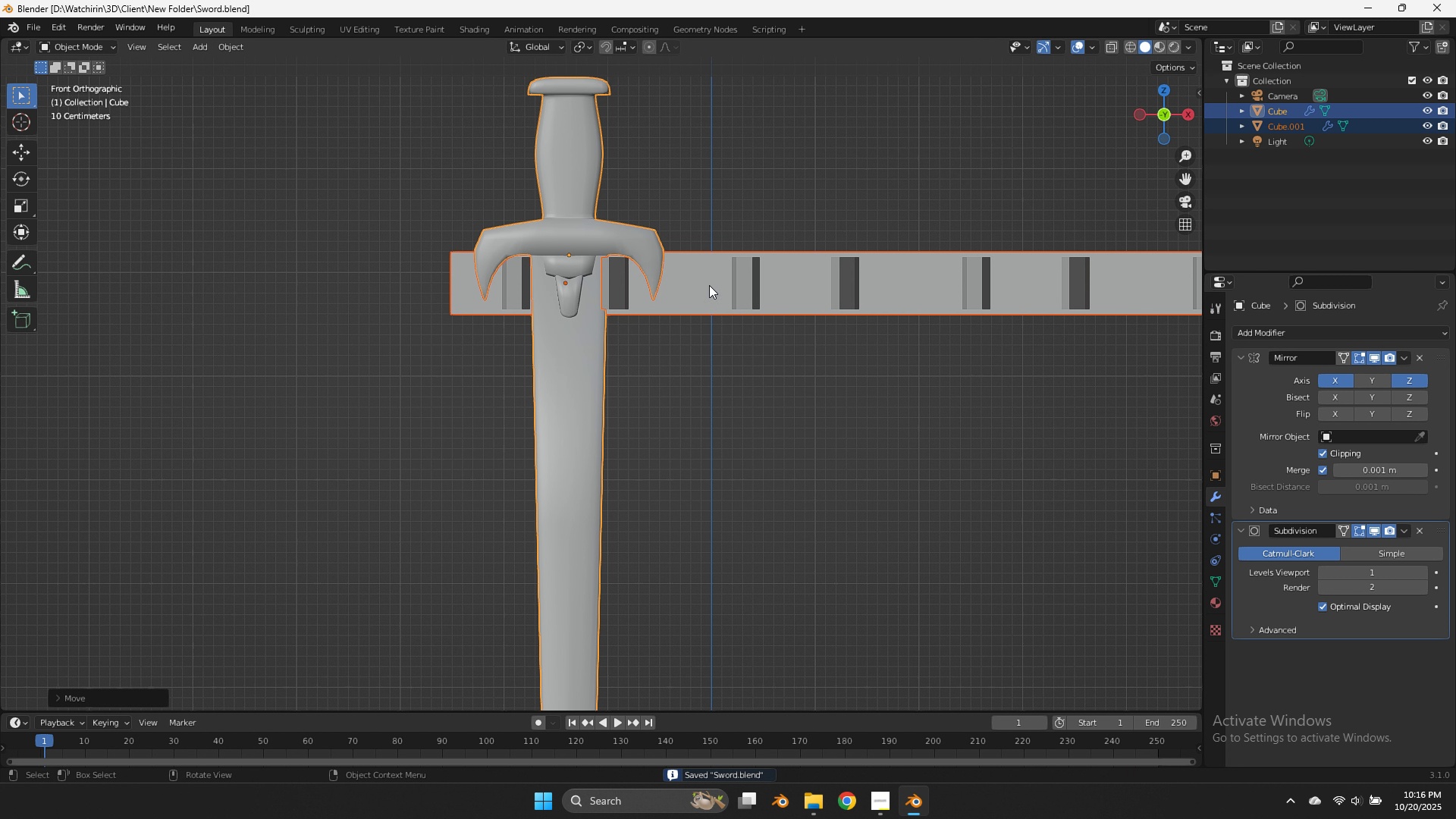 
left_click([709, 285])
 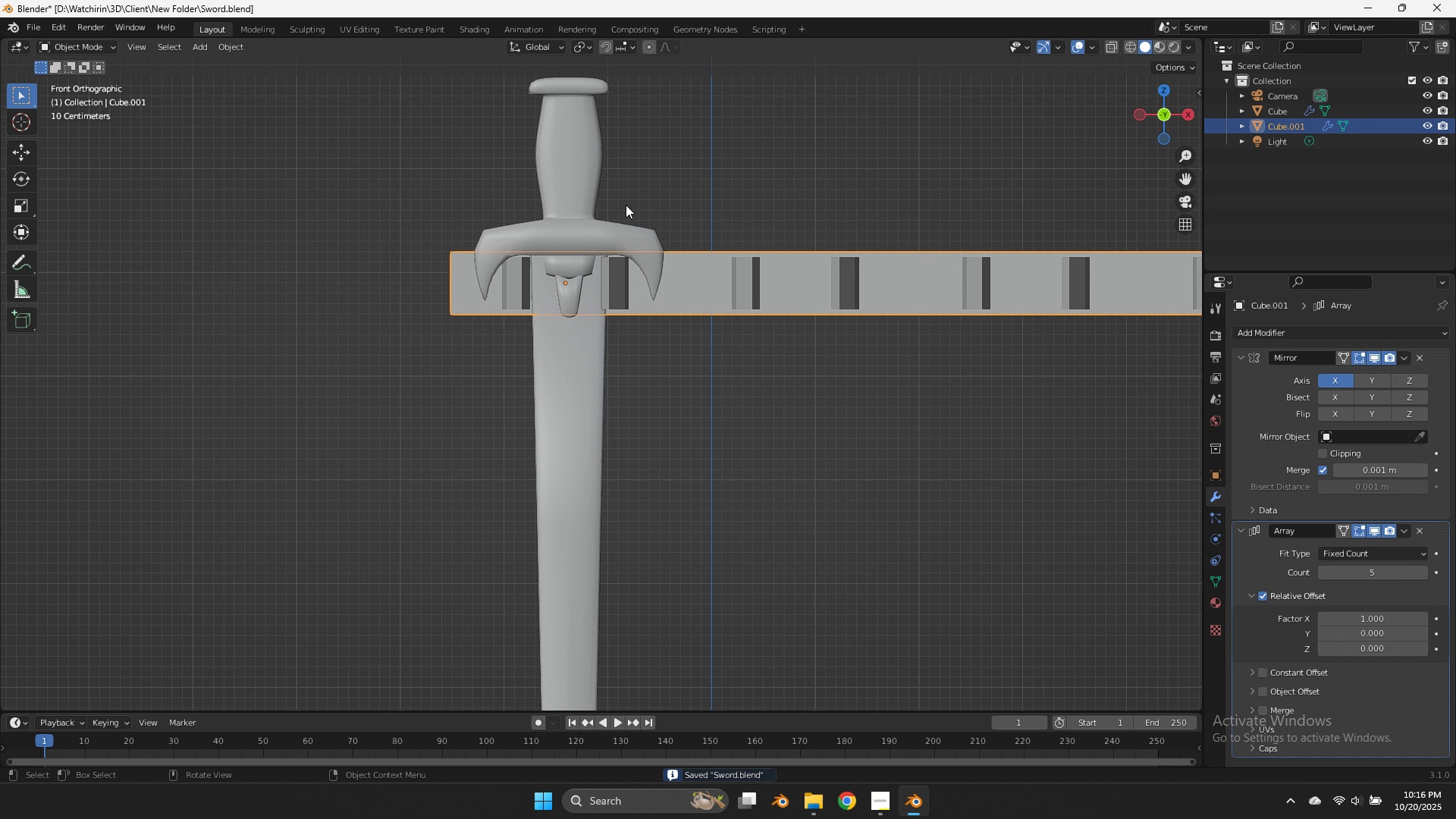 
left_click([626, 205])
 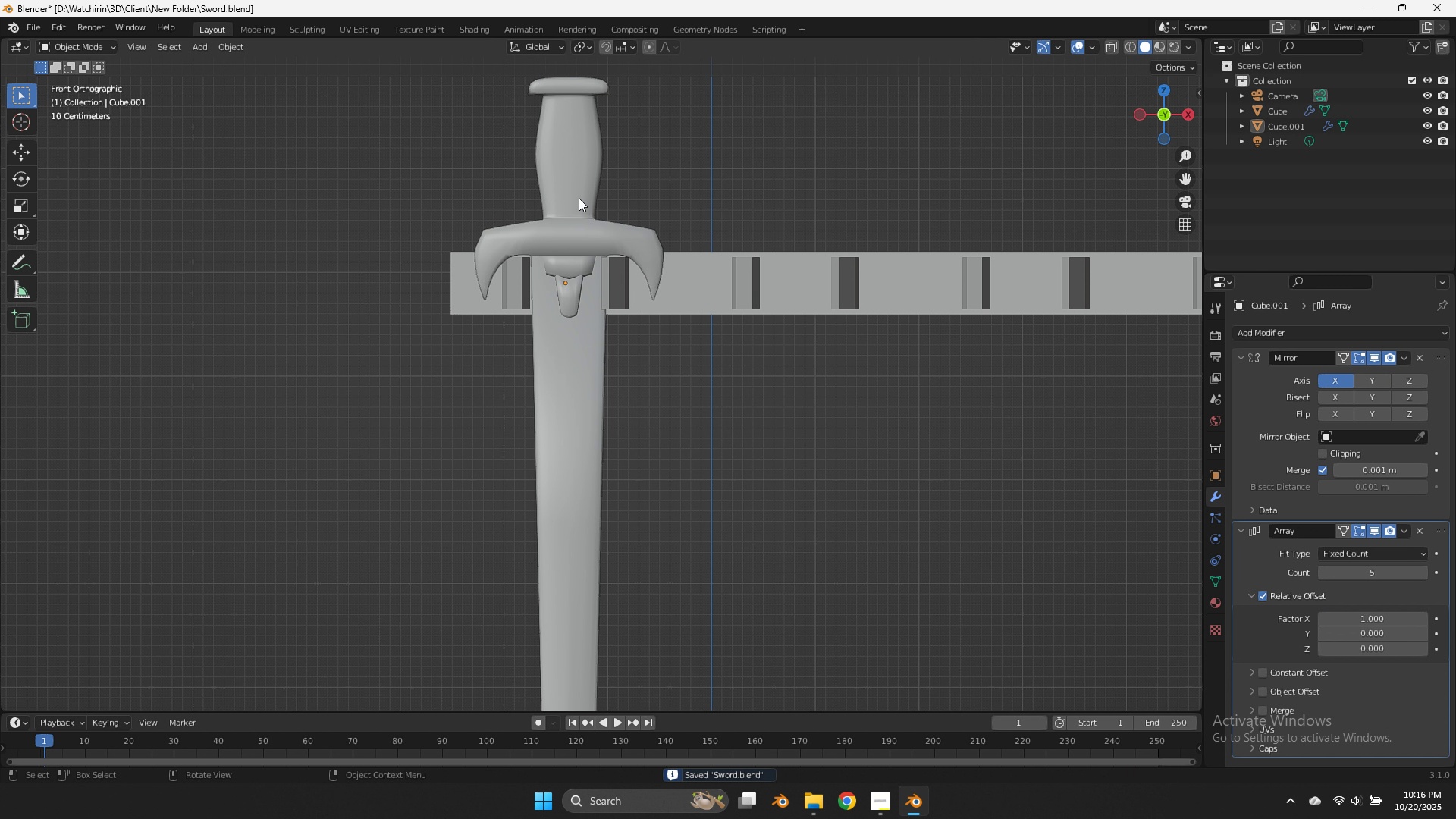 
left_click([579, 198])
 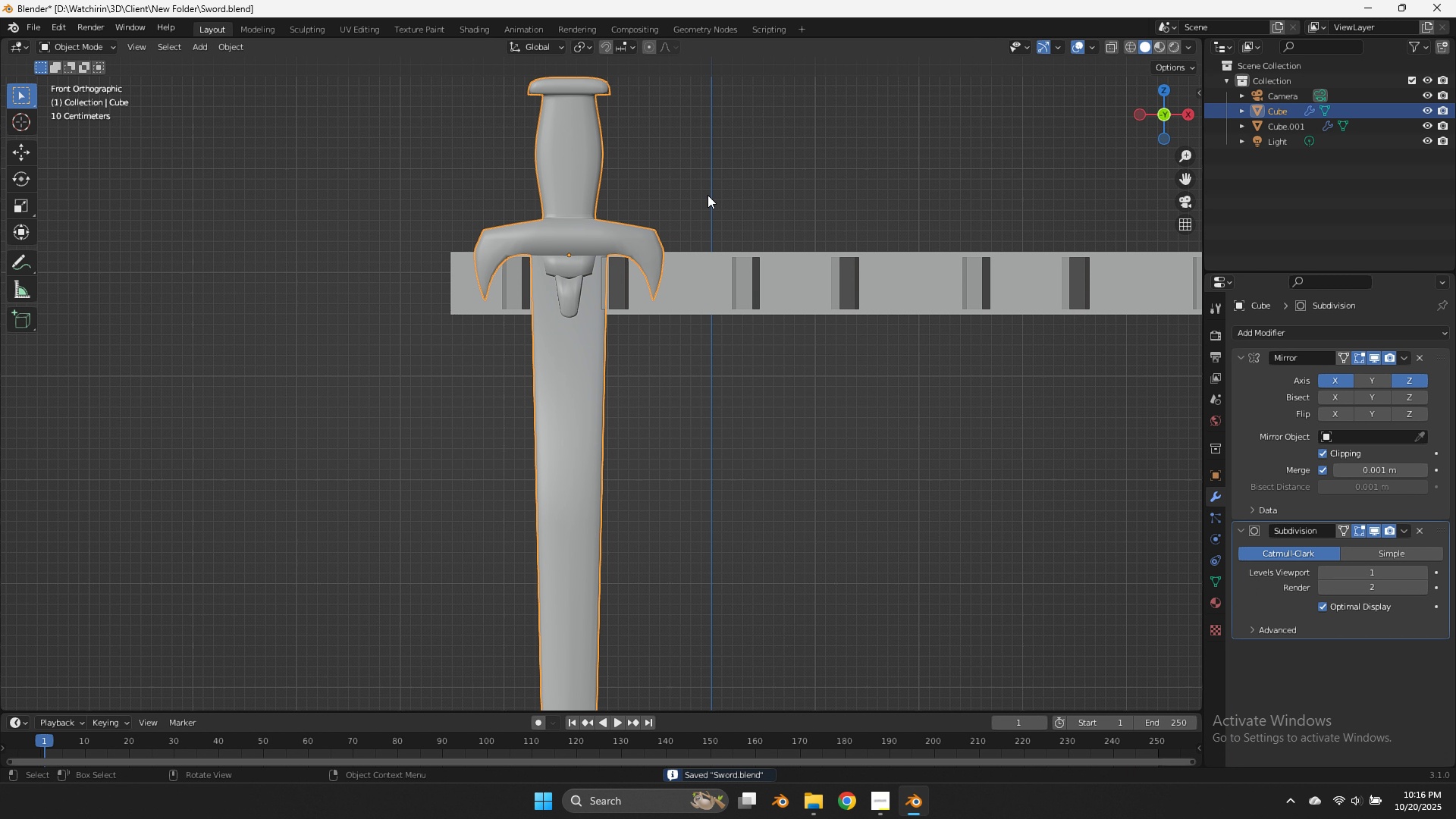 
type(sz)
 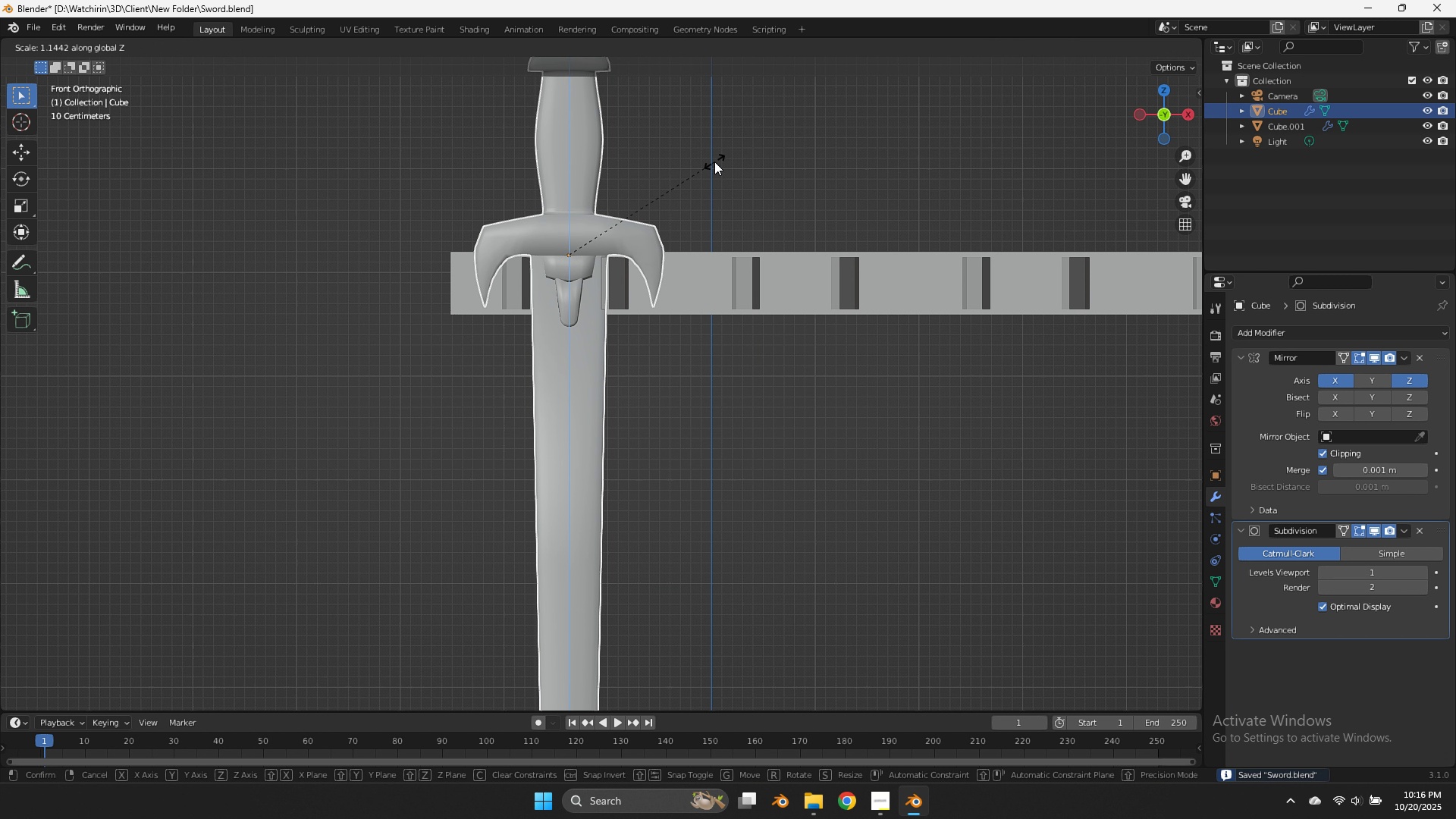 
right_click([714, 162])
 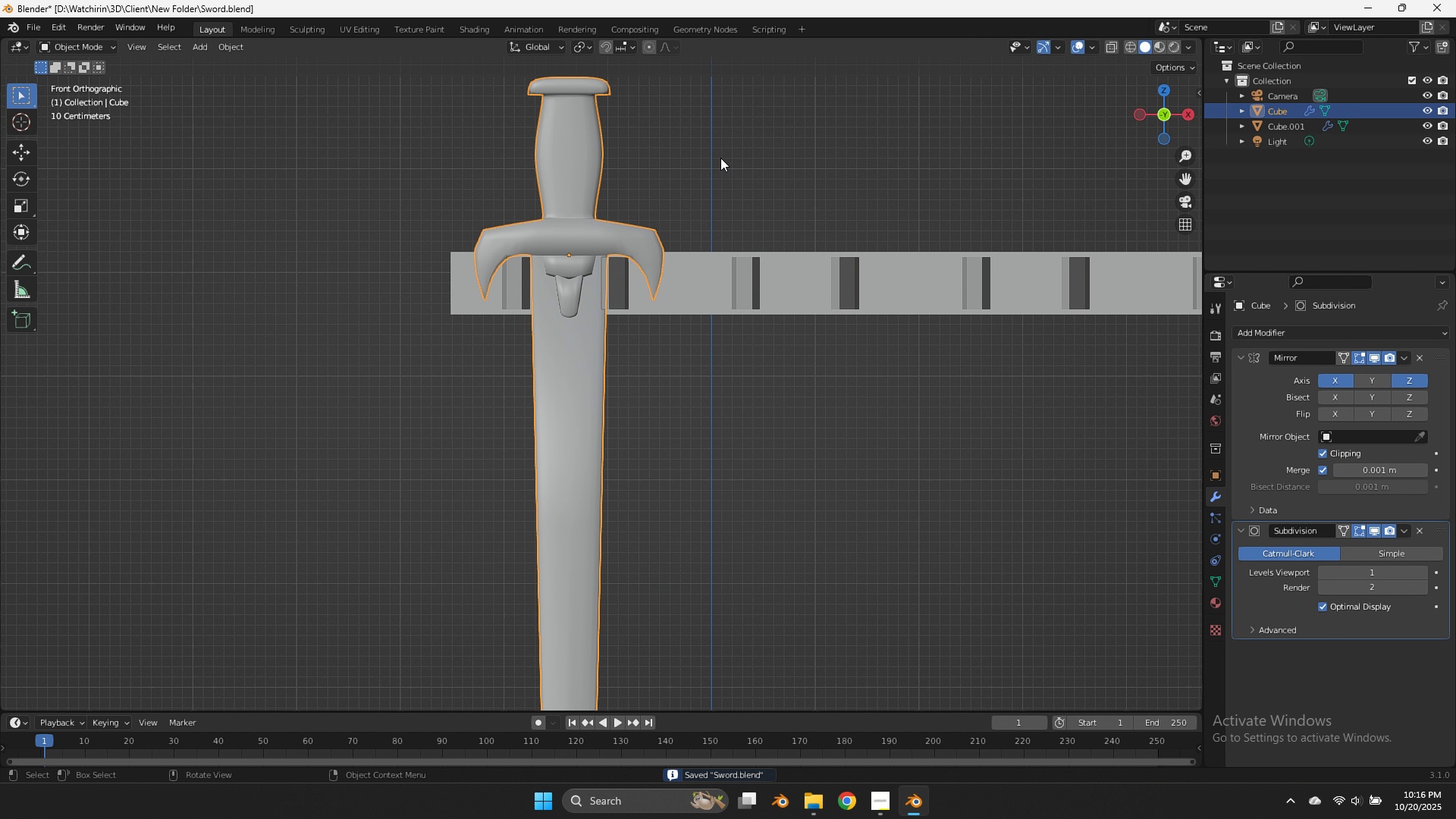 
key(Control+ControlLeft)
 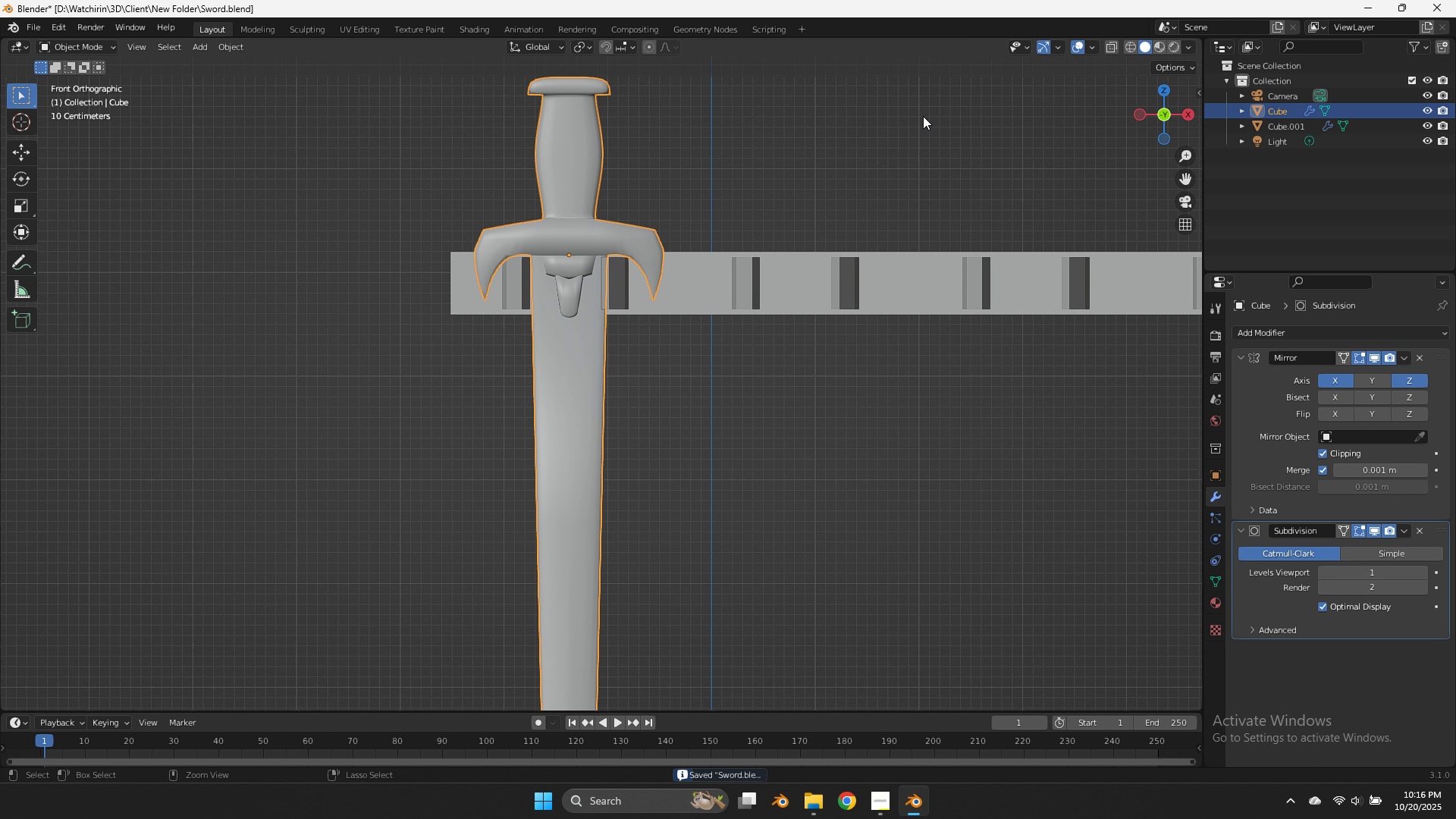 
key(Control+S)
 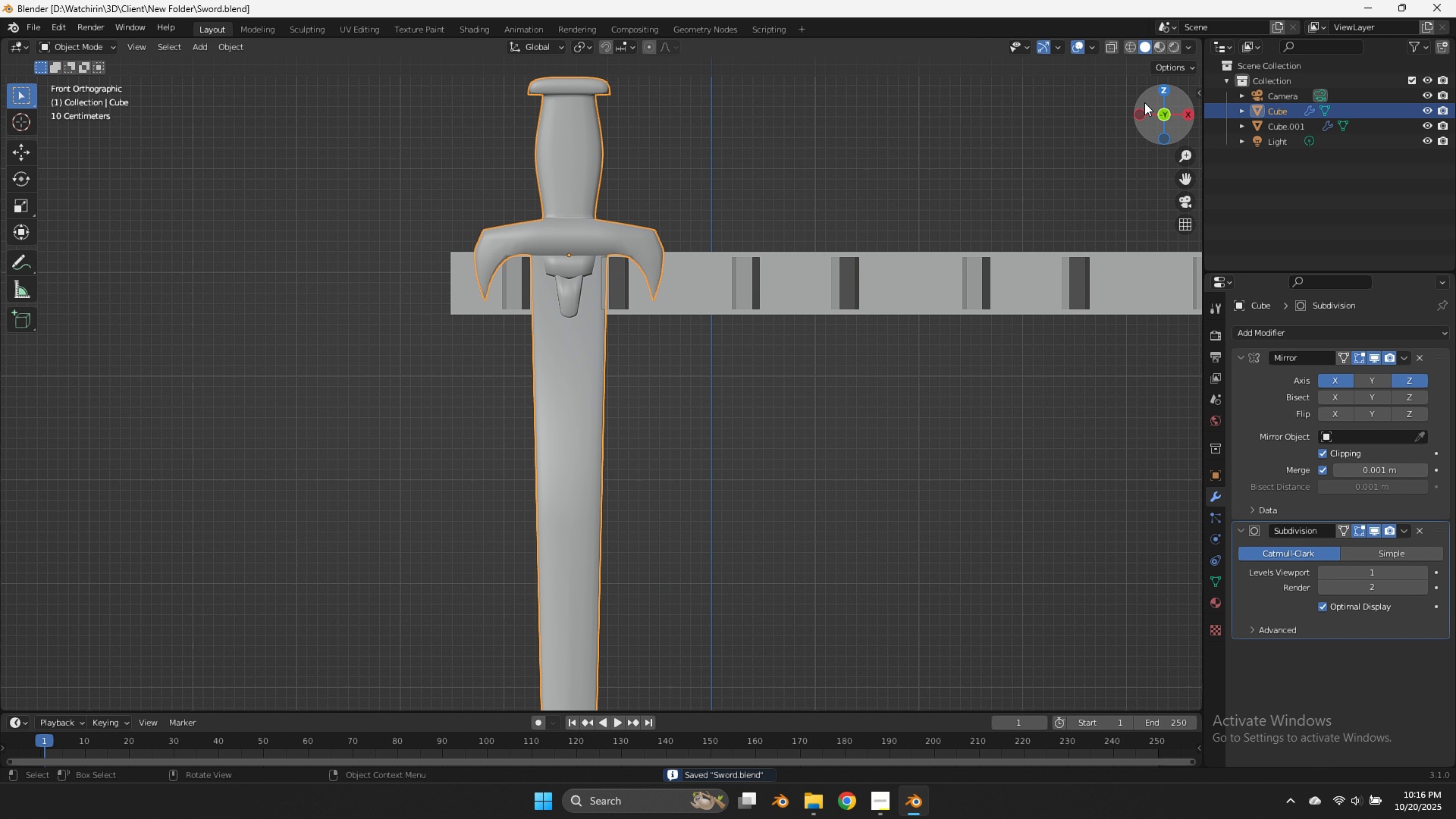 
key(Tab)
 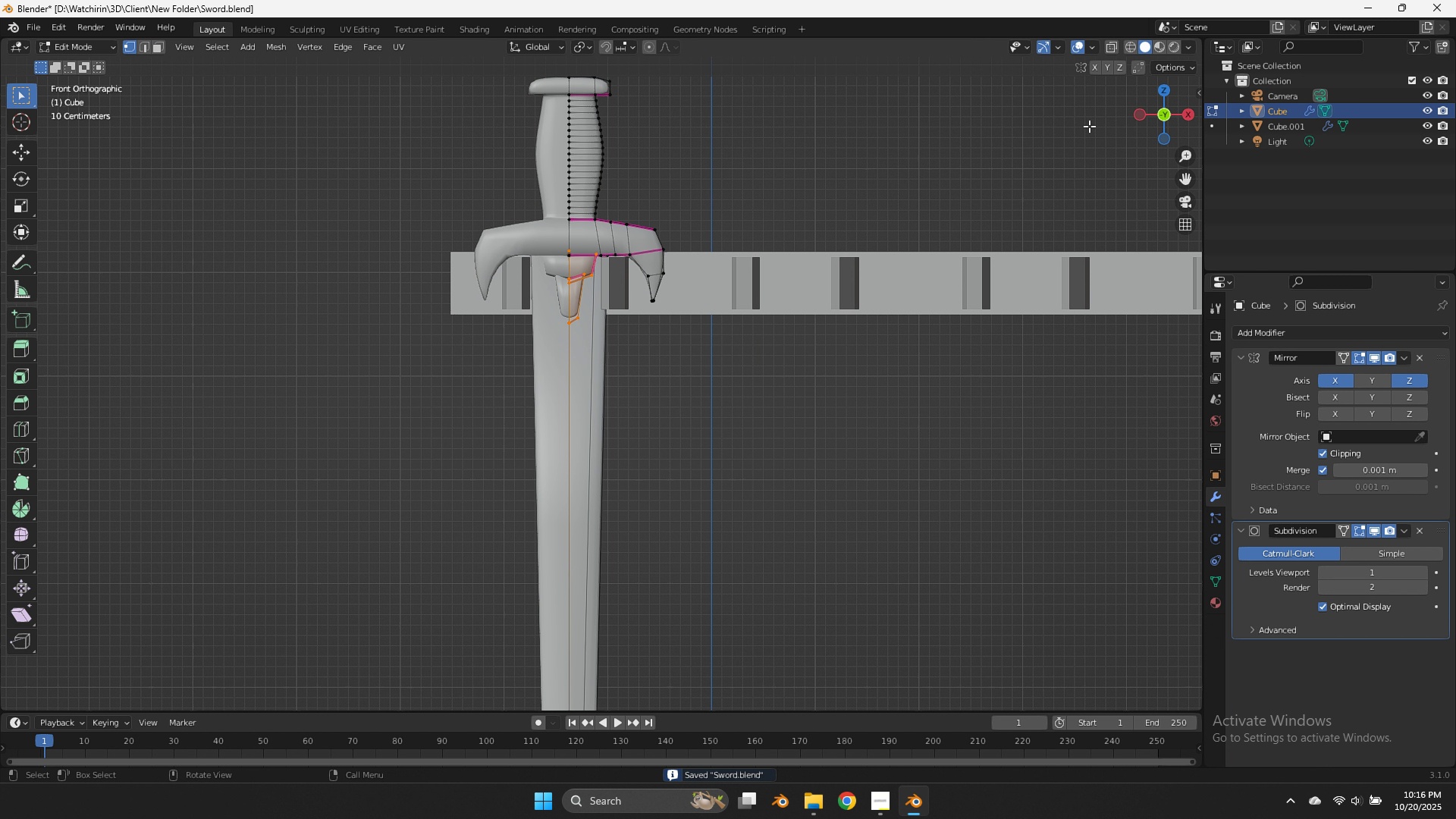 
scroll: coordinate [1089, 126], scroll_direction: down, amount: 5.0
 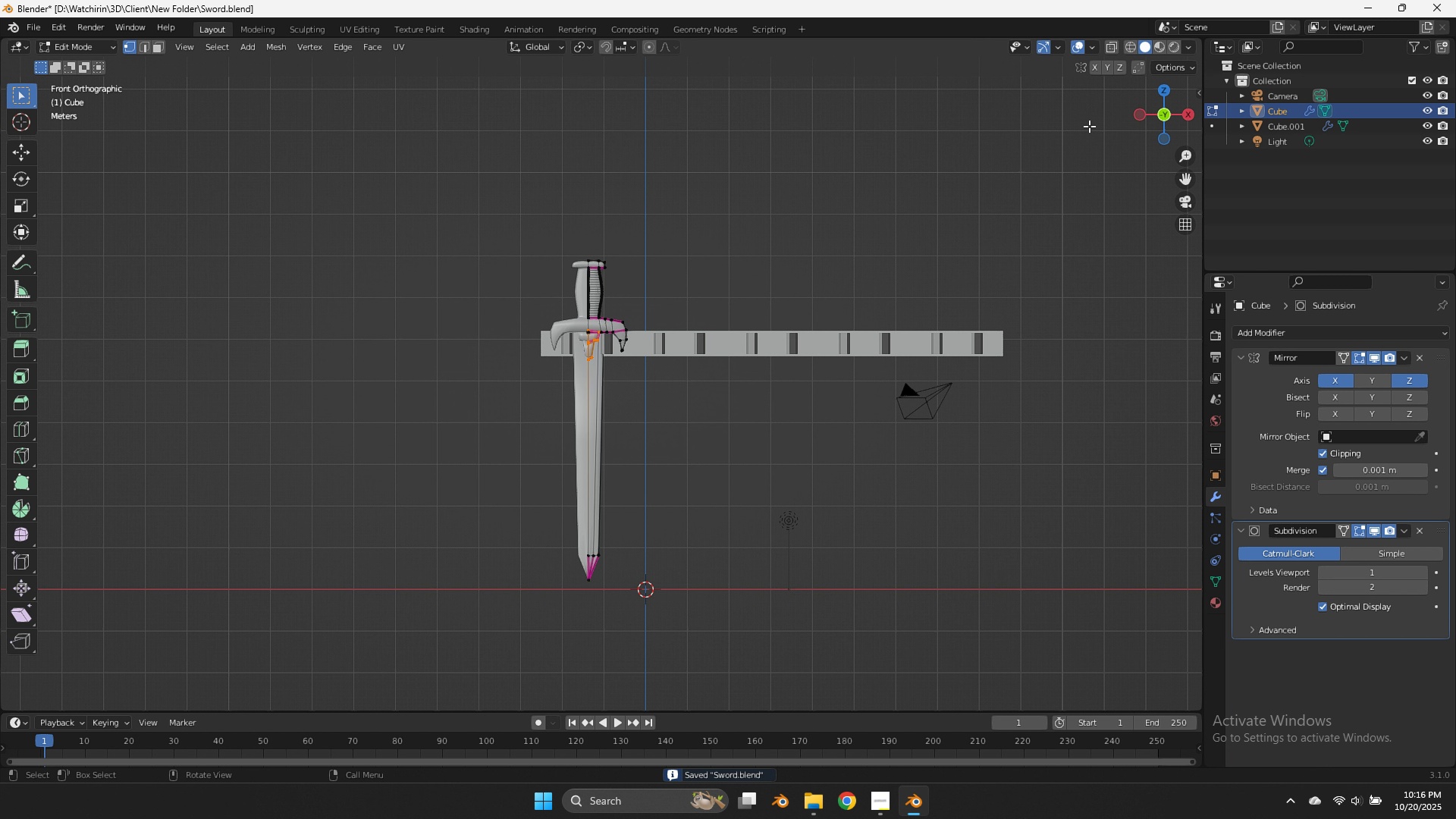 
key(Tab)
 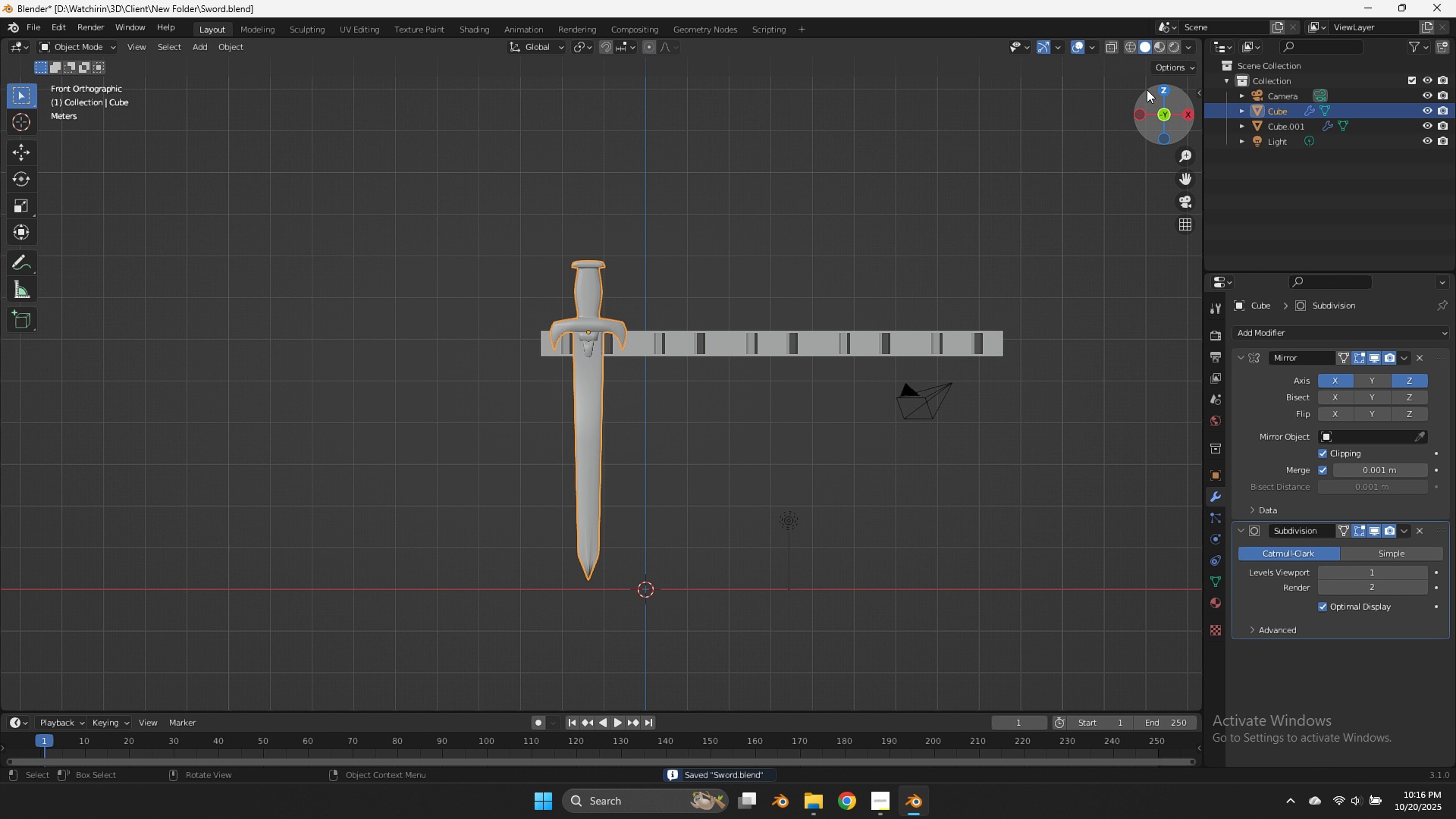 
left_click_drag(start_coordinate=[1154, 89], to_coordinate=[129, 167])
 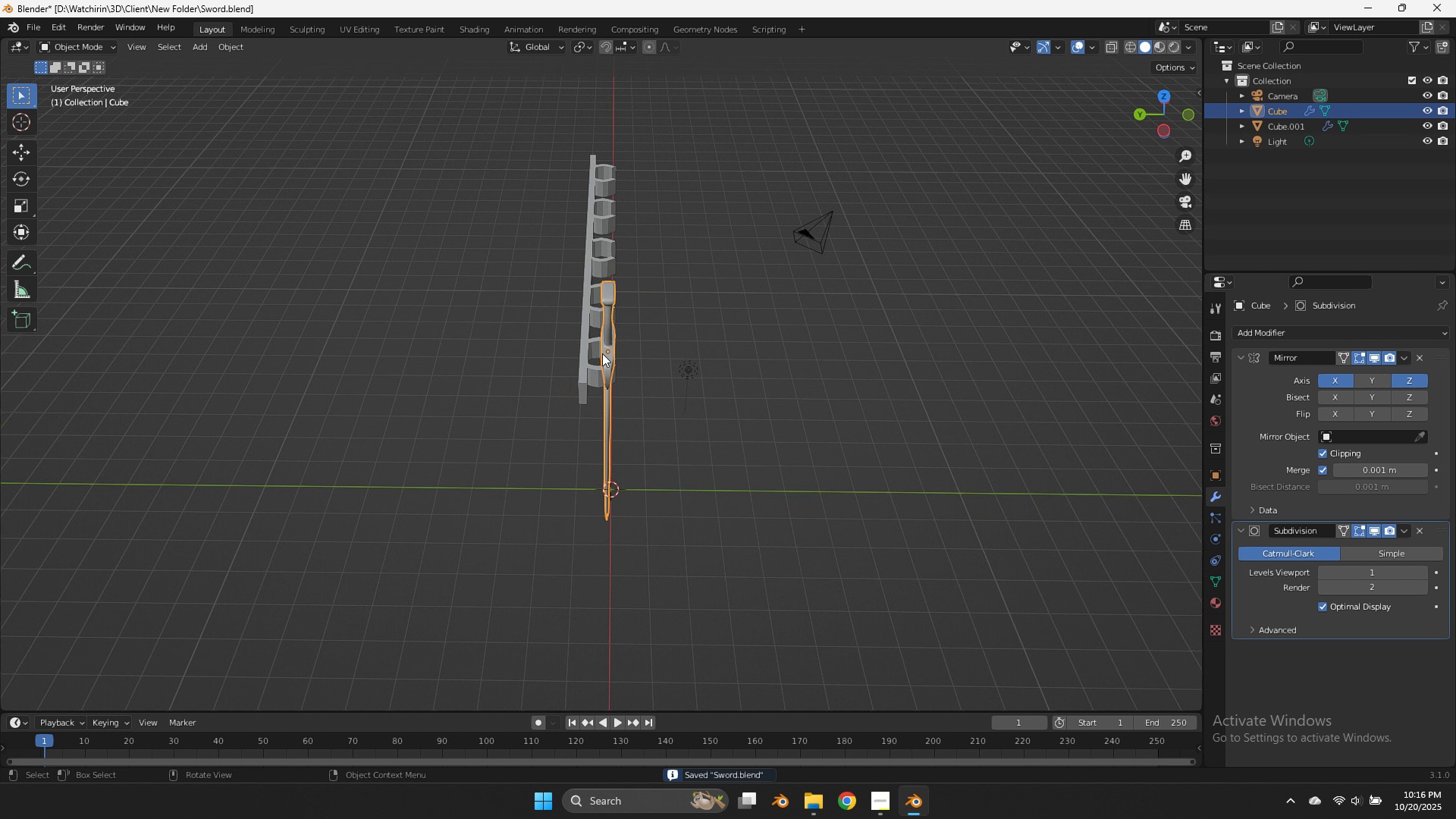 
left_click([598, 356])
 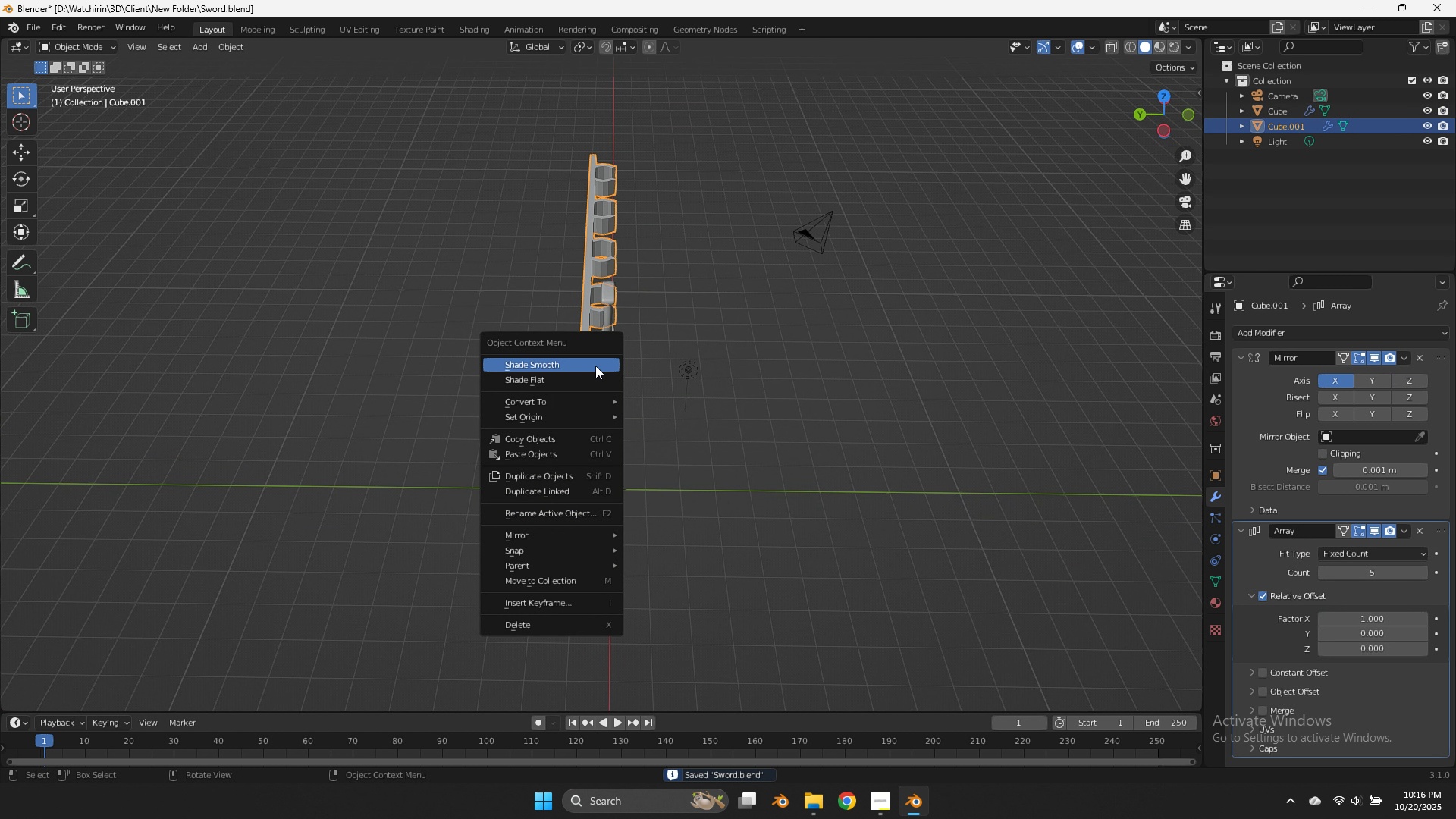 
left_click([595, 366])
 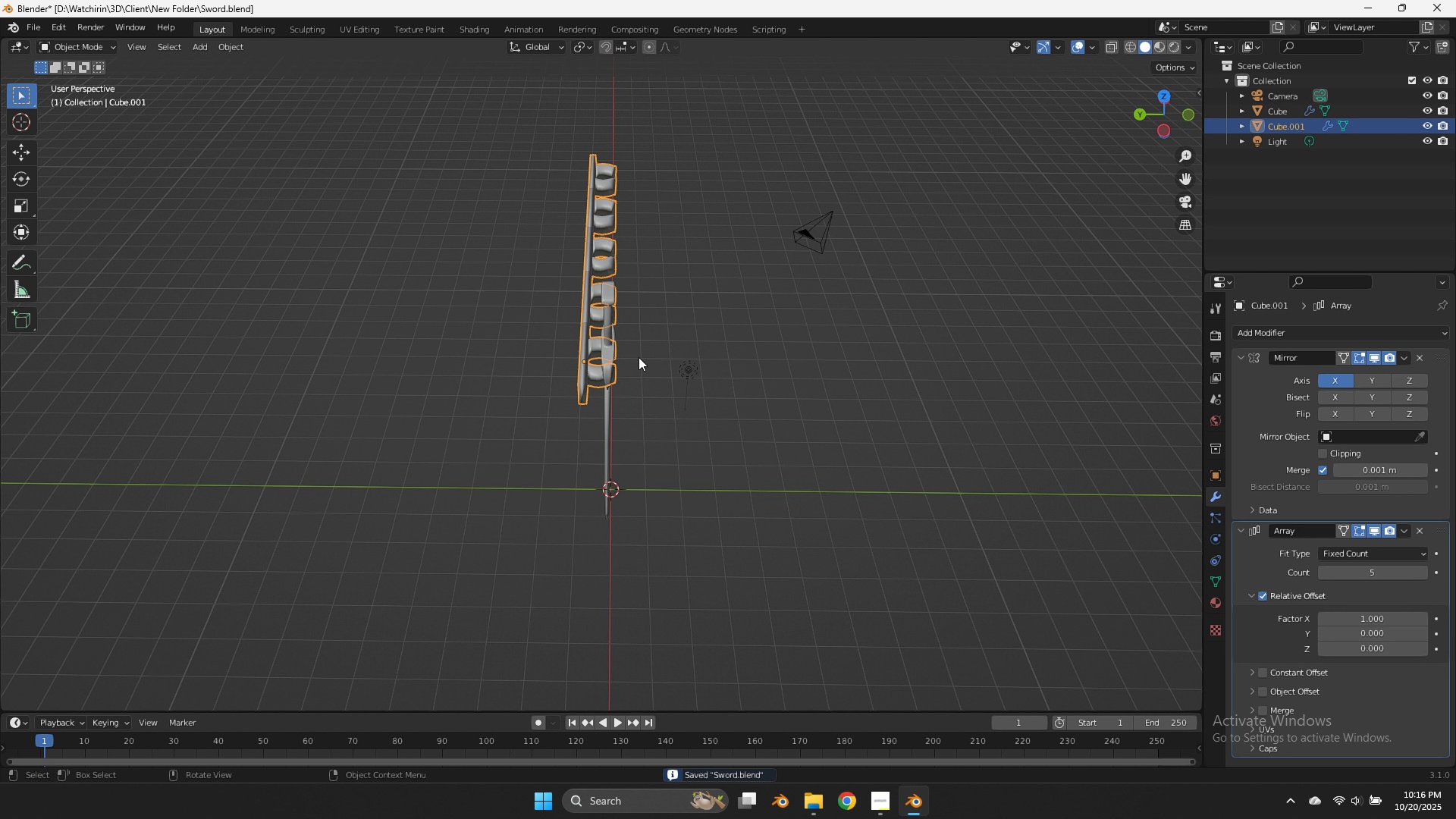 
scroll: coordinate [690, 332], scroll_direction: up, amount: 7.0
 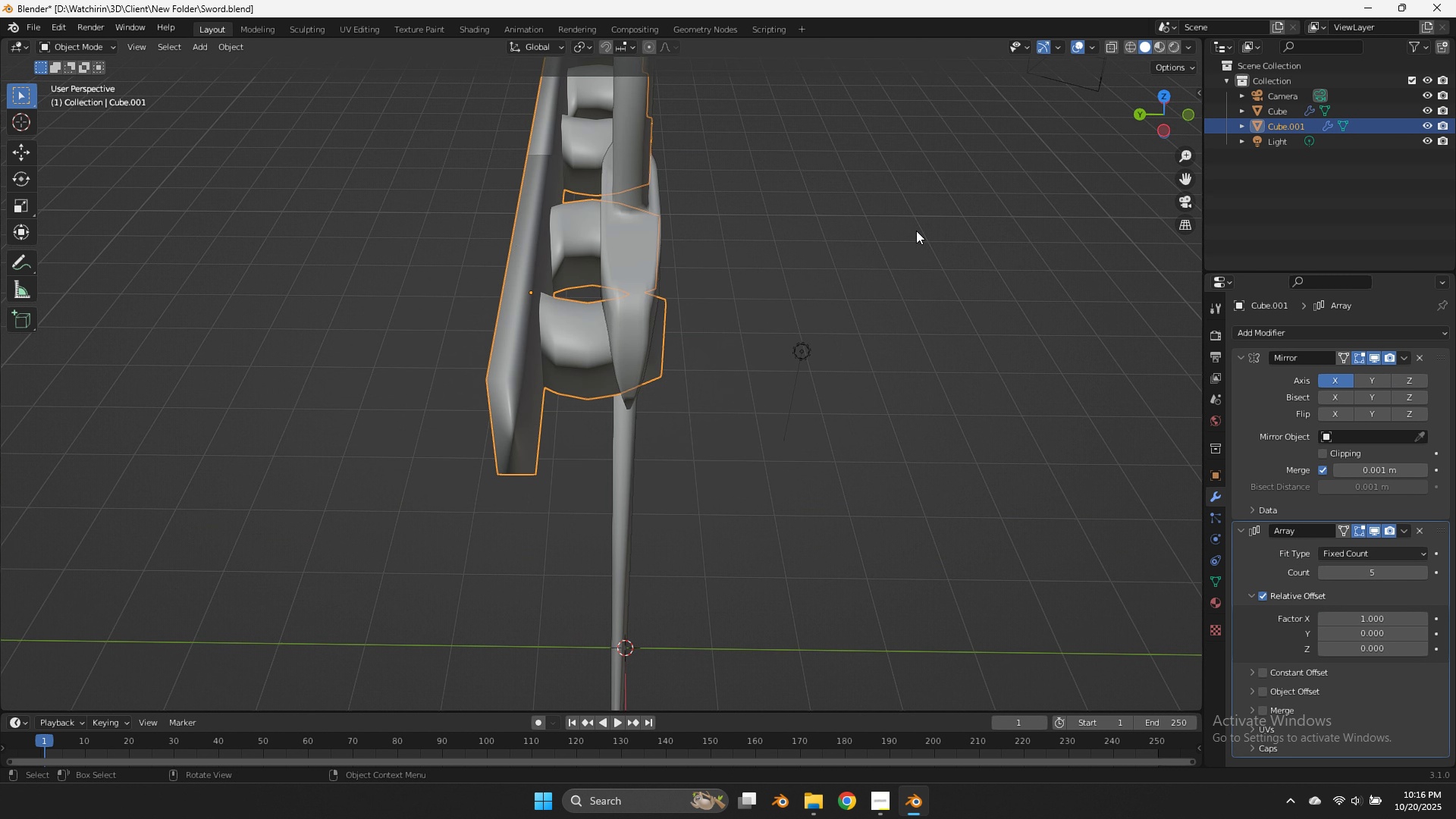 
key(Tab)
 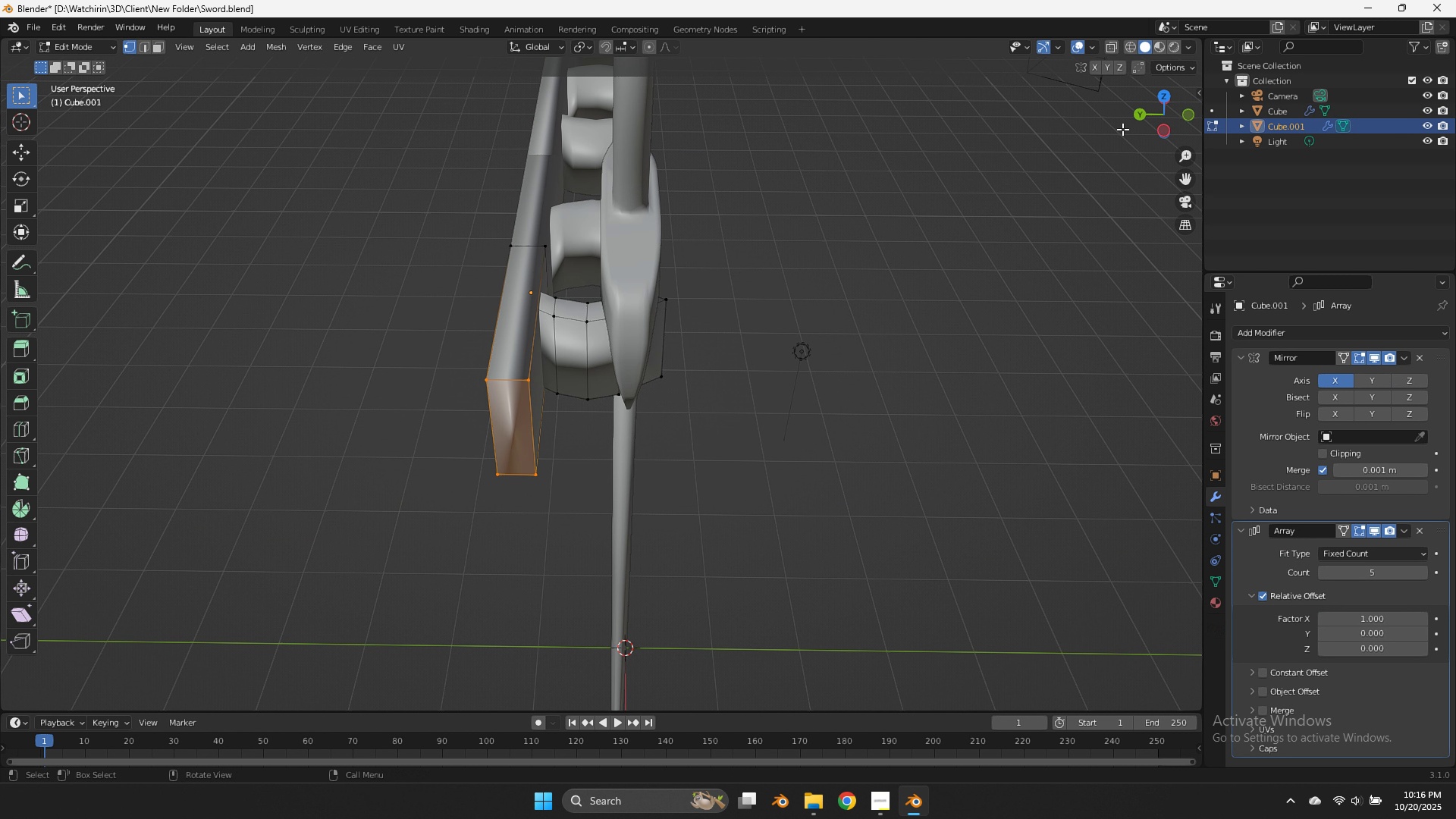 
key(Tab)
 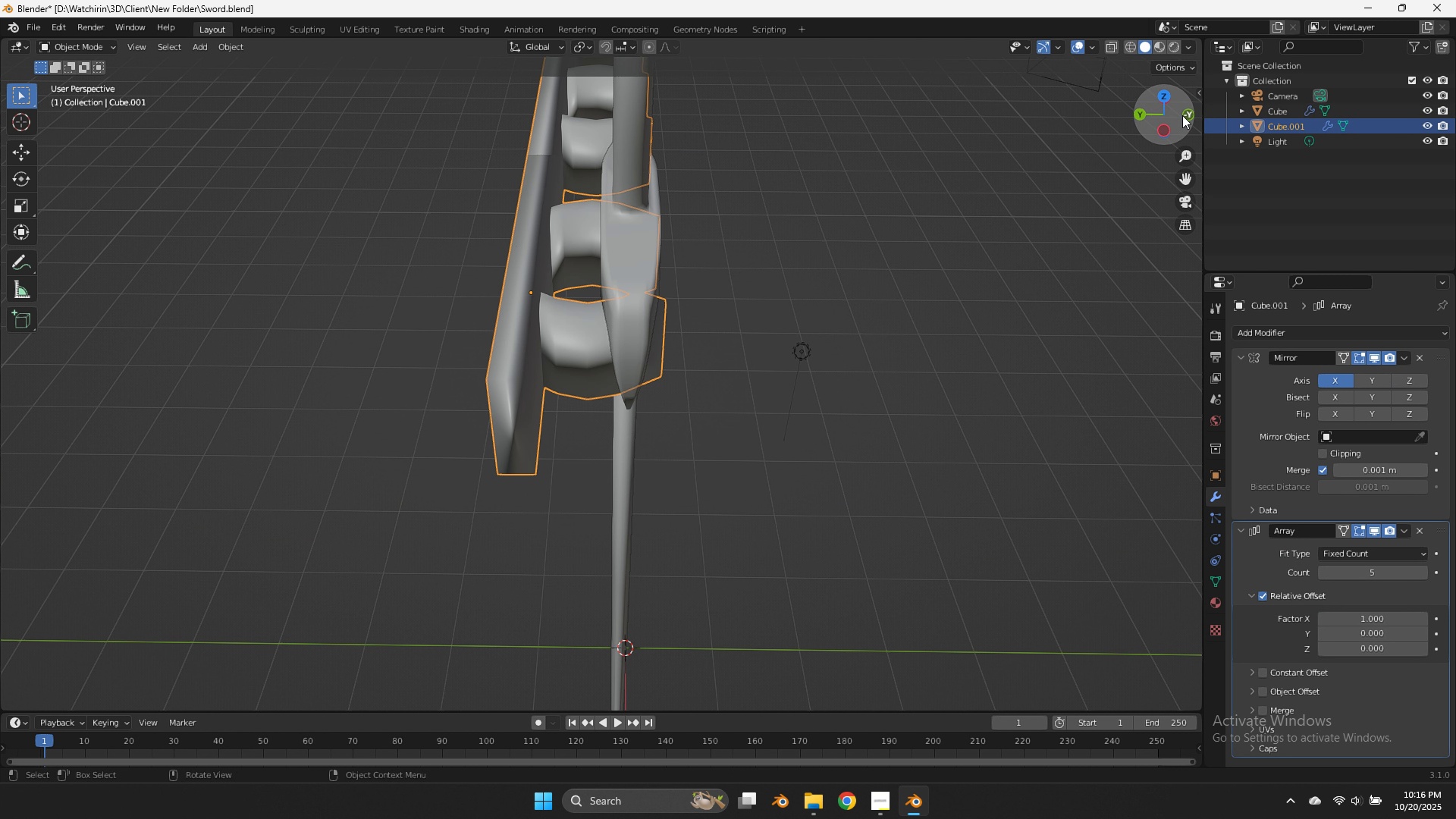 
left_click_drag(start_coordinate=[1182, 115], to_coordinate=[1022, 74])
 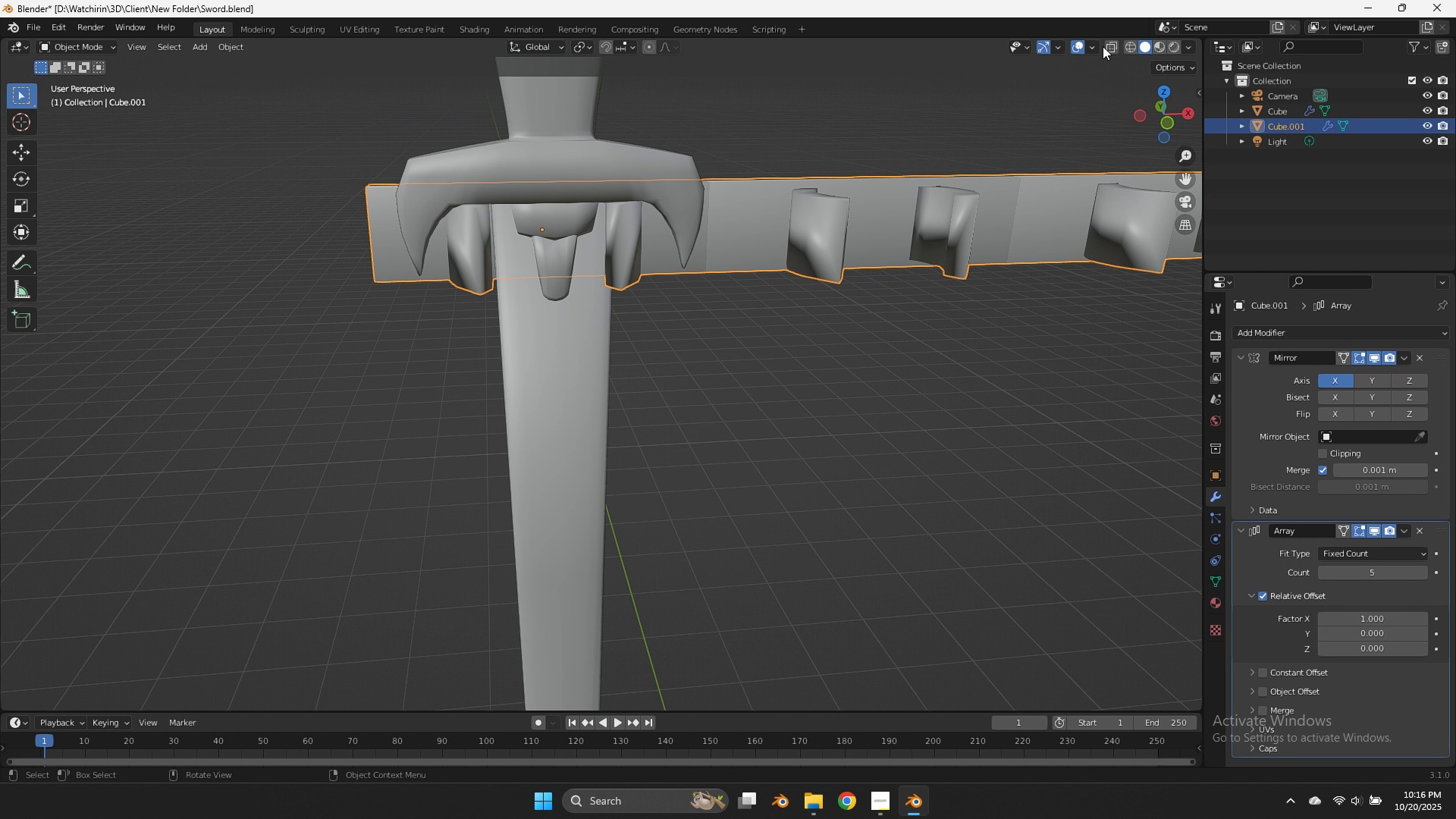 
left_click([1090, 42])
 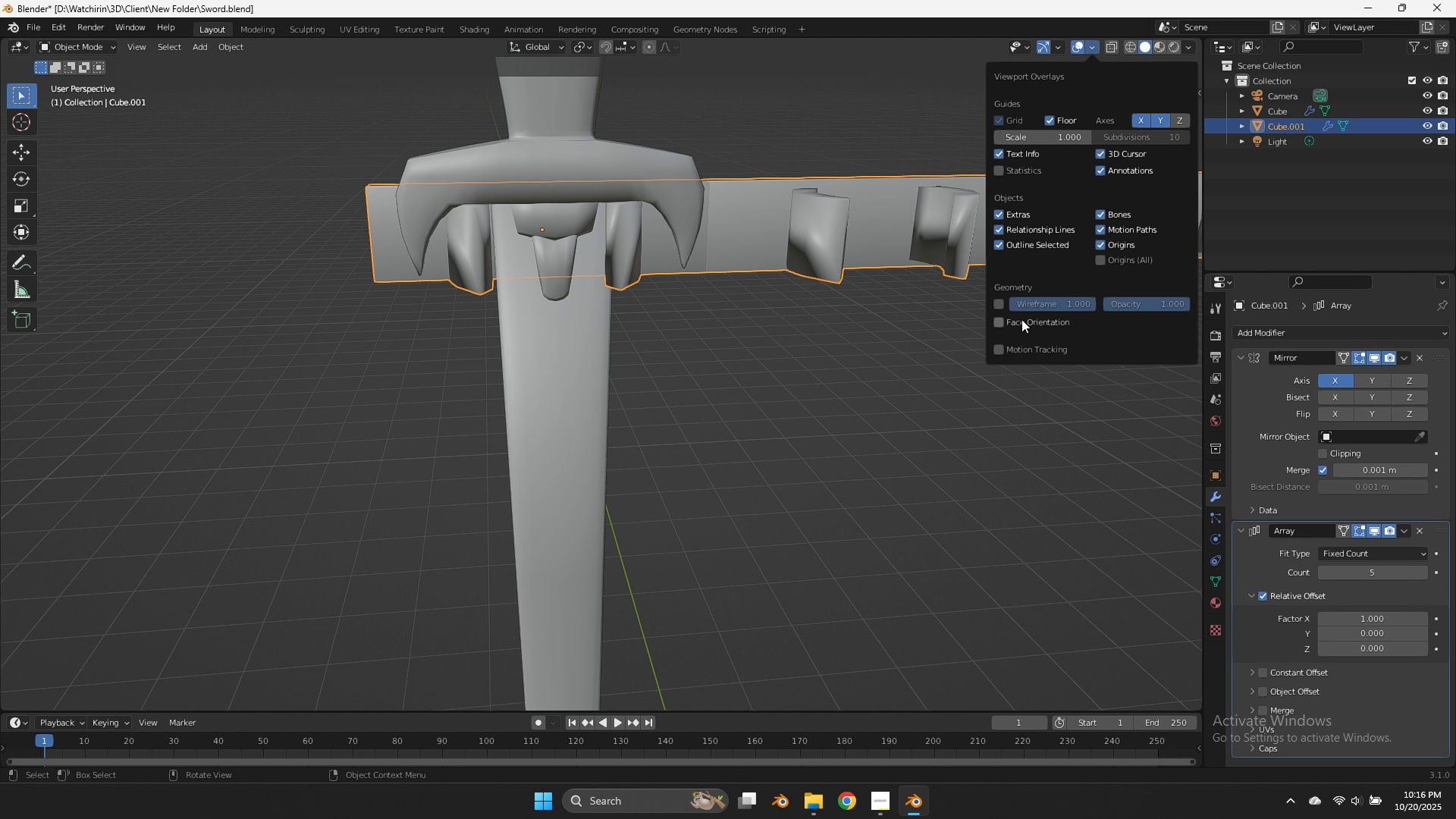 
left_click([1019, 317])
 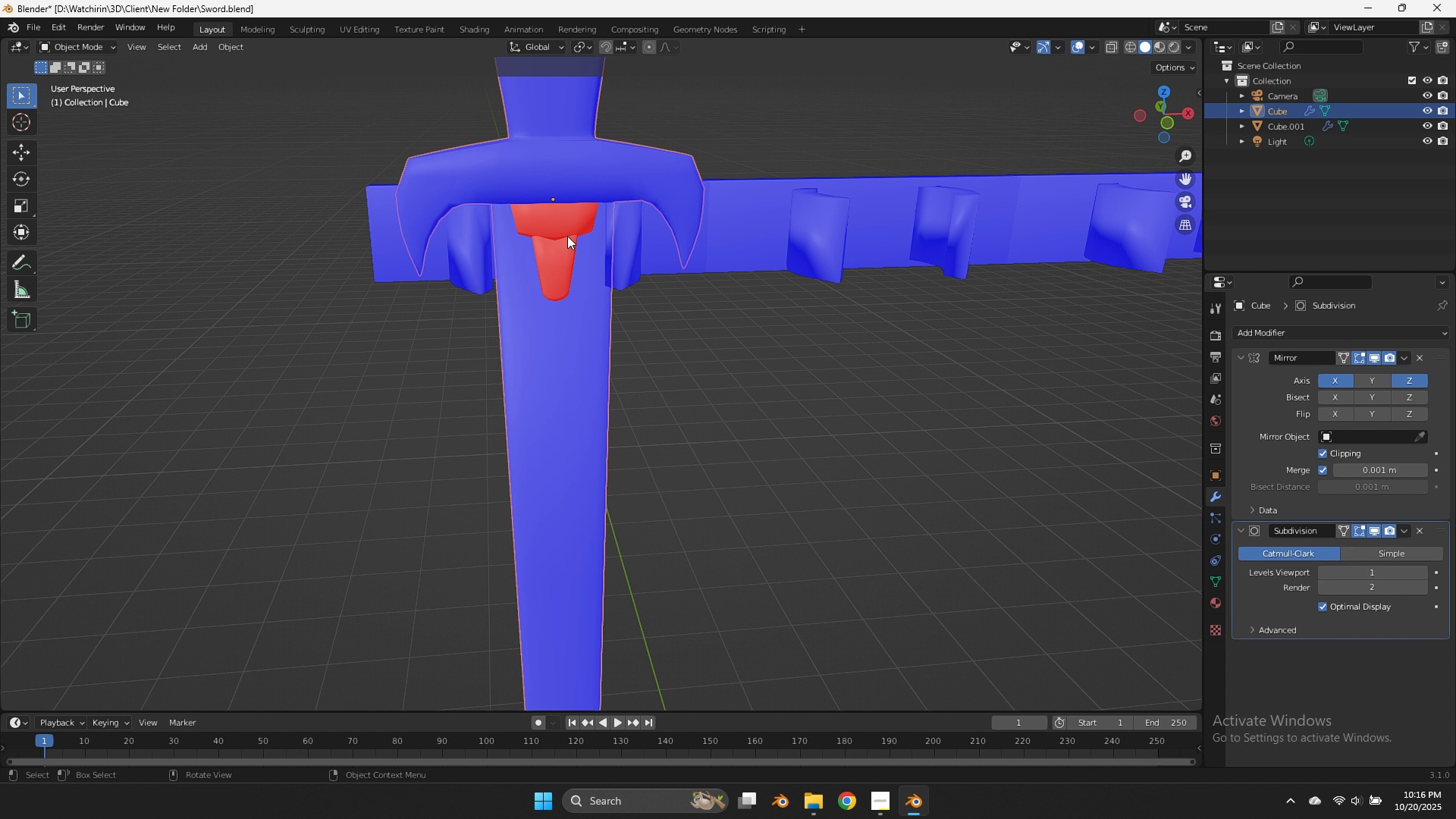 
key(Tab)
 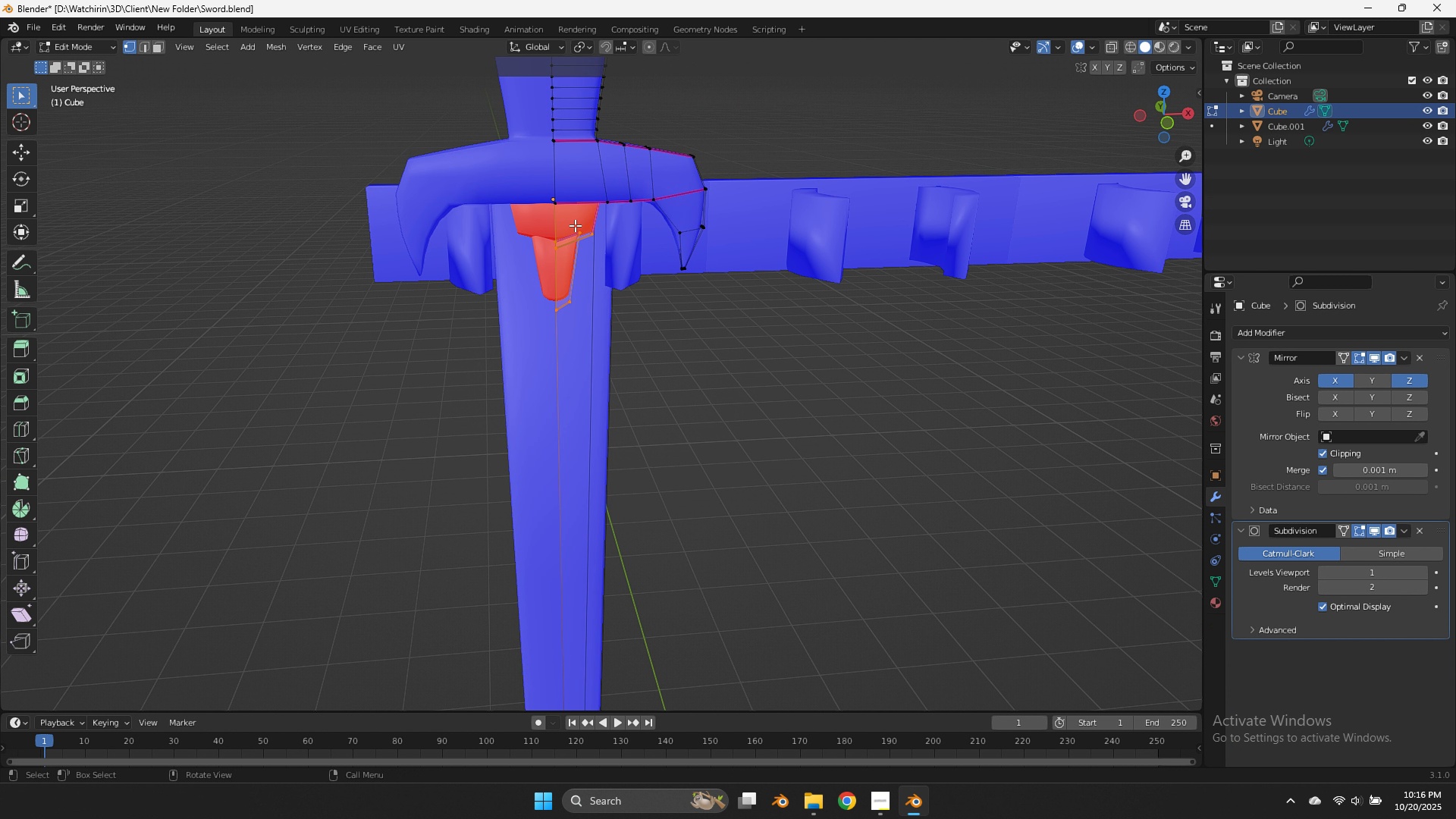 
left_click([575, 225])
 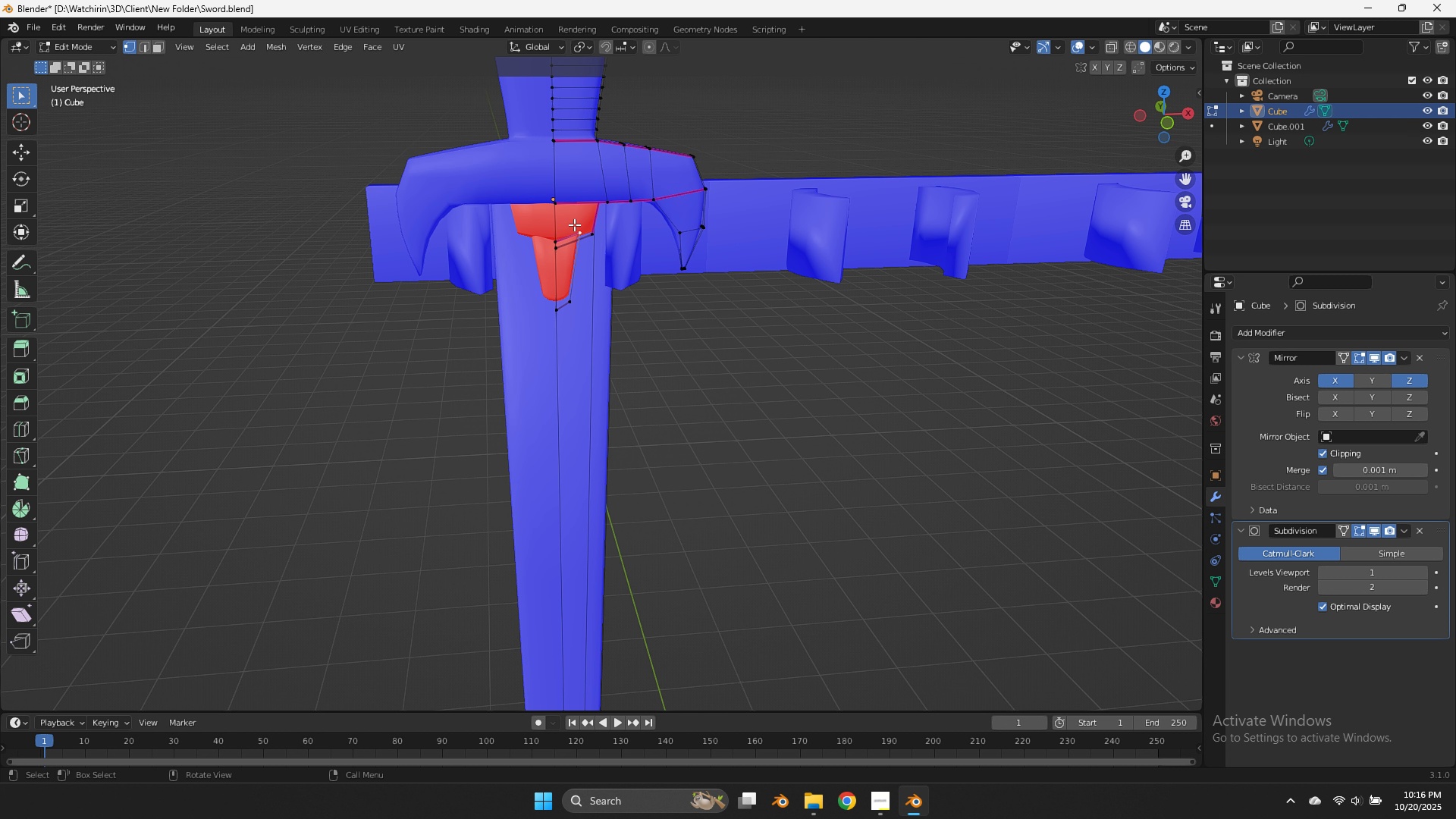 
type(ll)
 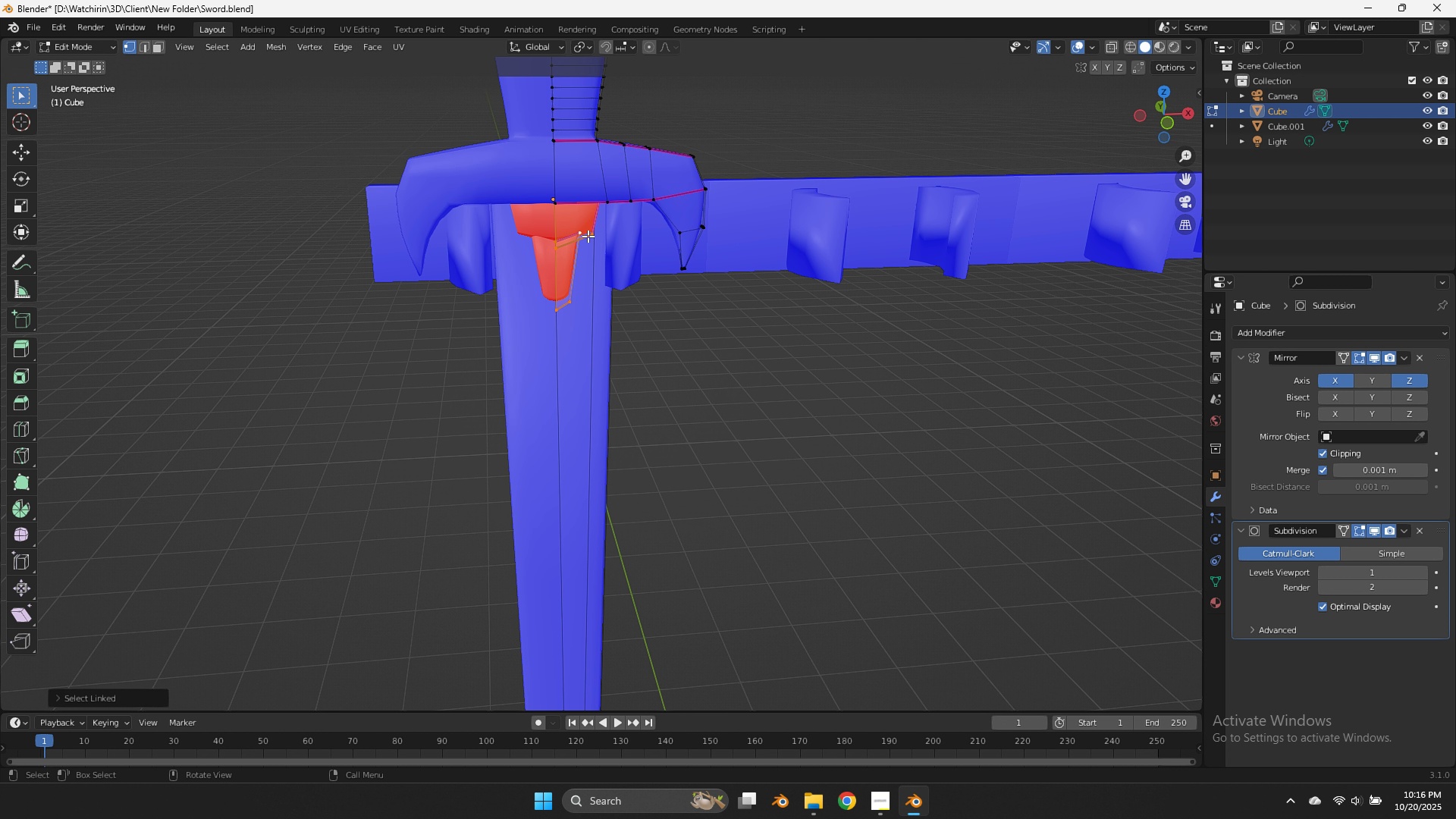 
key(Alt+AltRight)
 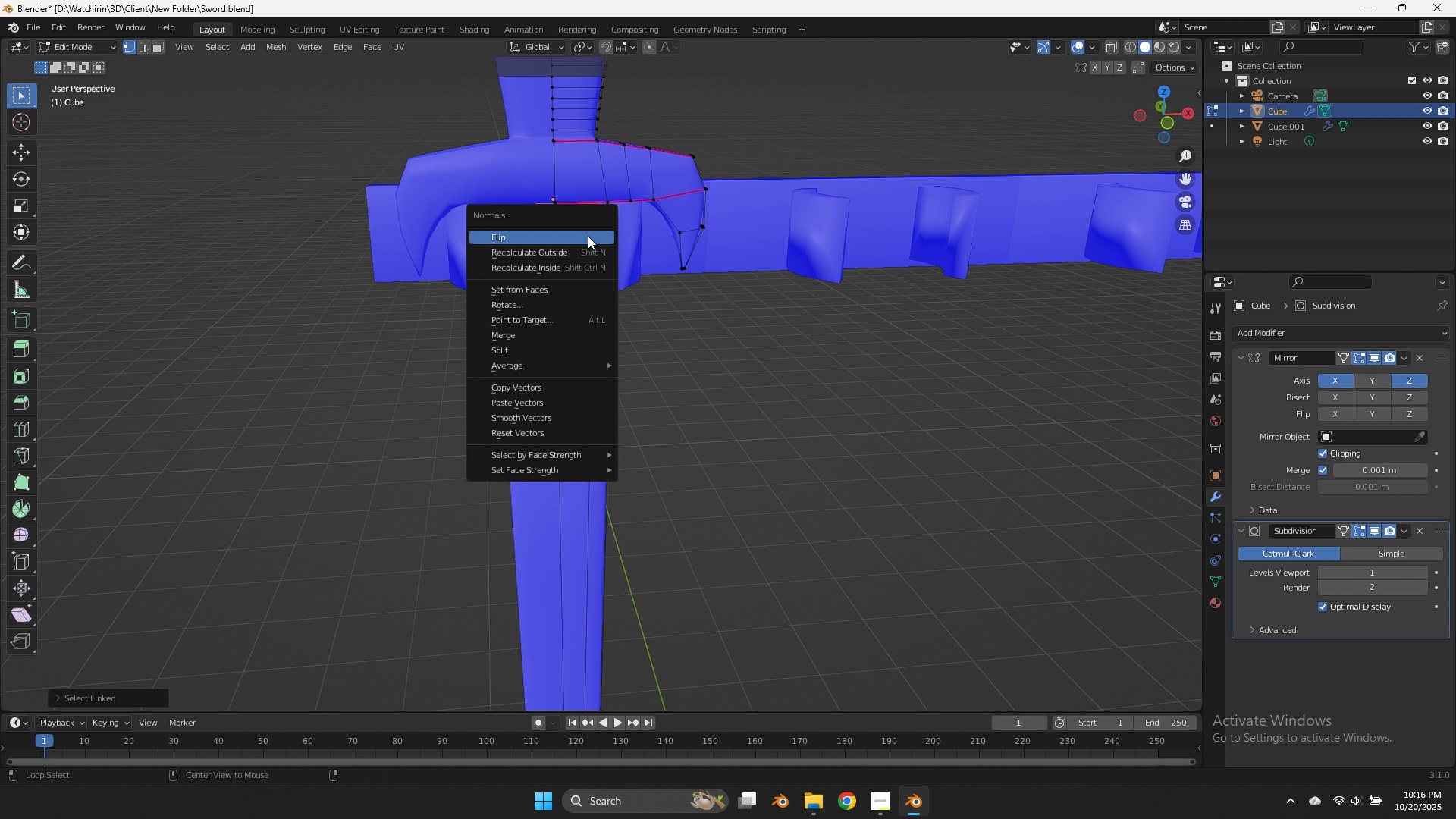 
key(Alt+N)
 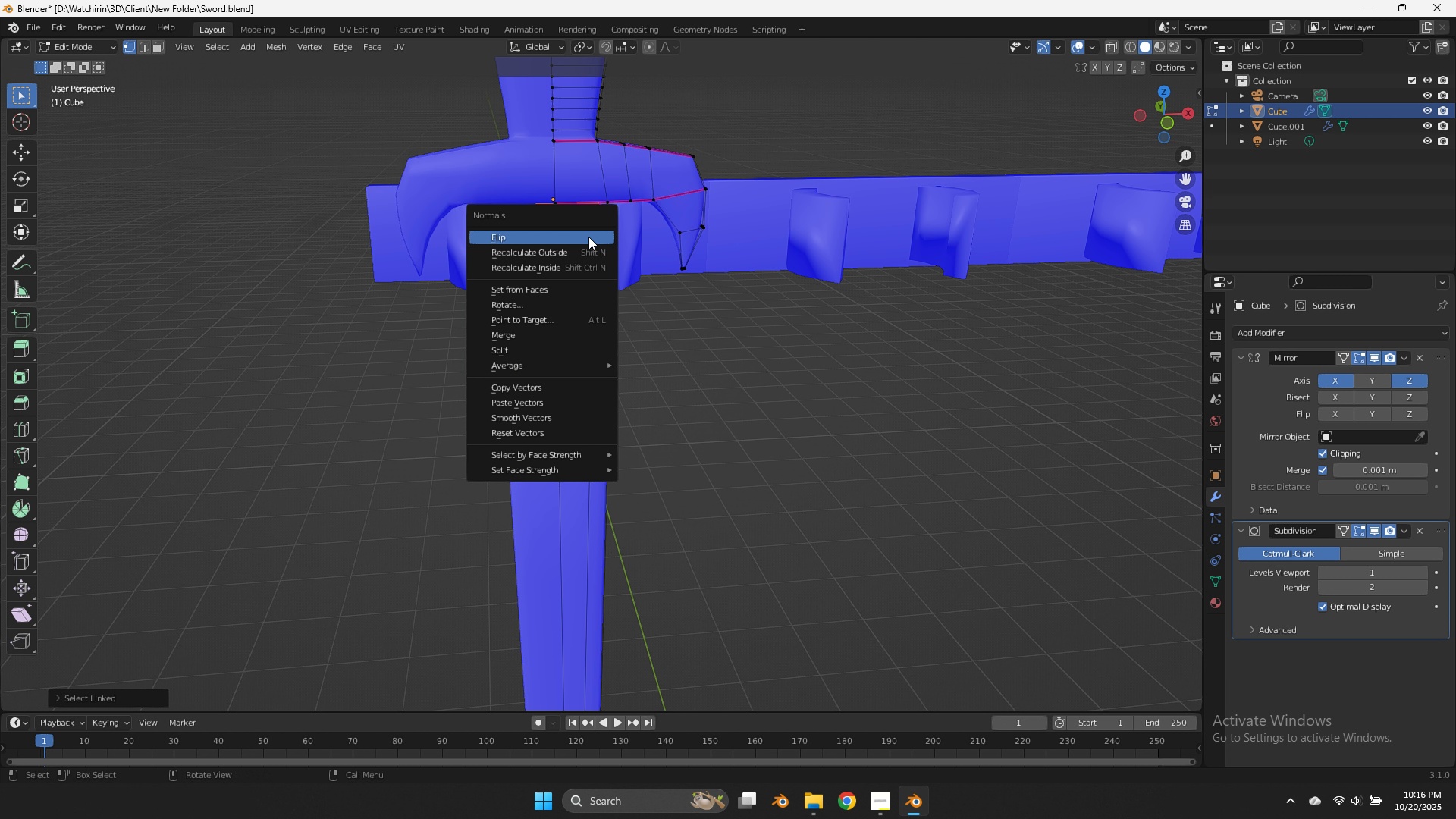 
left_click([588, 237])
 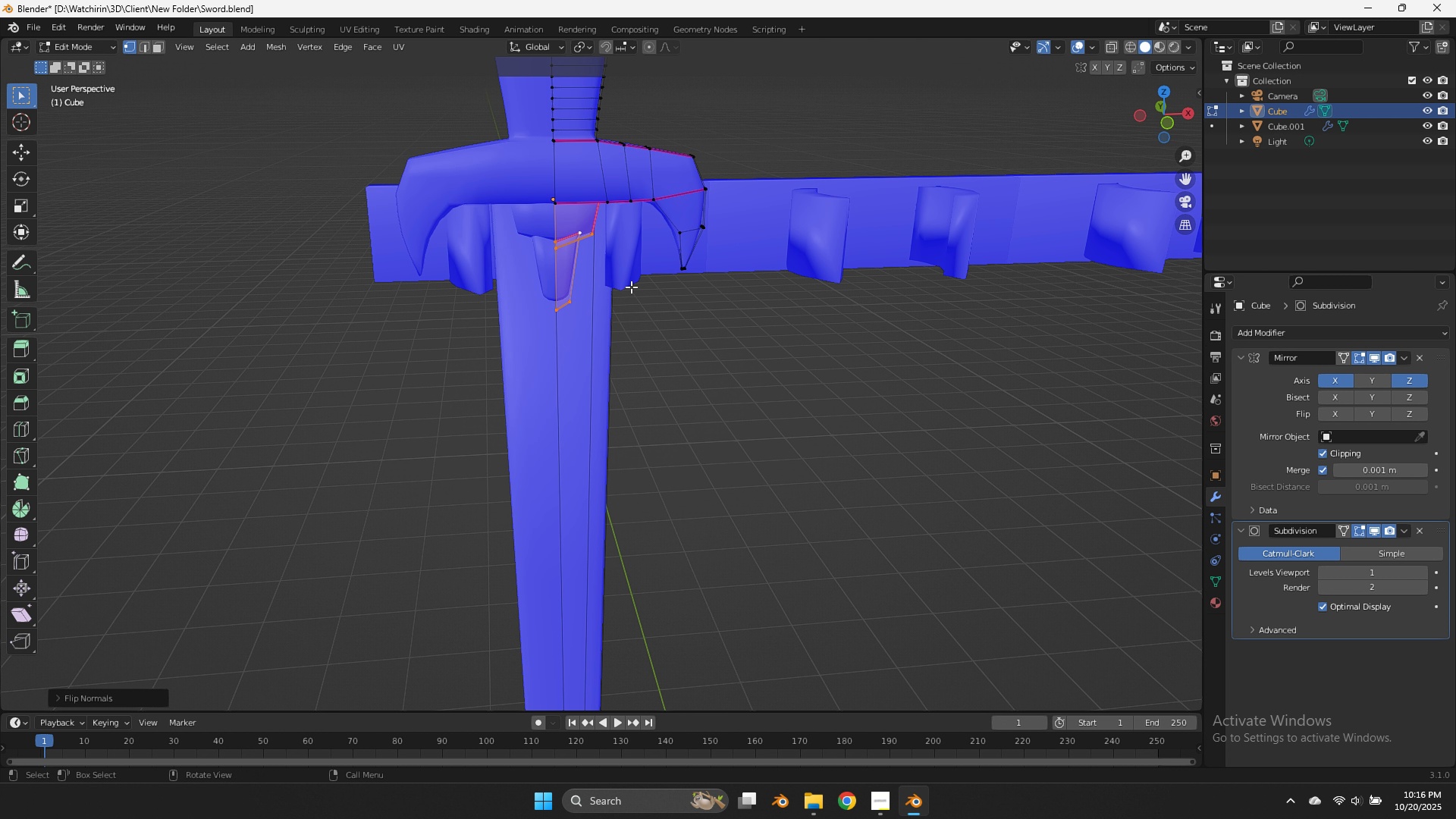 
key(Tab)
 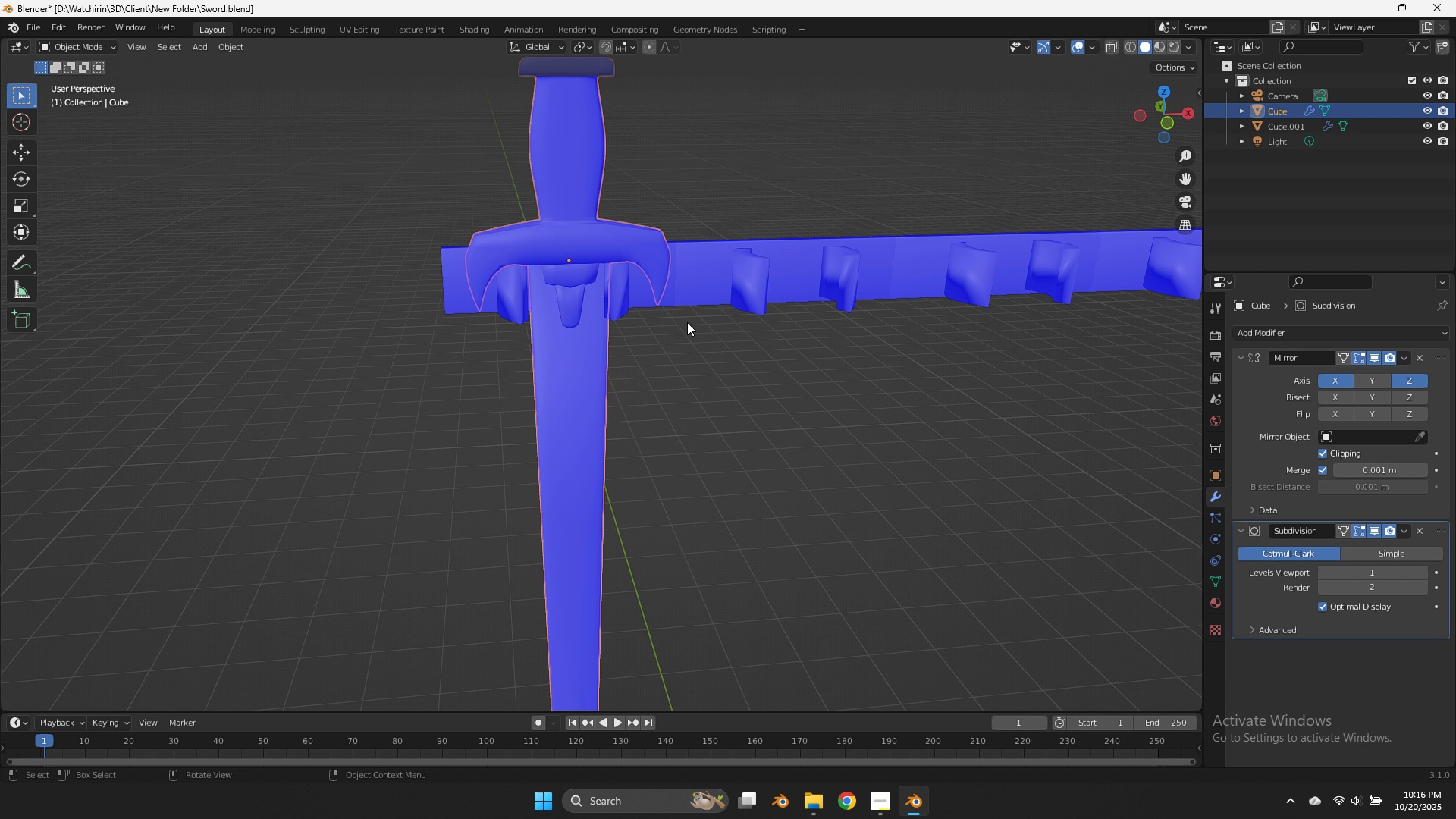 
scroll: coordinate [687, 322], scroll_direction: down, amount: 6.0
 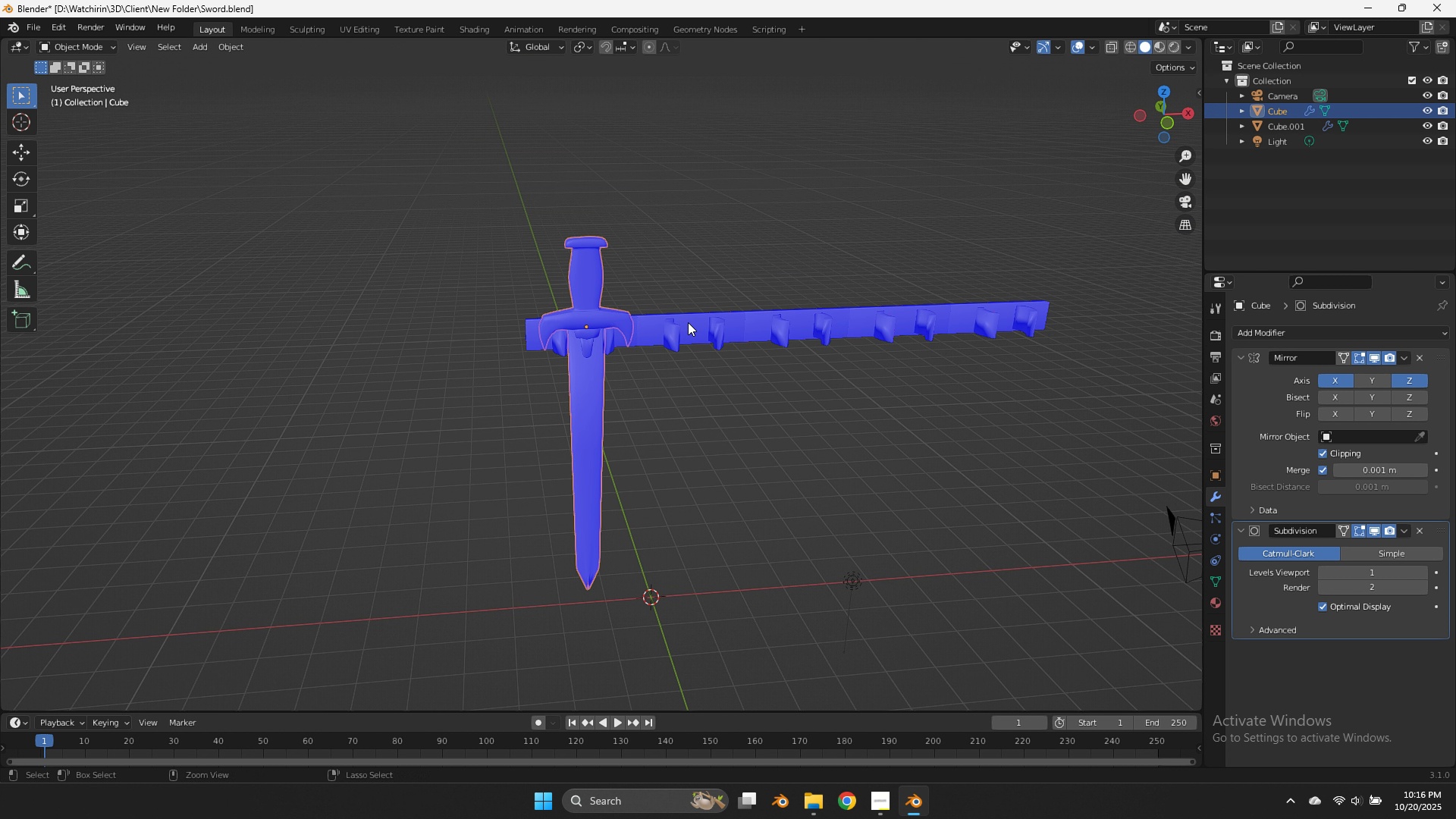 
key(Control+ControlLeft)
 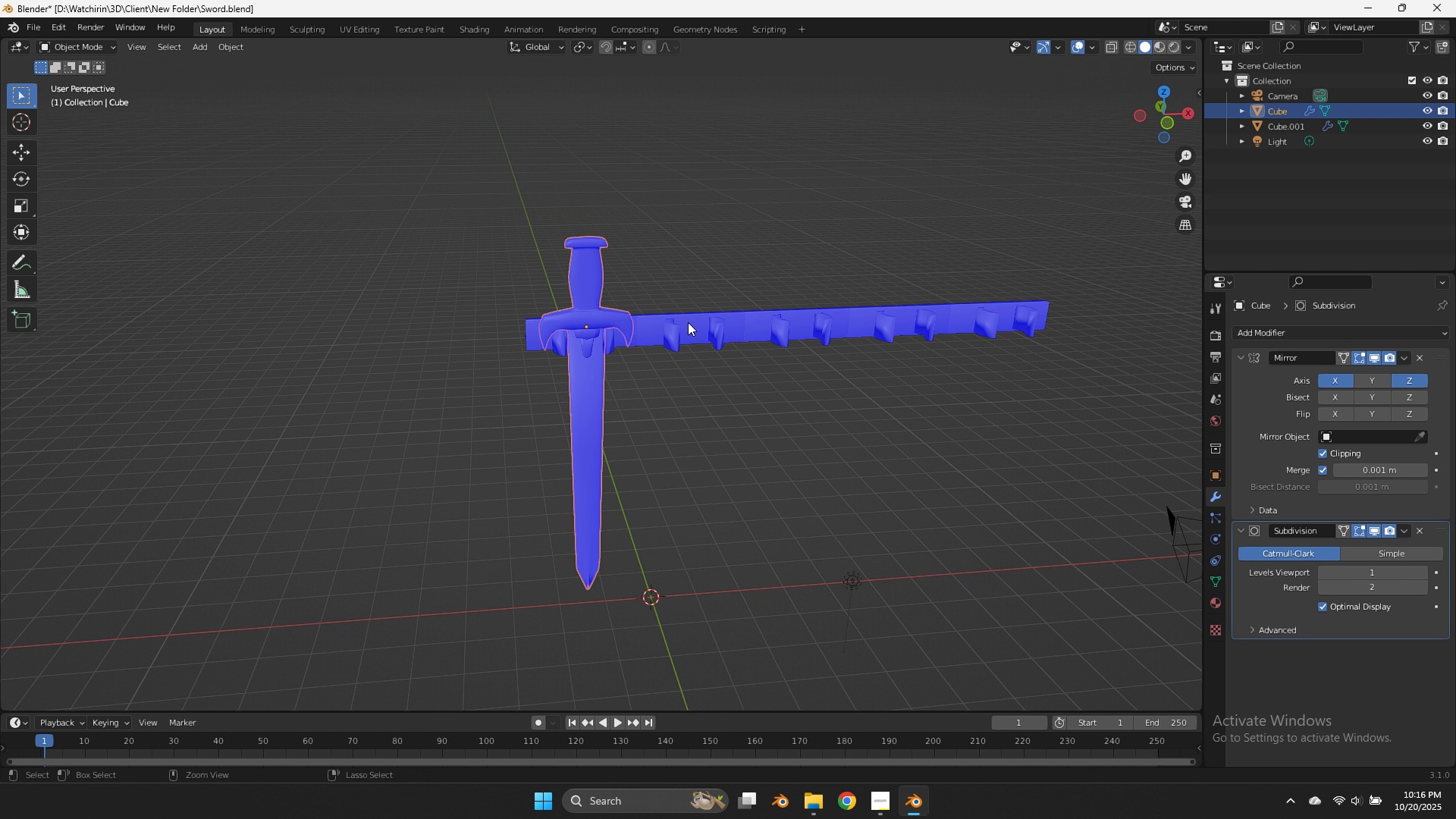 
key(Control+S)
 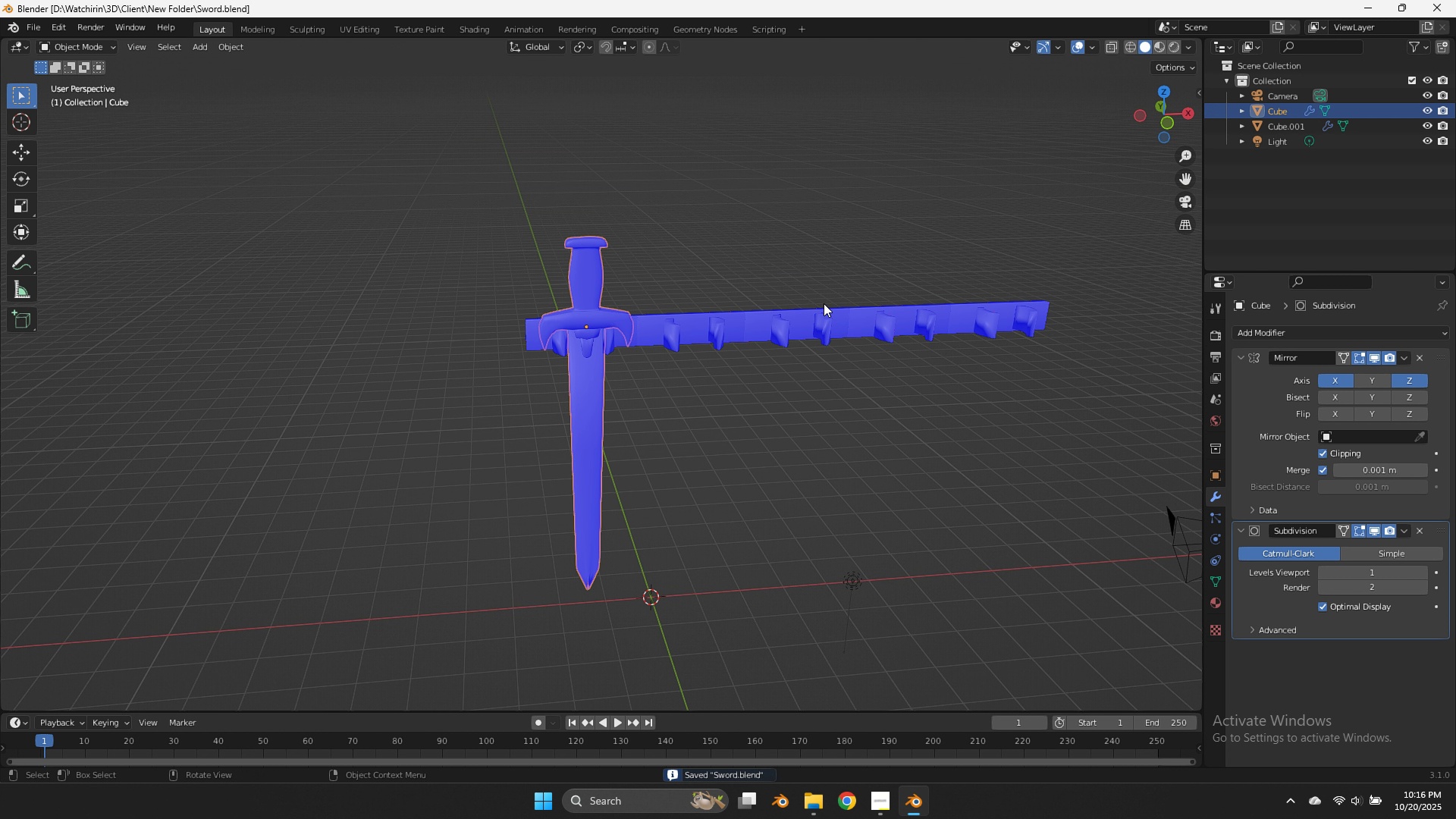 
scroll: coordinate [827, 303], scroll_direction: up, amount: 5.0
 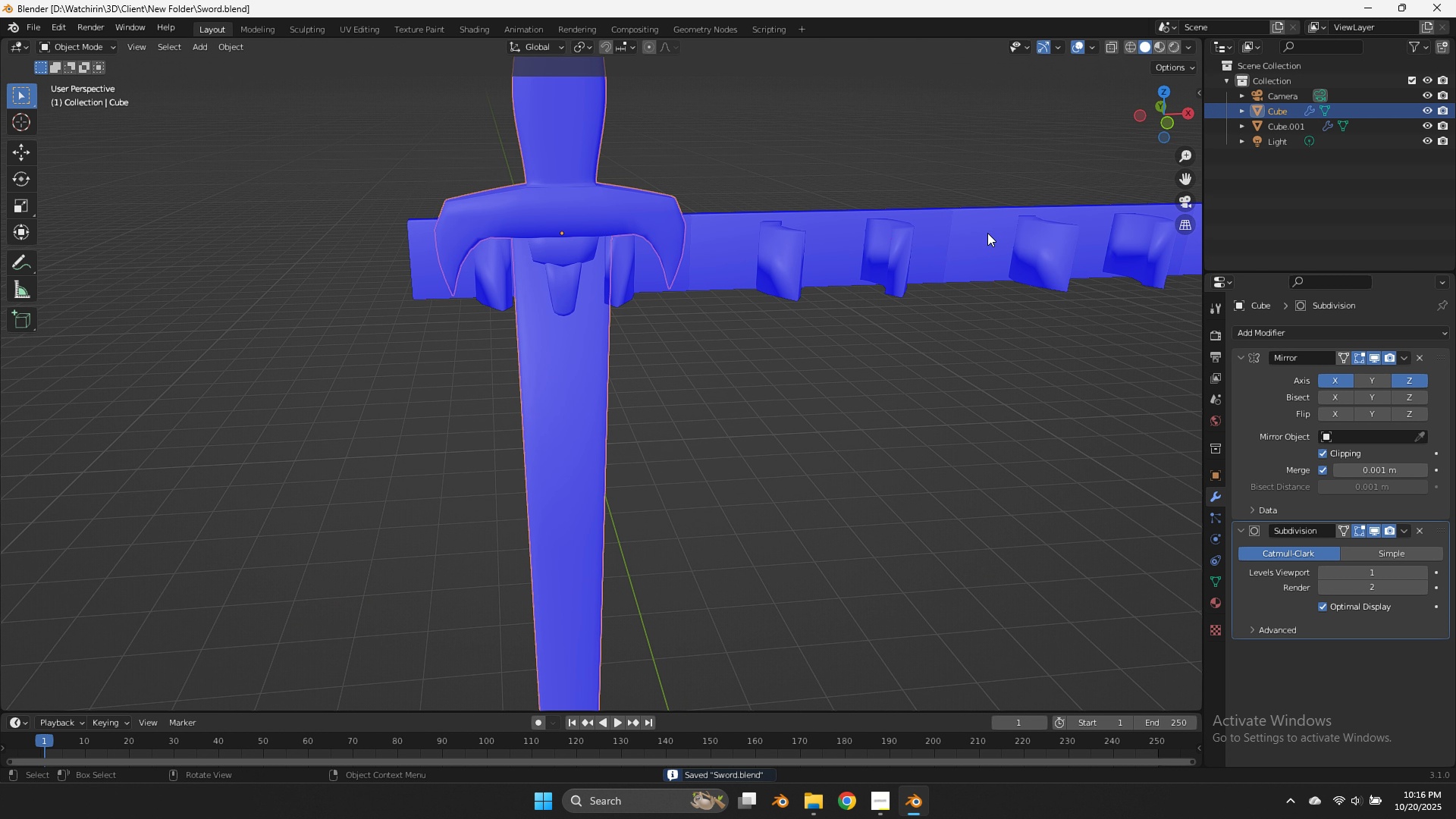 
key(Tab)
 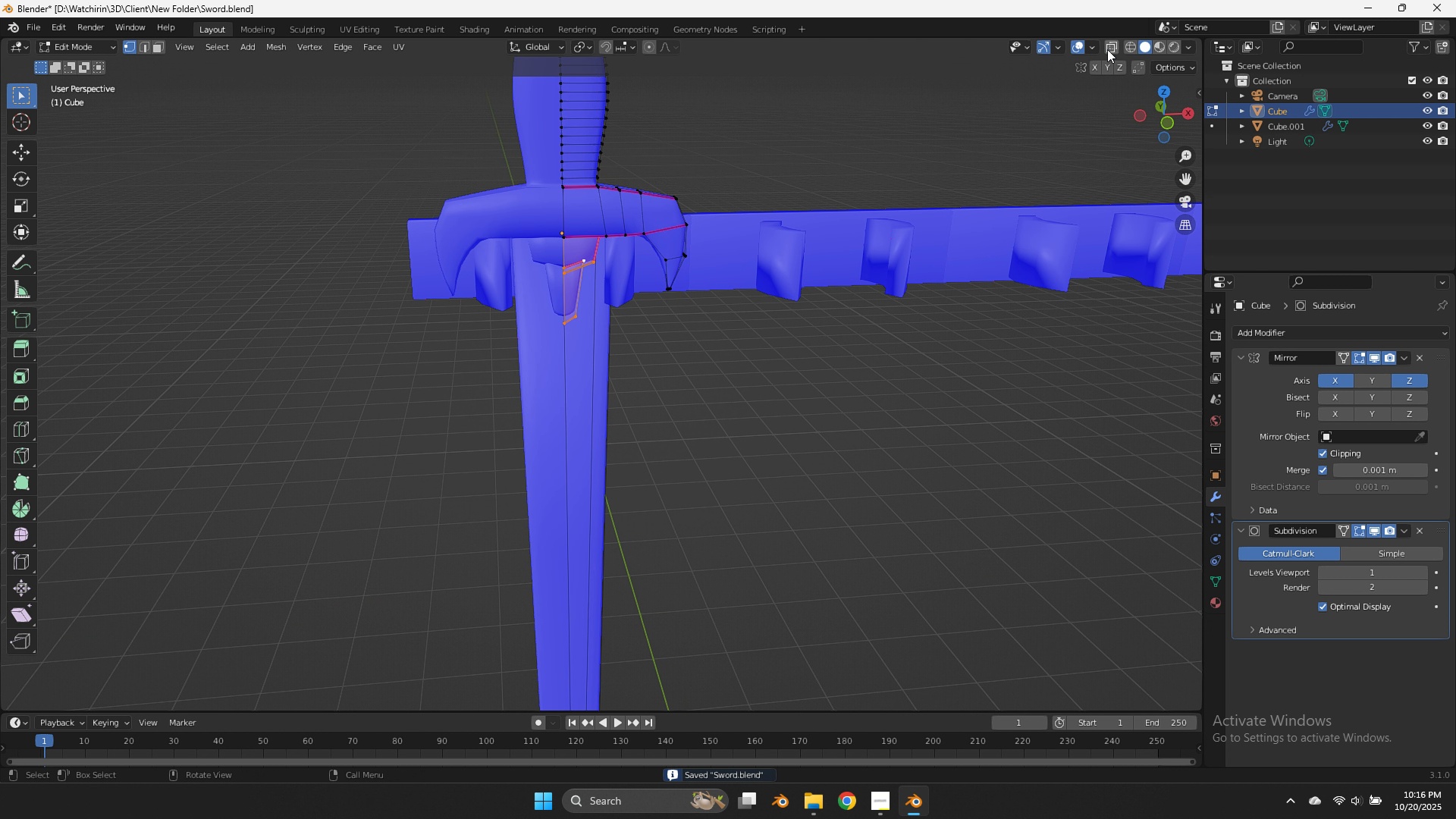 
left_click([1094, 49])
 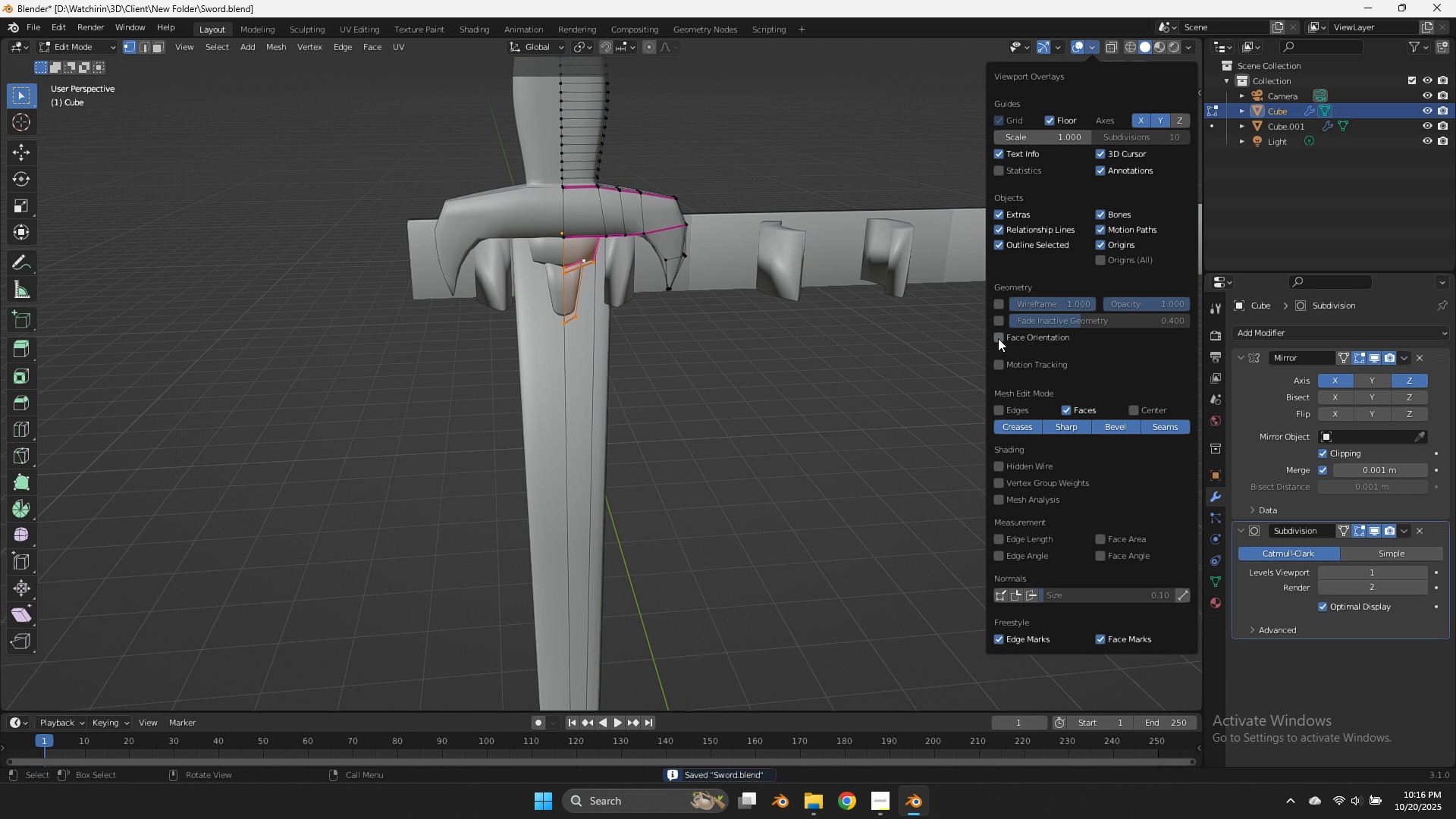 
double_click([808, 361])
 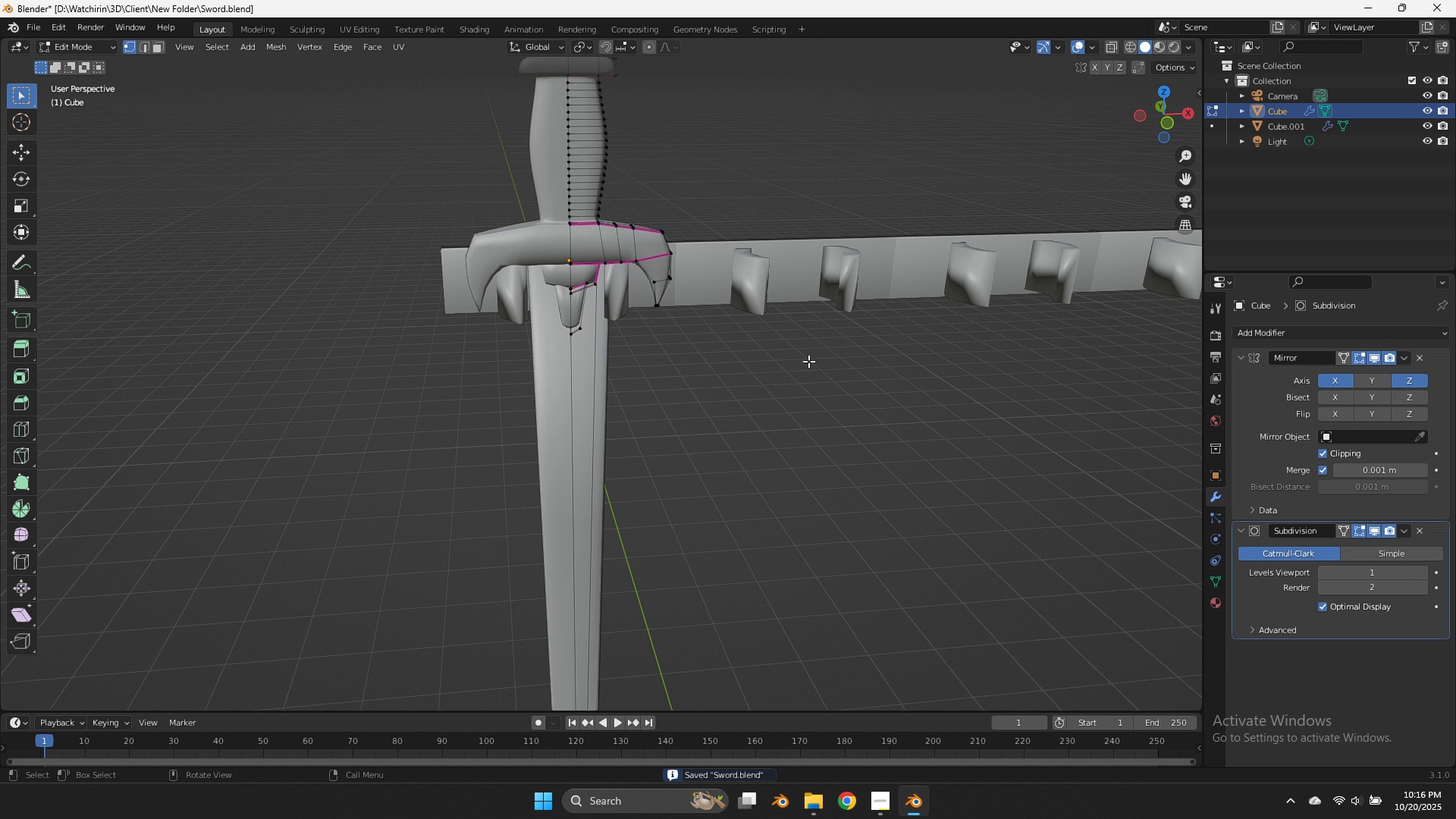 
scroll: coordinate [808, 361], scroll_direction: down, amount: 4.0
 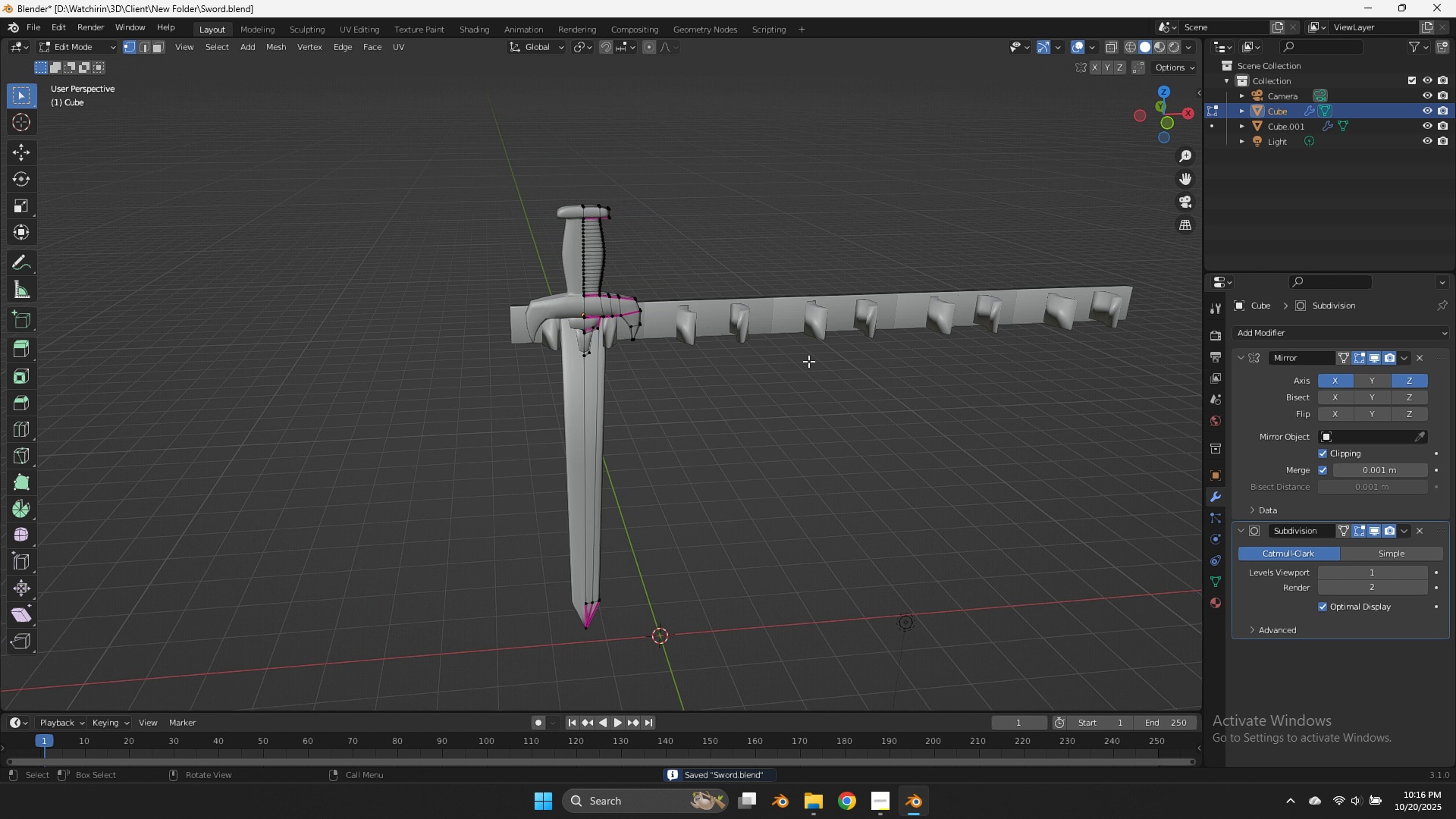 
key(Tab)
 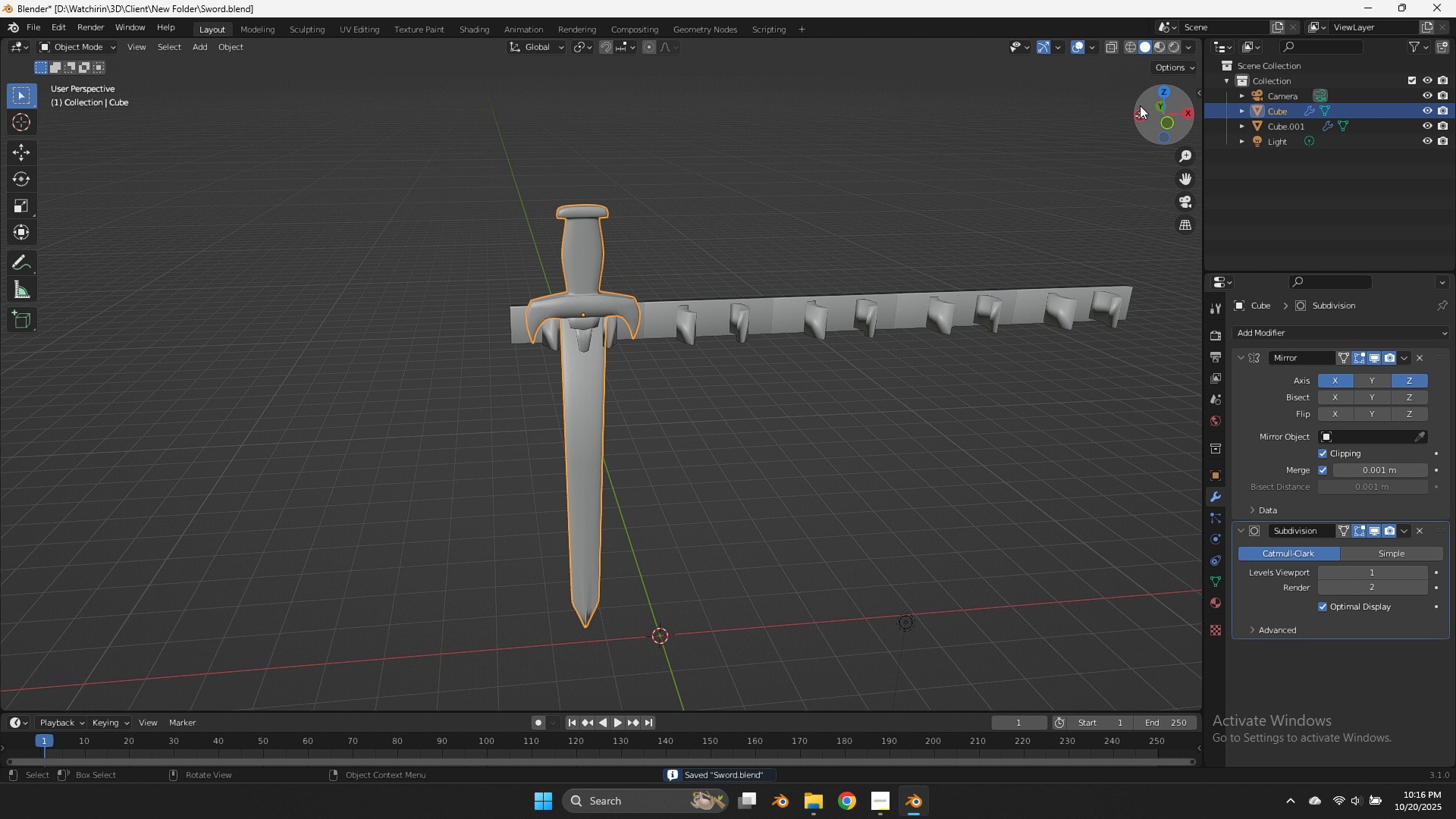 
left_click_drag(start_coordinate=[1148, 105], to_coordinate=[130, 100])
 